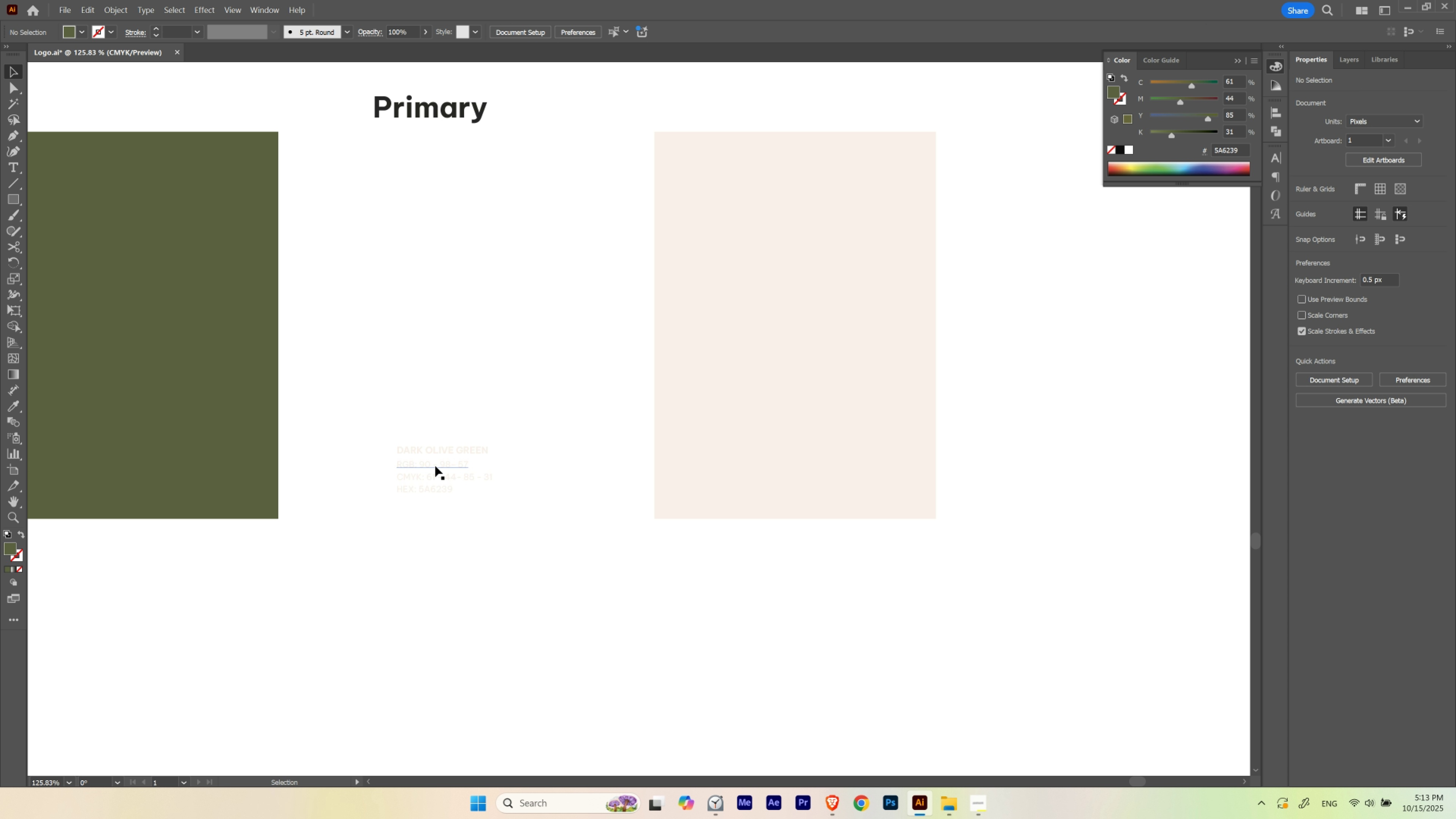 
hold_key(key=ControlLeft, duration=0.43)
 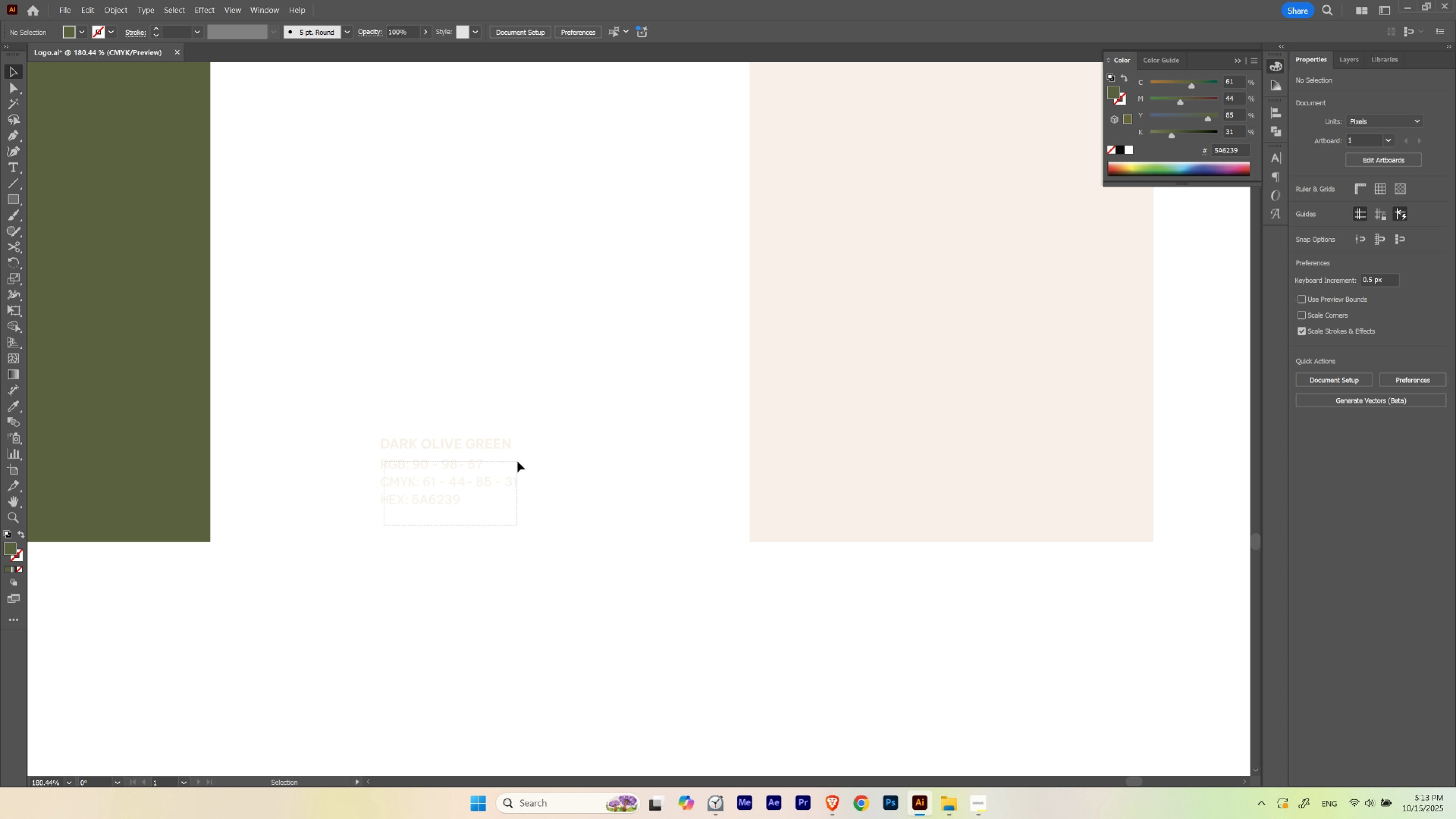 
hold_key(key=Space, duration=0.43)
 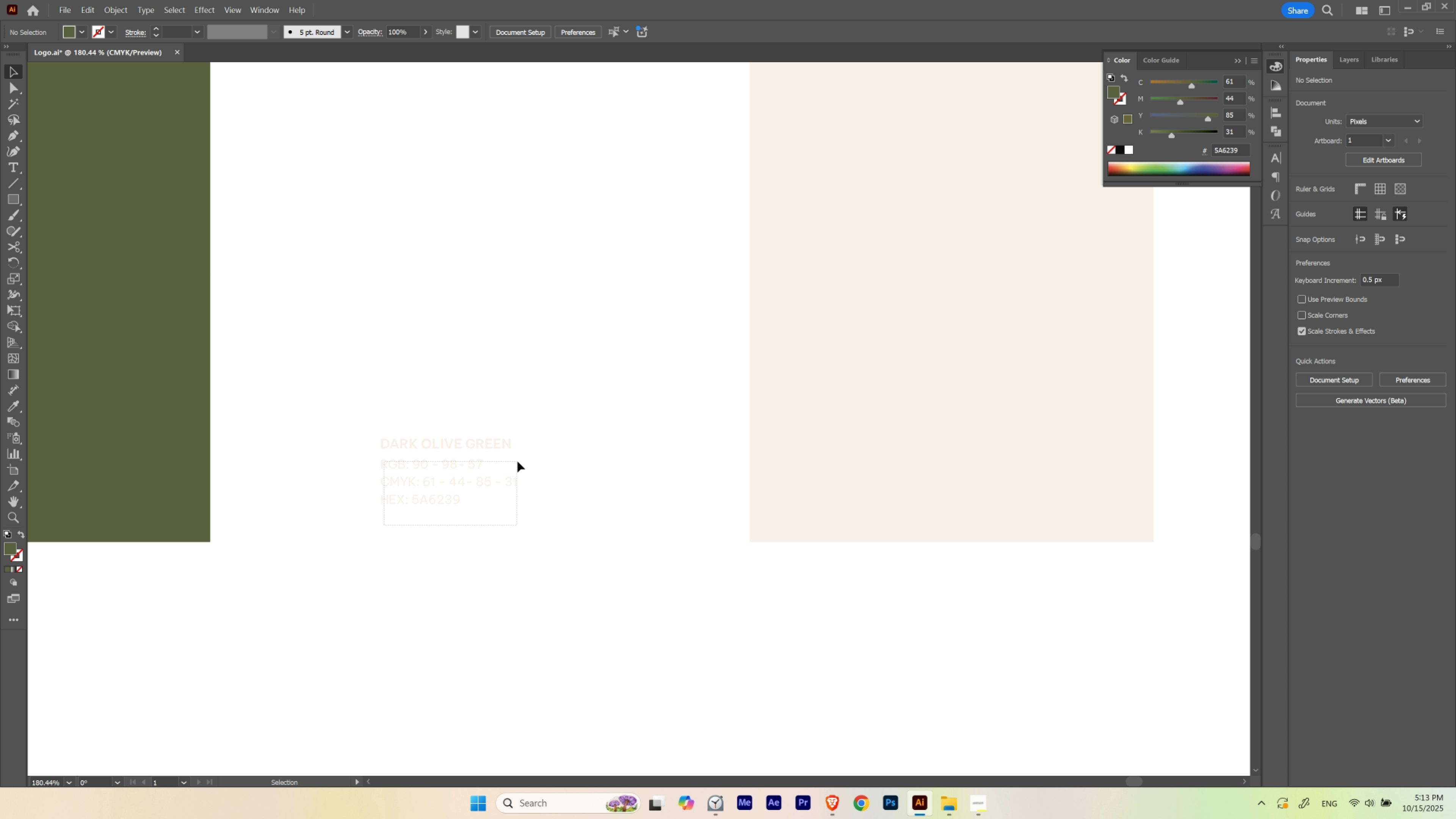 
left_click_drag(start_coordinate=[435, 465], to_coordinate=[474, 480])
 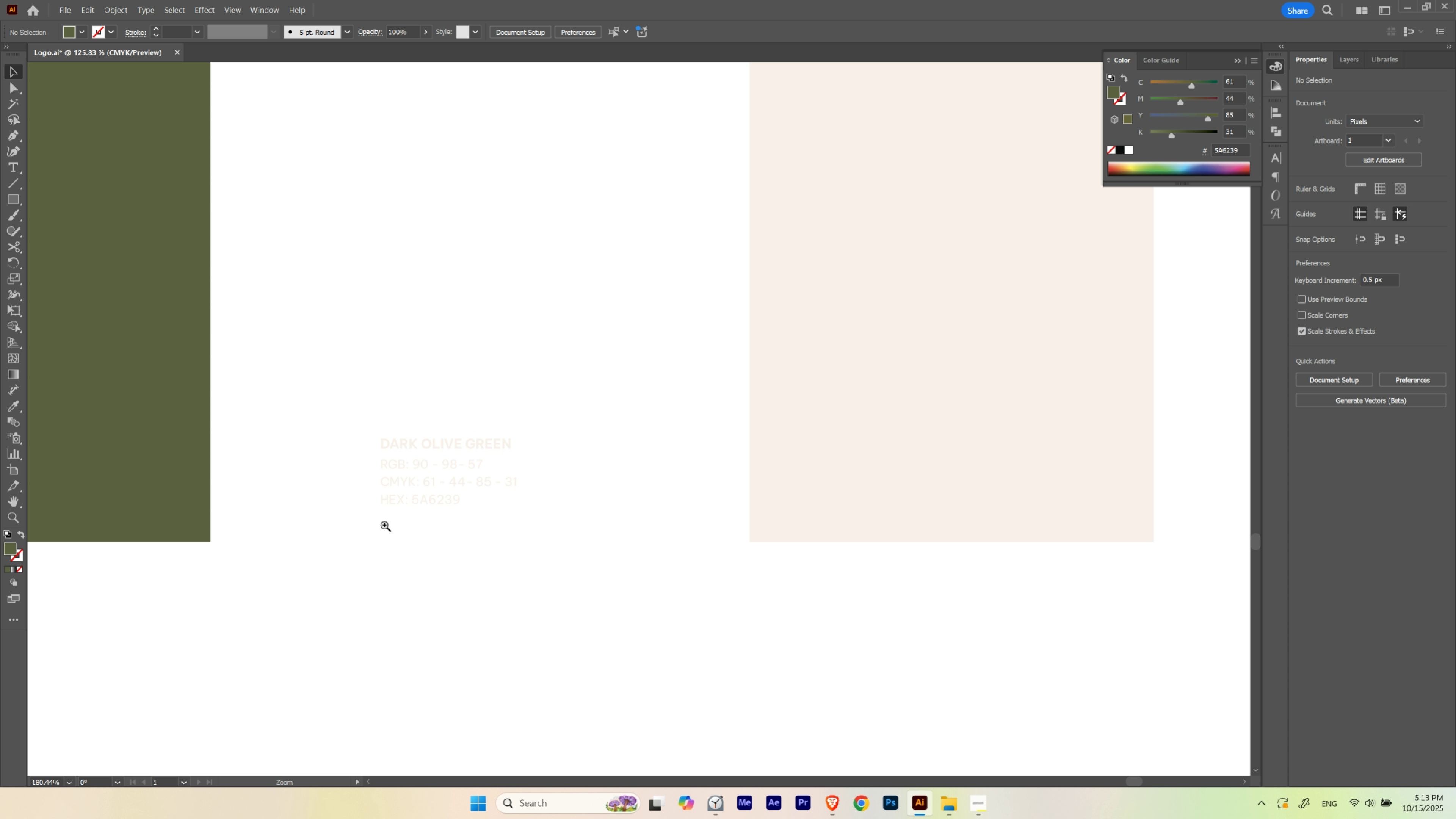 
left_click_drag(start_coordinate=[384, 525], to_coordinate=[517, 461])
 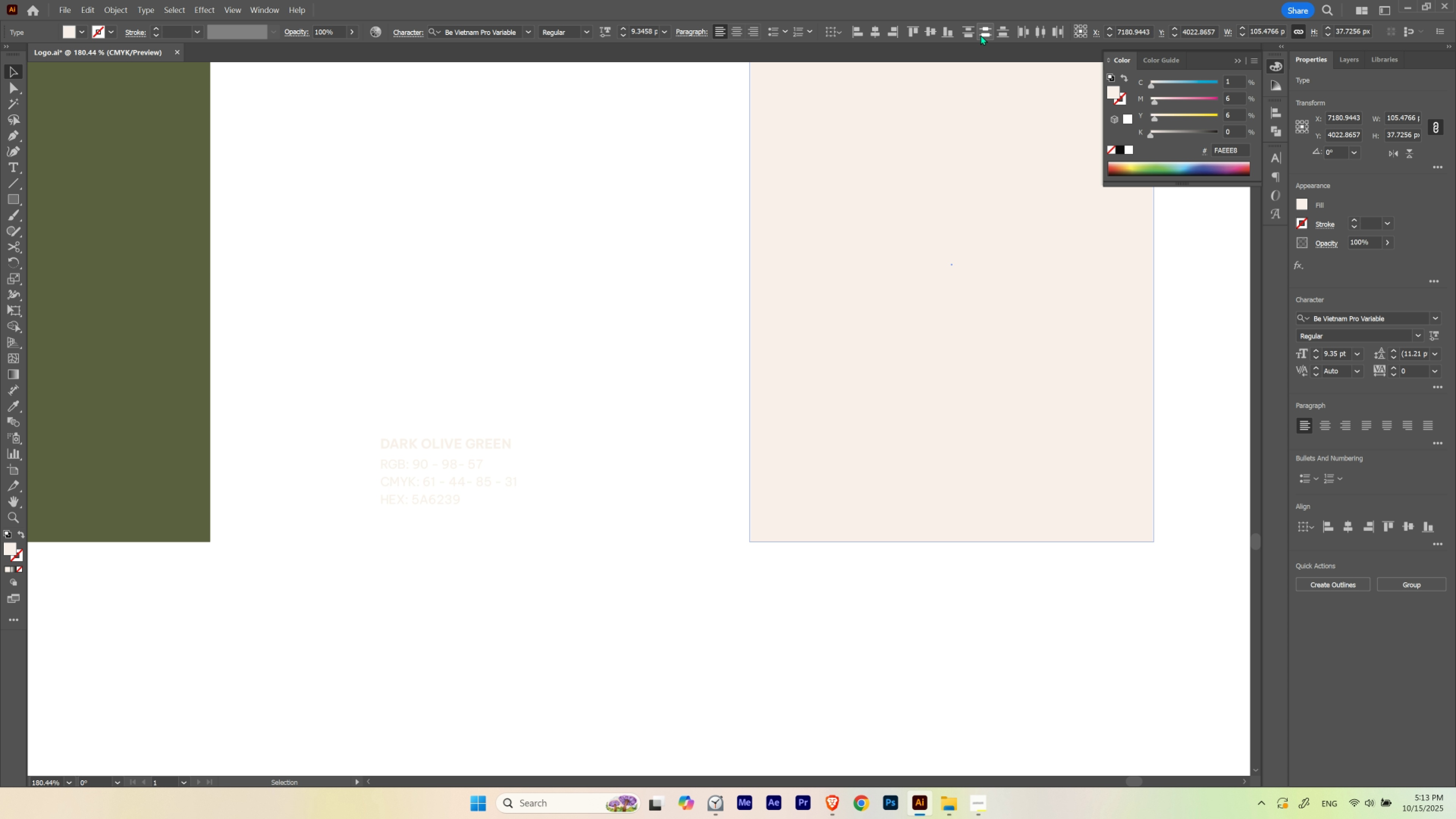 
left_click([986, 32])
 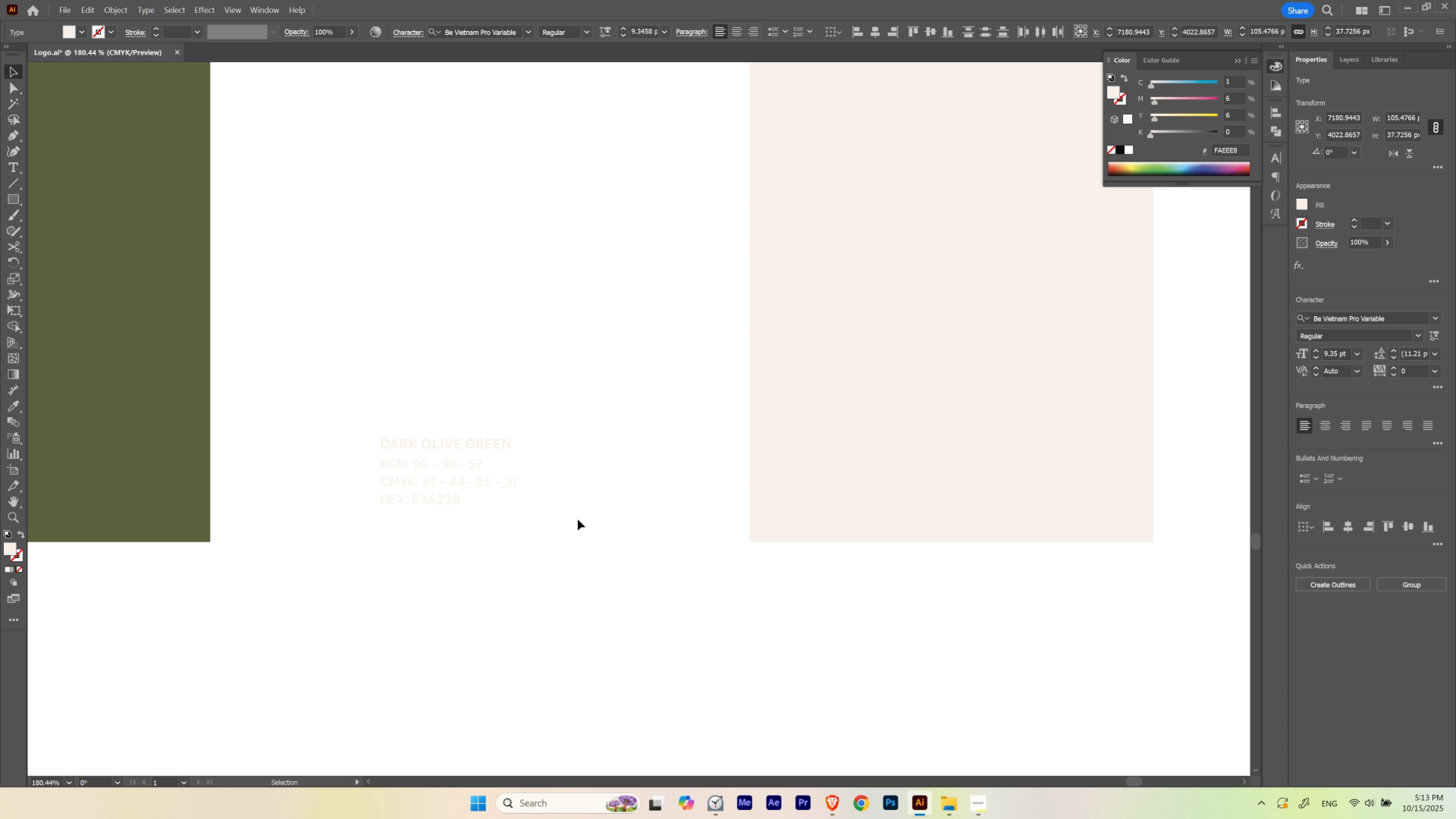 
left_click([578, 519])
 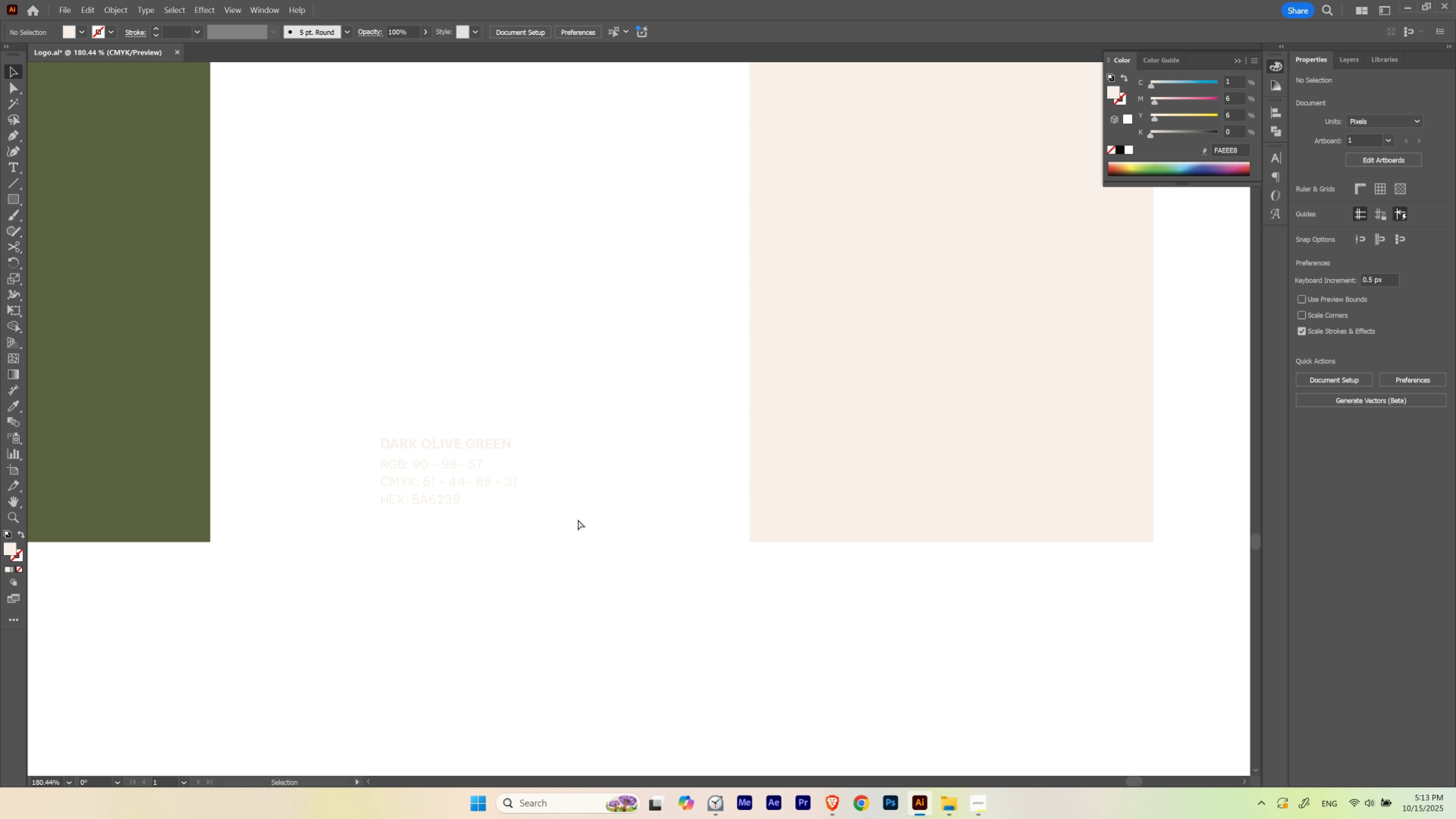 
key(Alt+Control+3)
 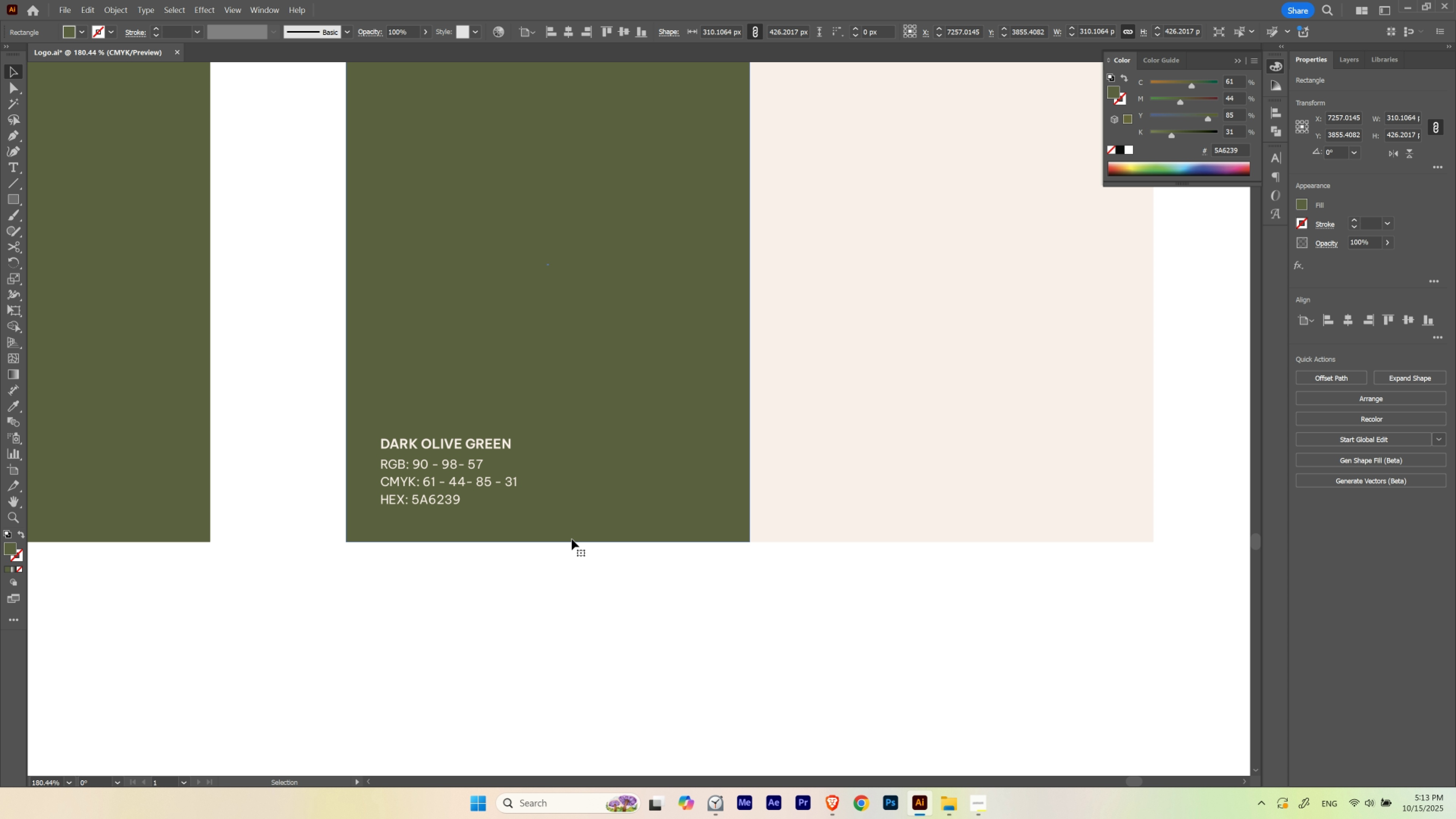 
left_click([547, 580])
 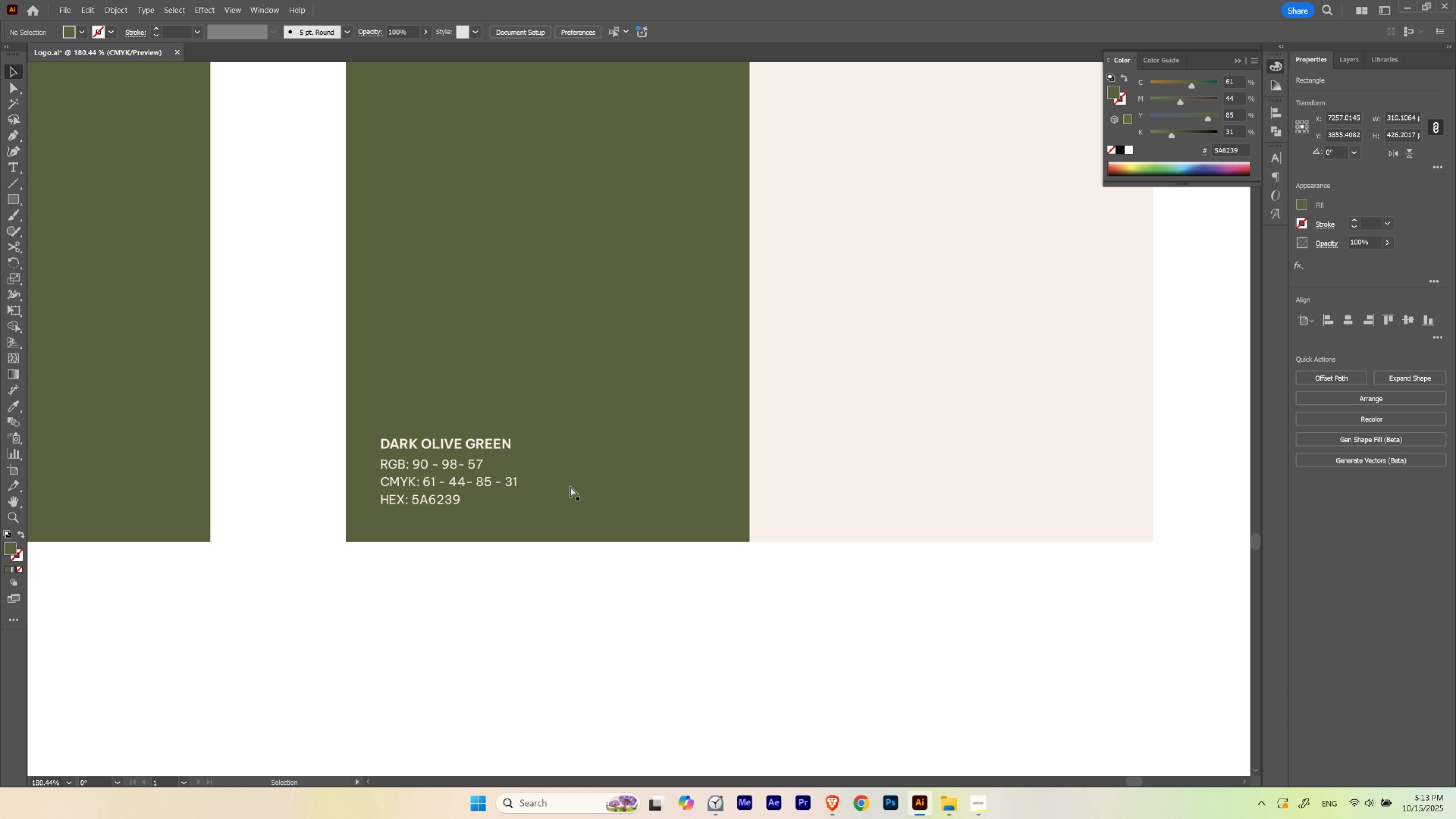 
hold_key(key=ControlLeft, duration=0.46)
 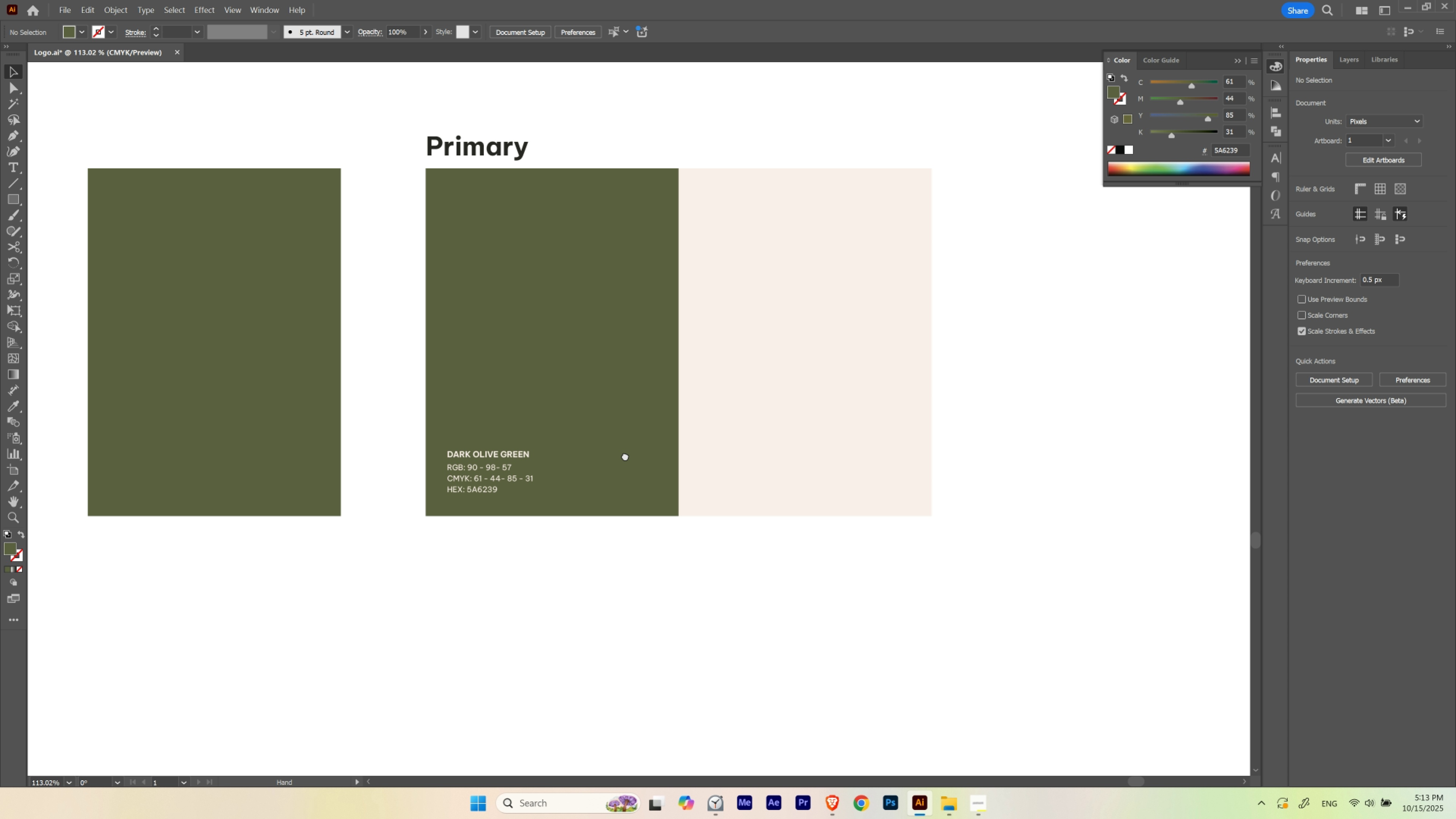 
hold_key(key=Space, duration=1.51)
 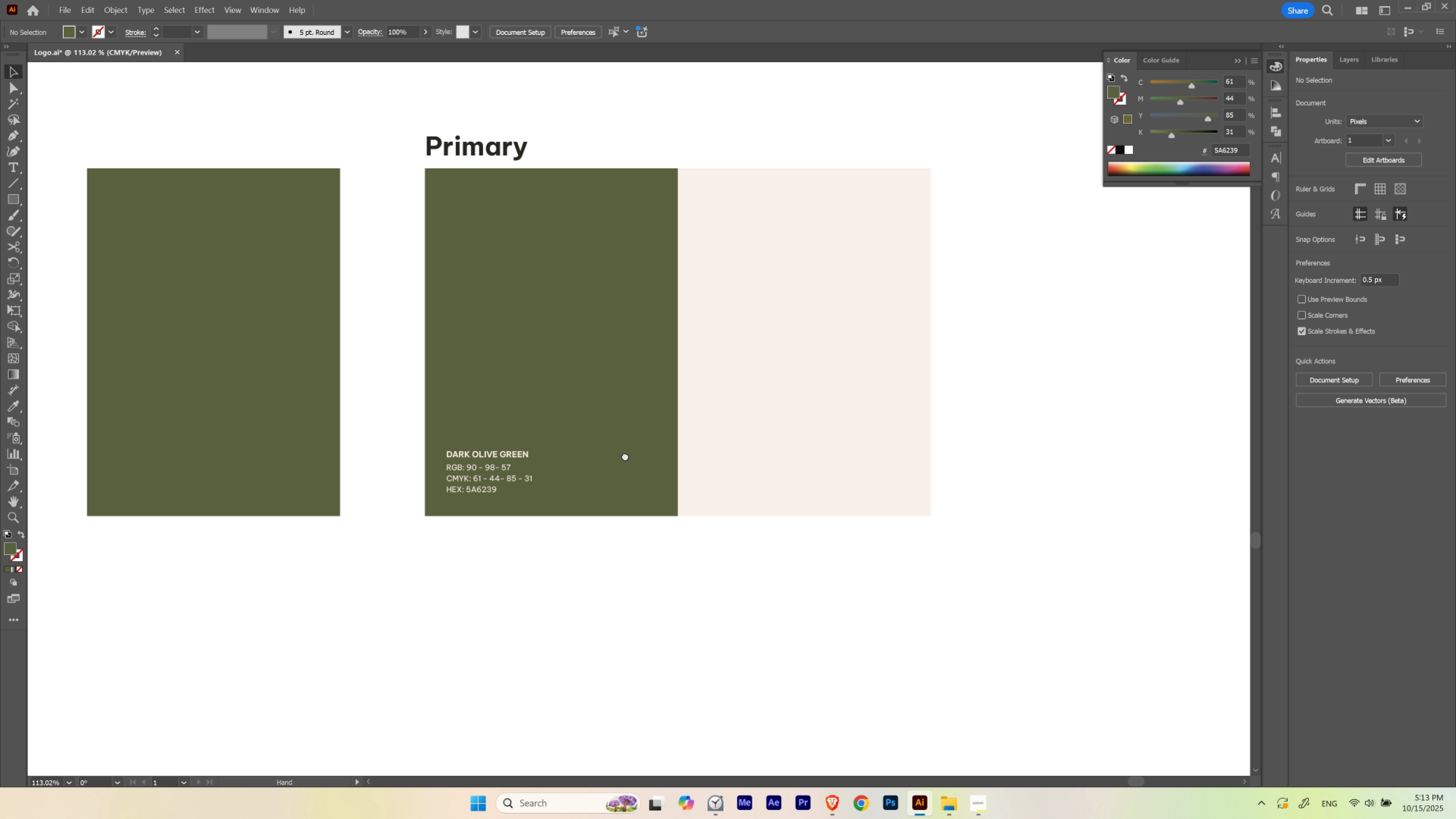 
left_click_drag(start_coordinate=[587, 469], to_coordinate=[536, 482])
 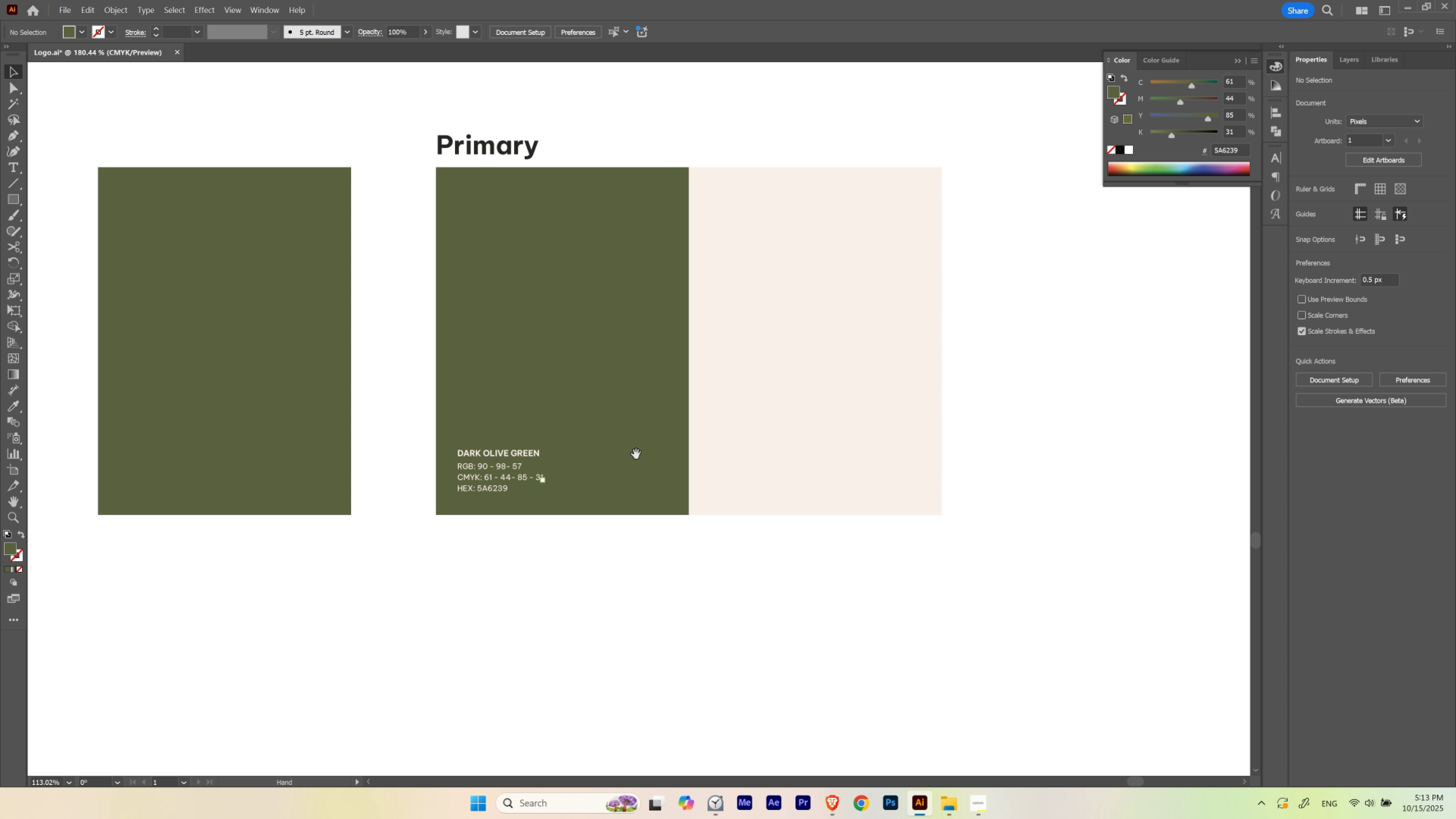 
left_click_drag(start_coordinate=[636, 454], to_coordinate=[625, 456])
 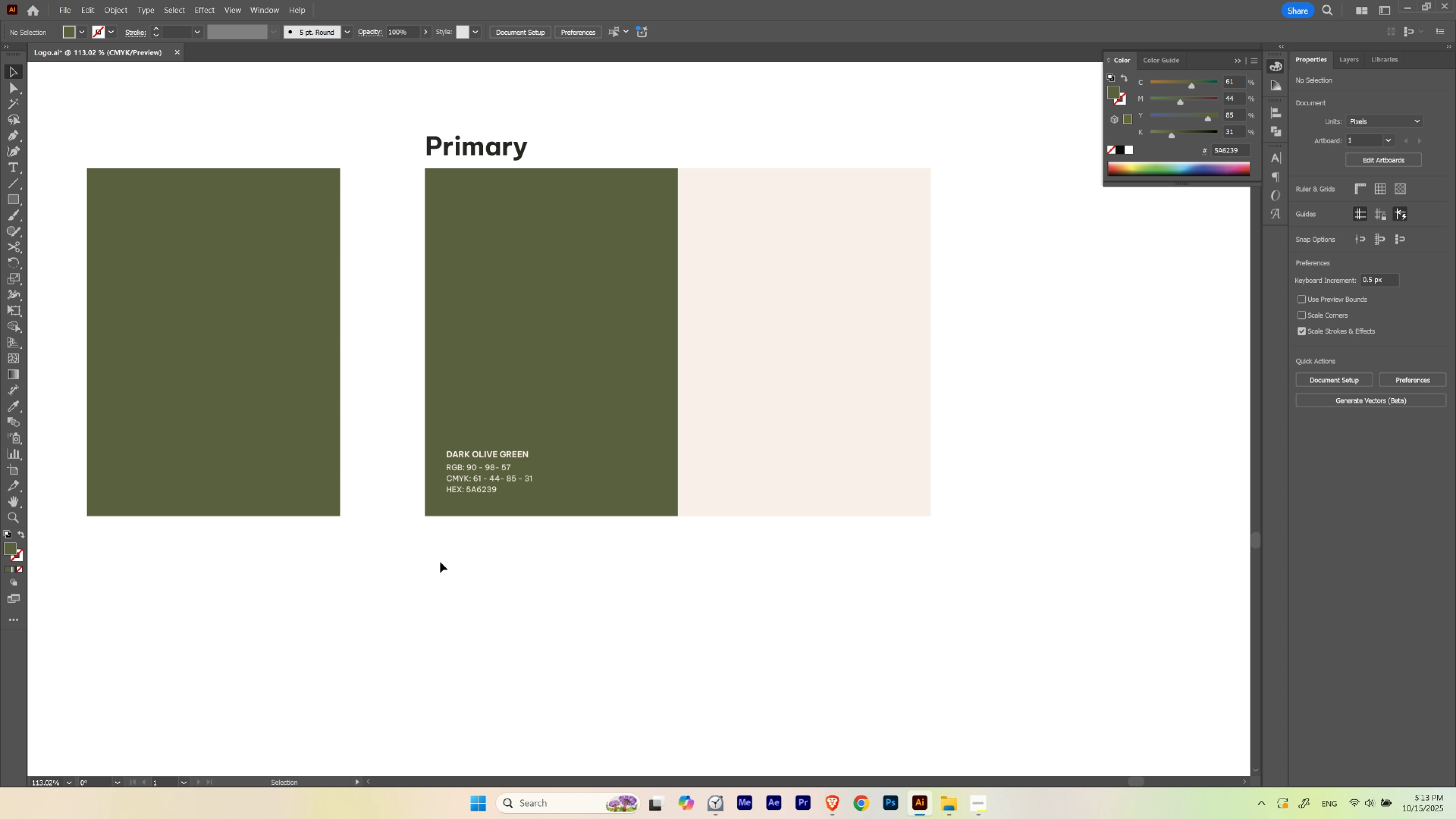 
hold_key(key=Space, duration=1.52)
 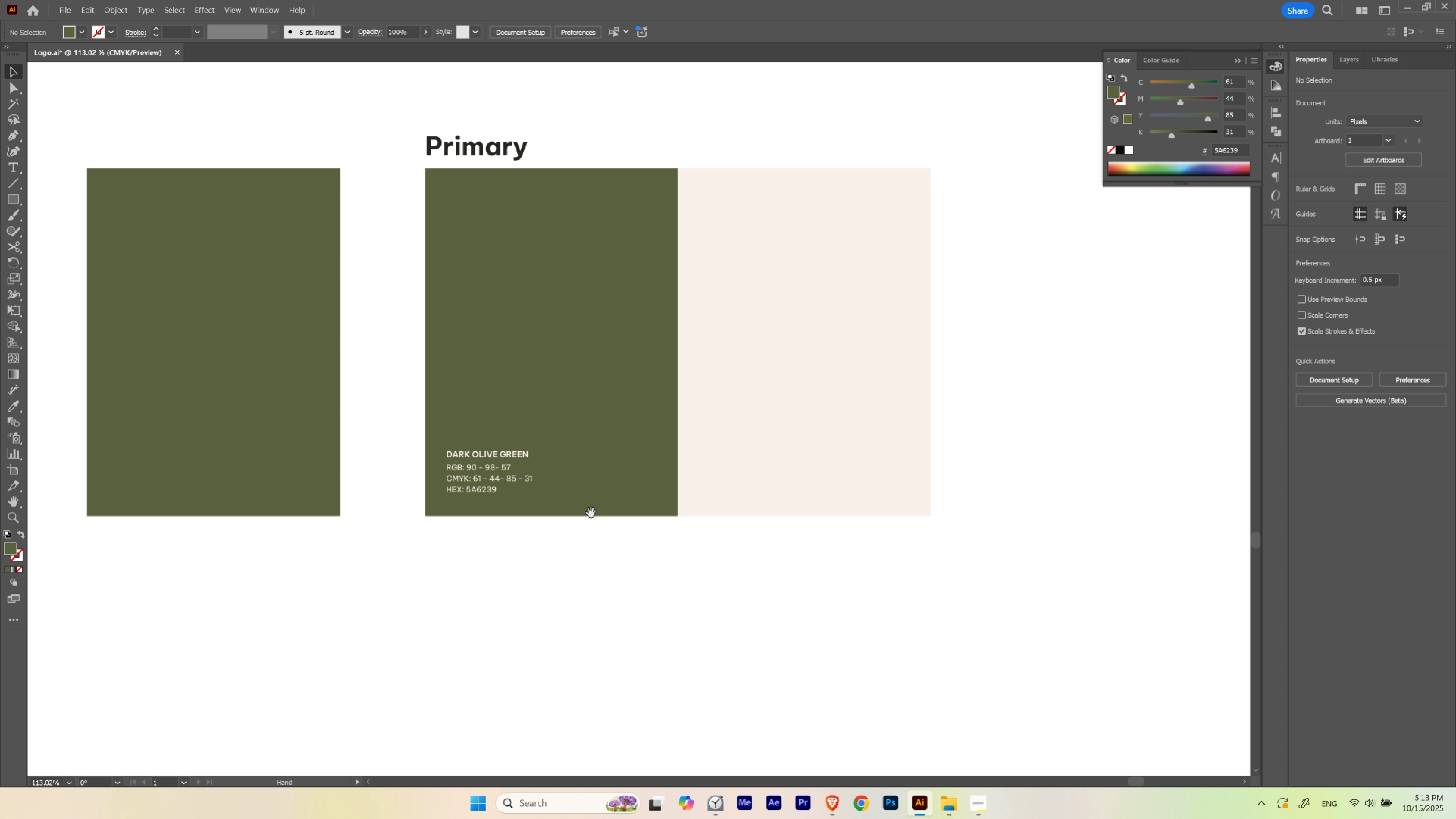 
key(Space)
 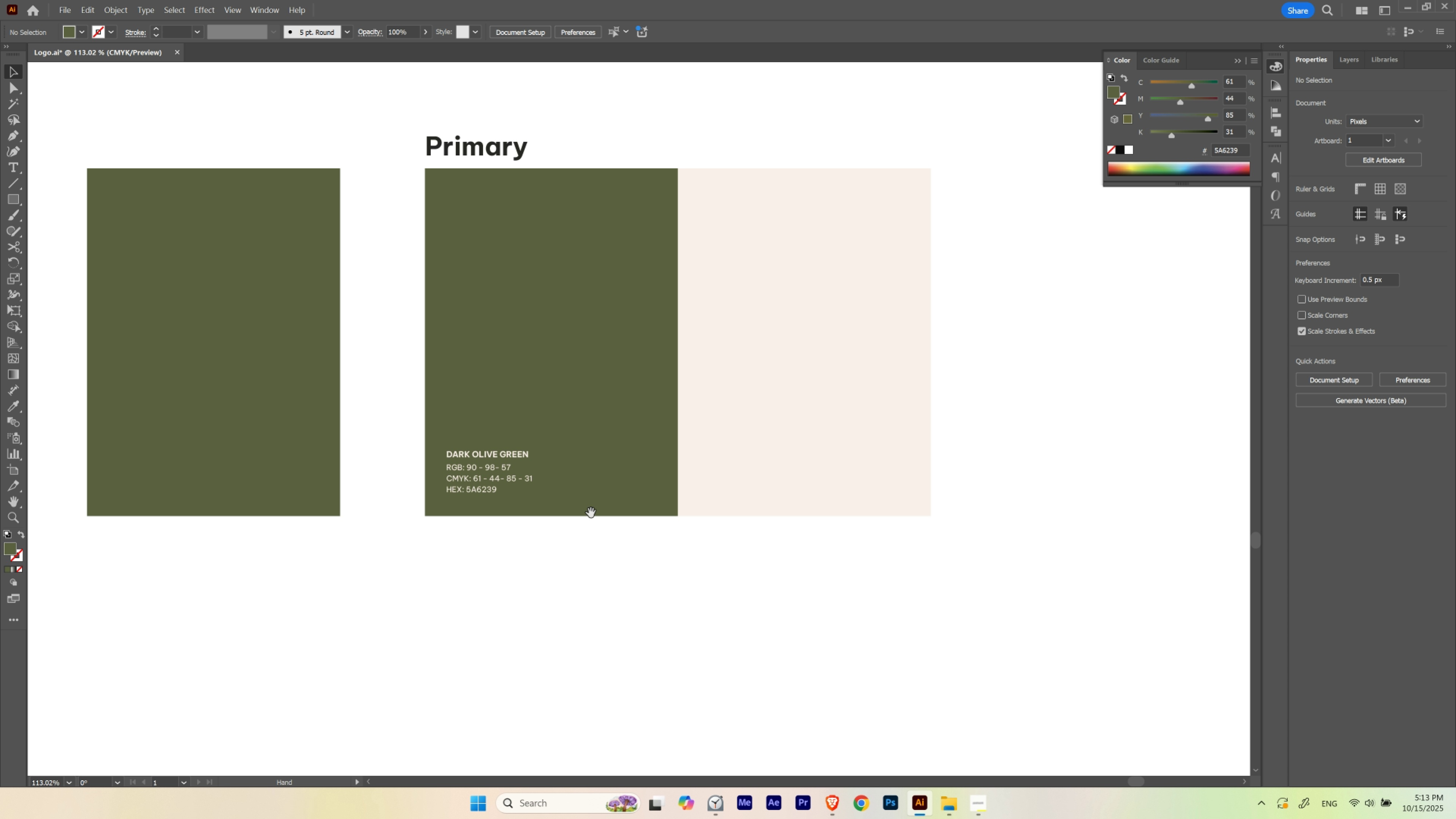 
key(Space)
 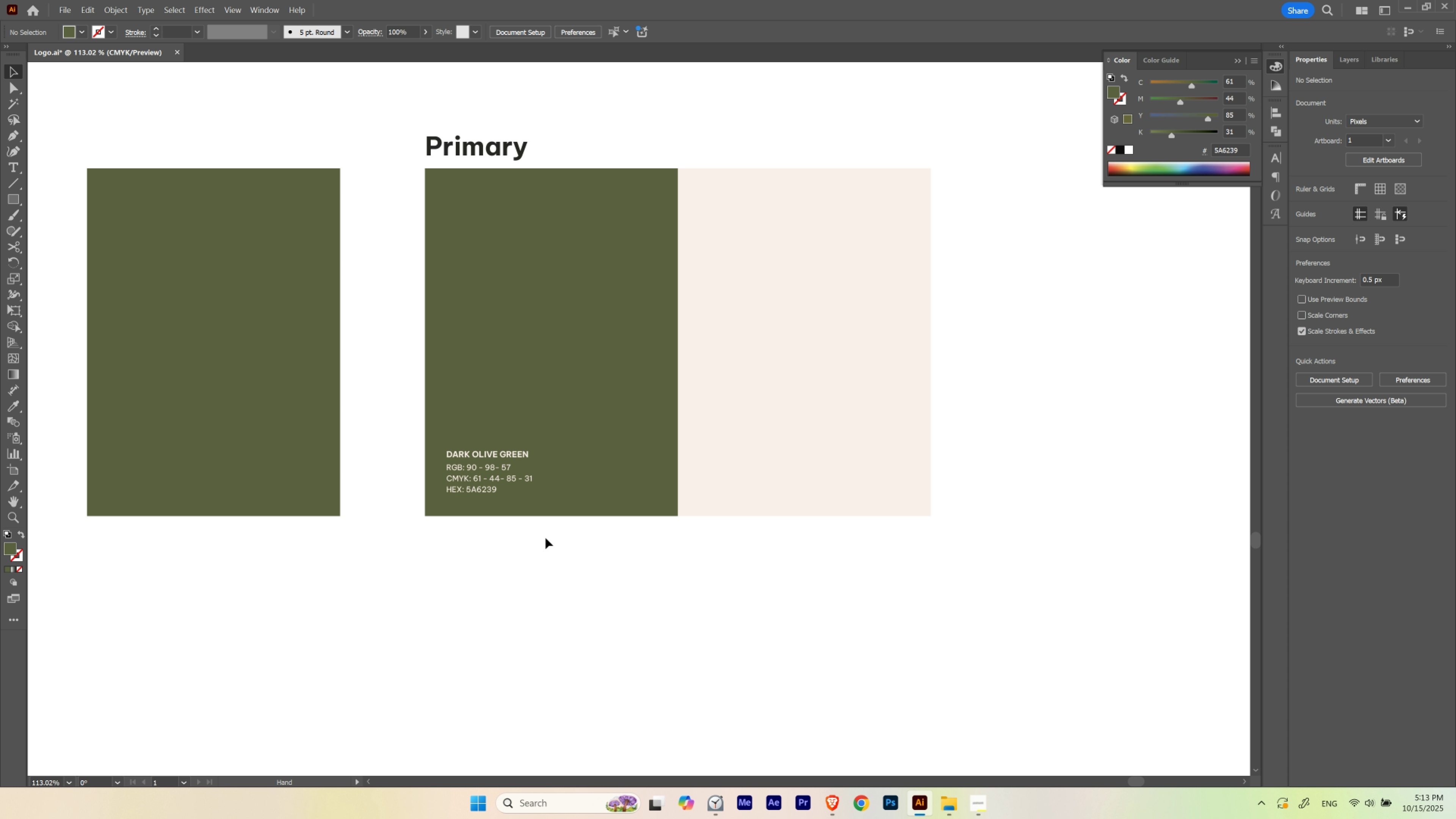 
key(Space)
 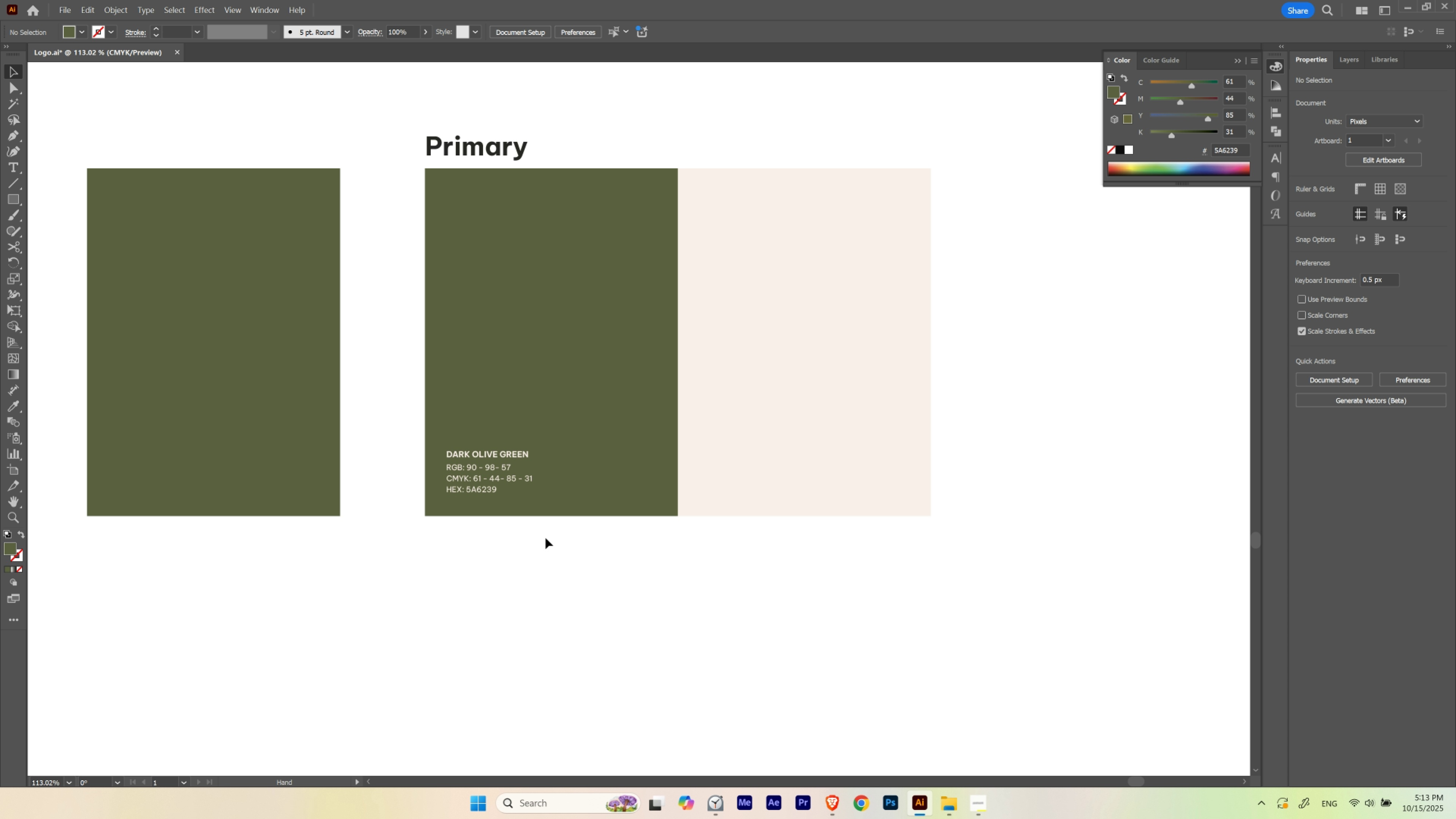 
key(Space)
 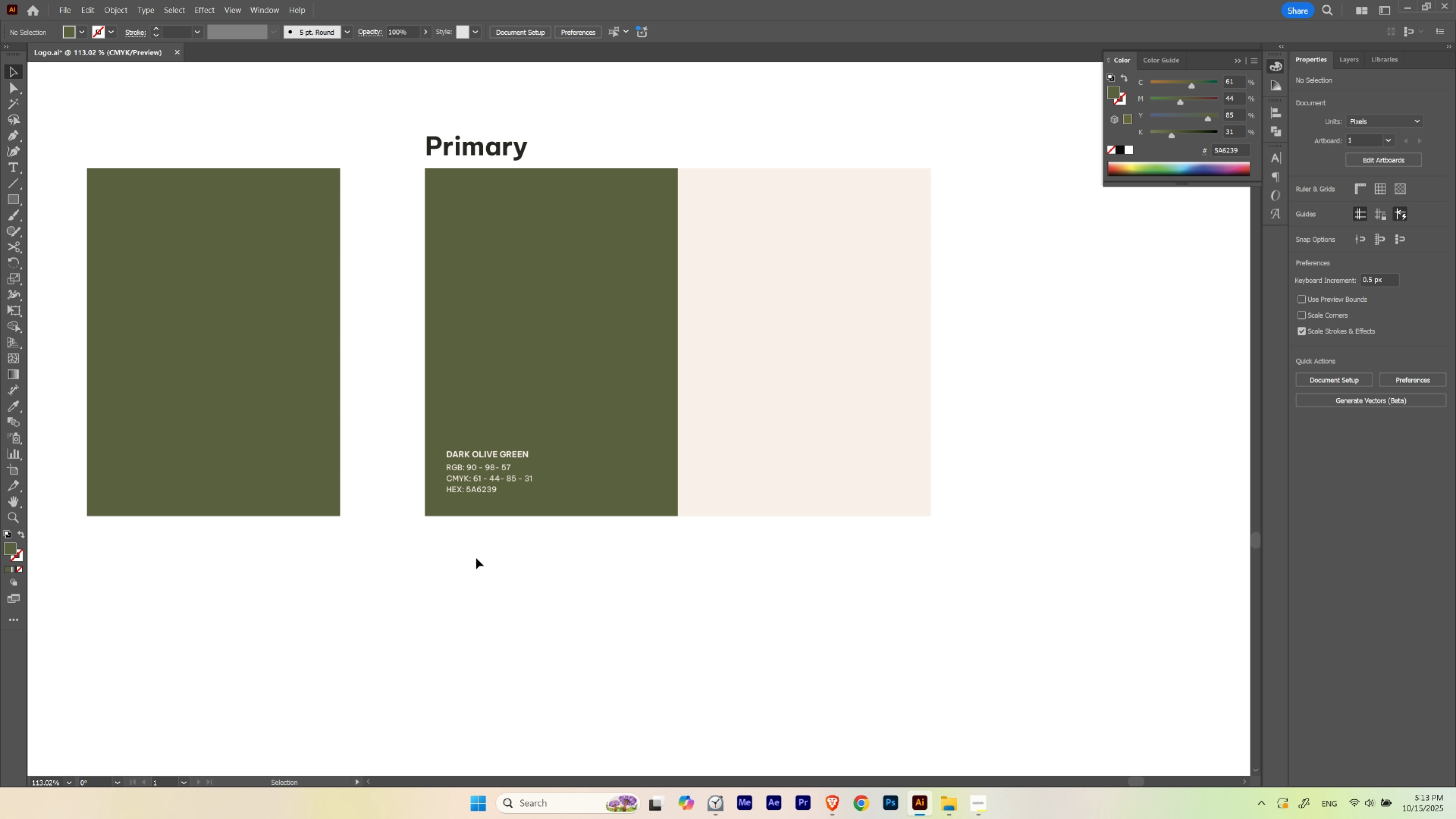 
key(Space)
 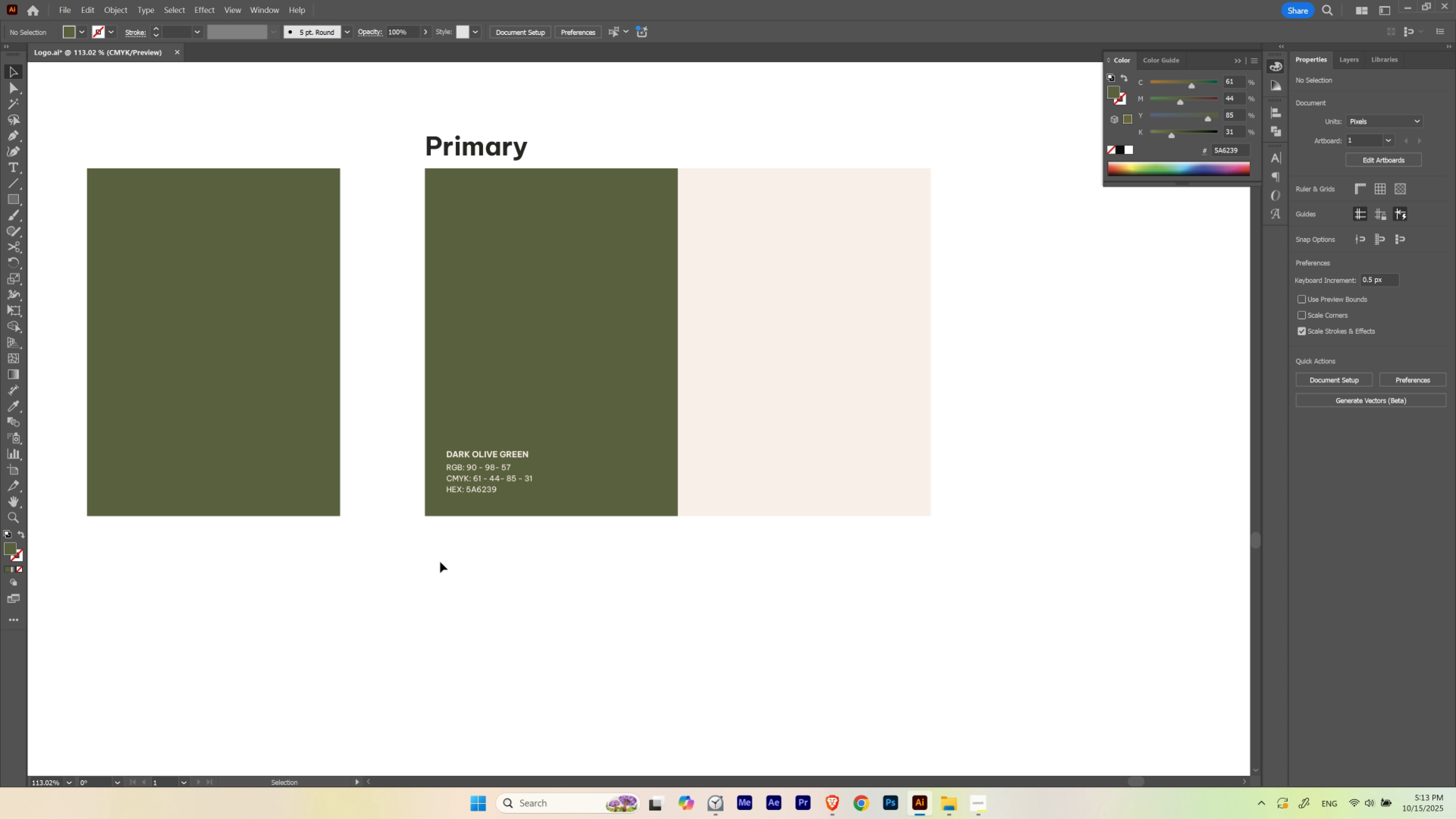 
left_click_drag(start_coordinate=[436, 567], to_coordinate=[565, 435])
 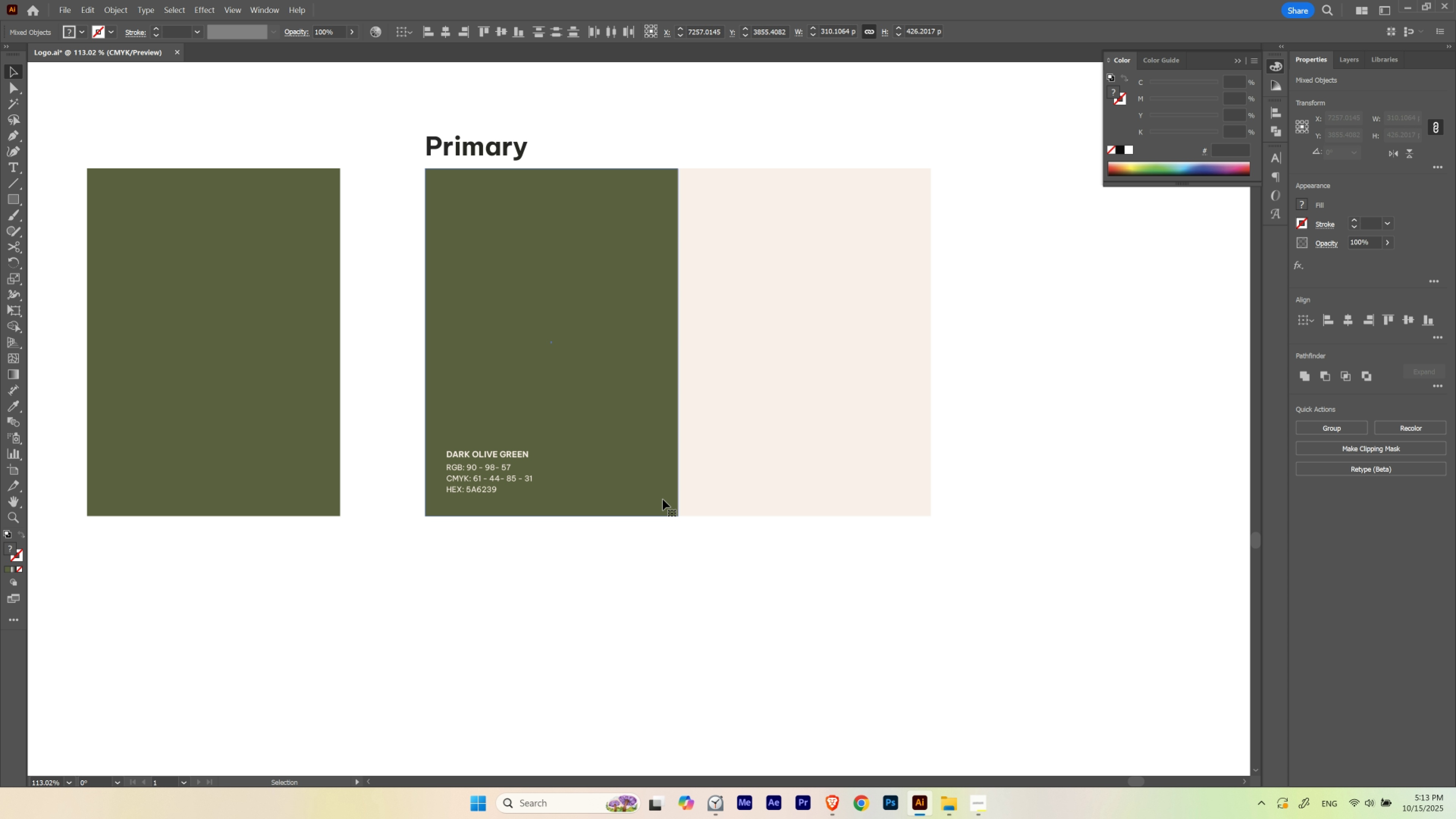 
hold_key(key=ShiftLeft, duration=3.09)
 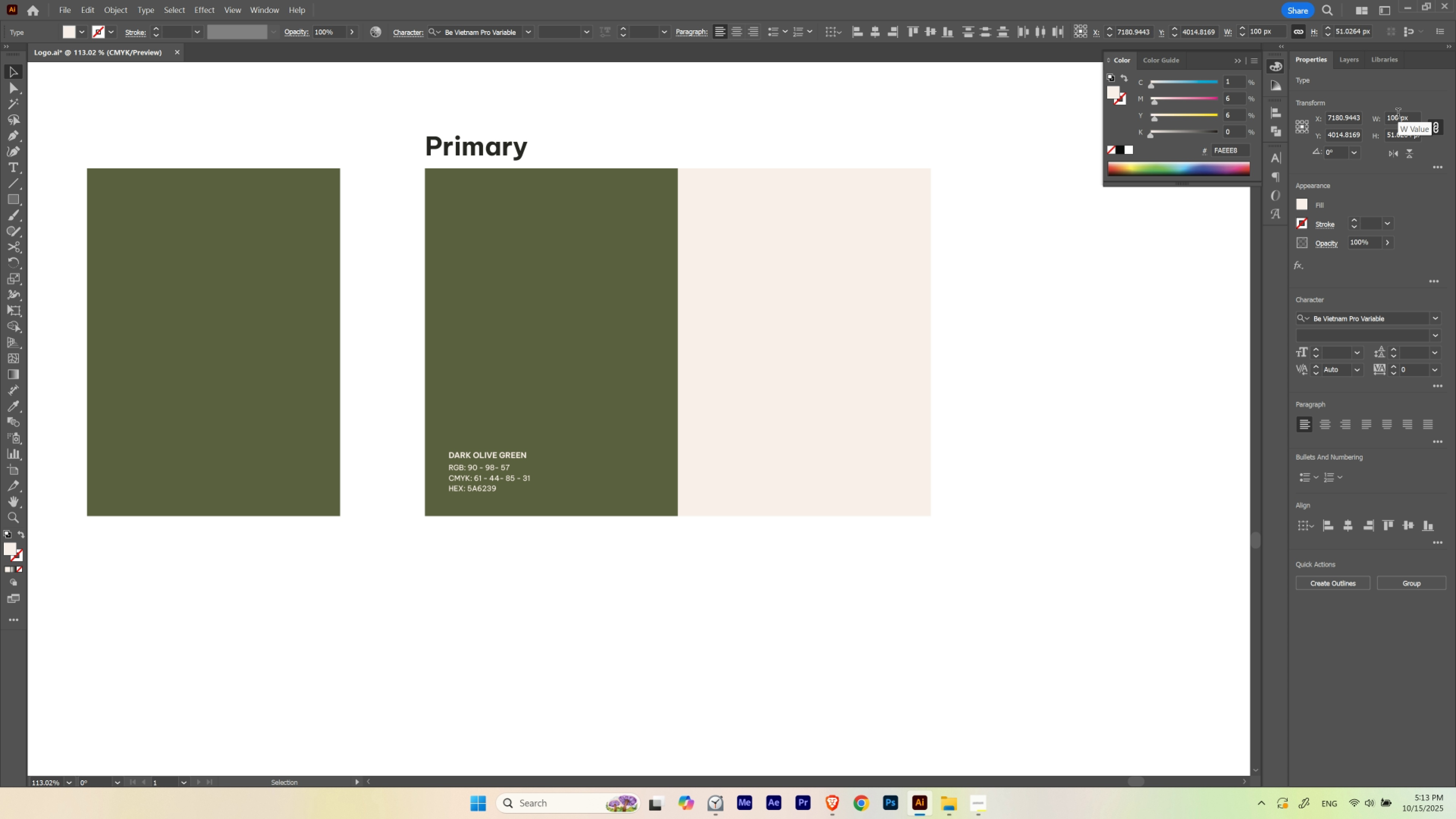 
key(Control+ControlLeft)
 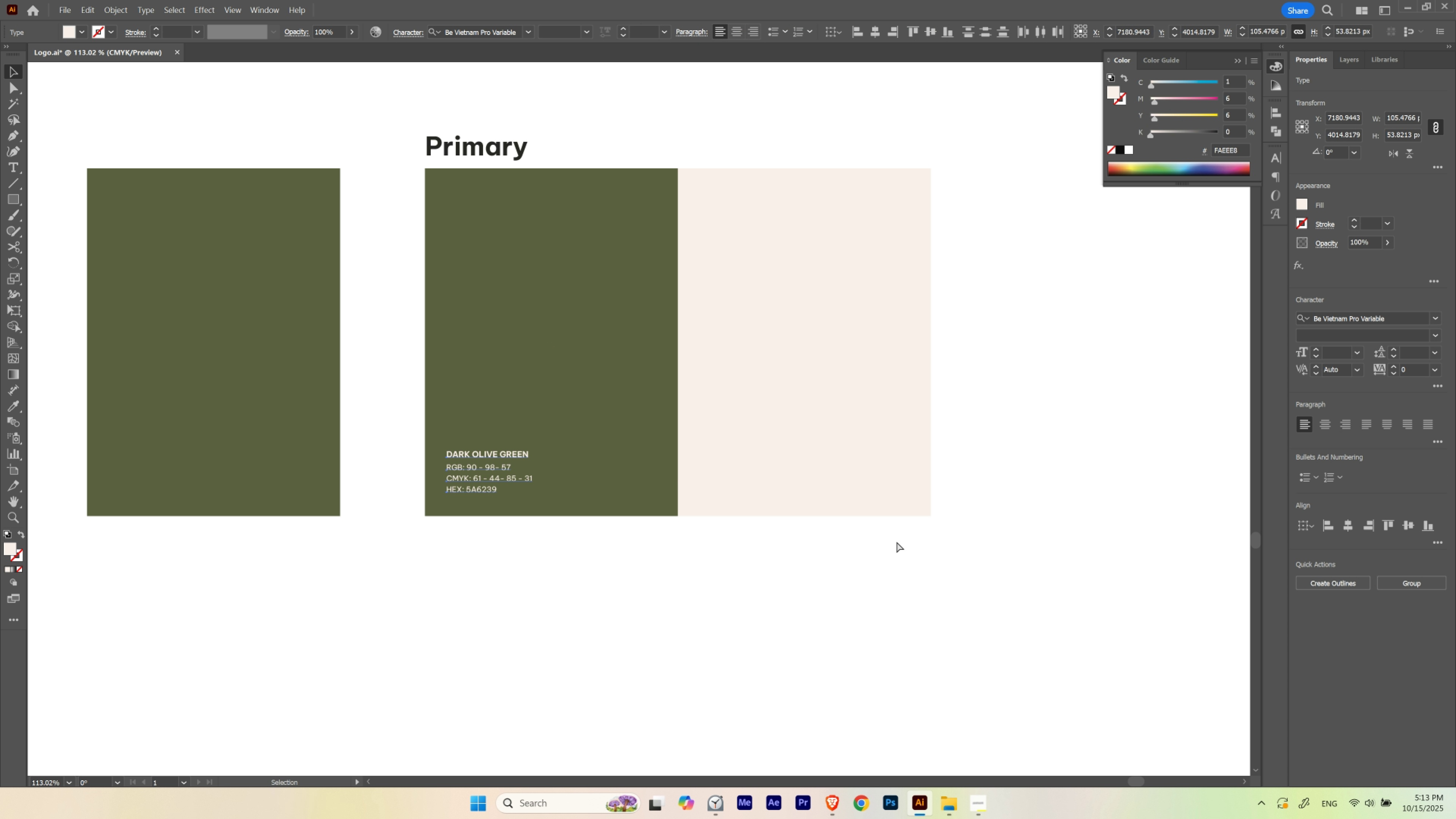 
key(Control+H)
 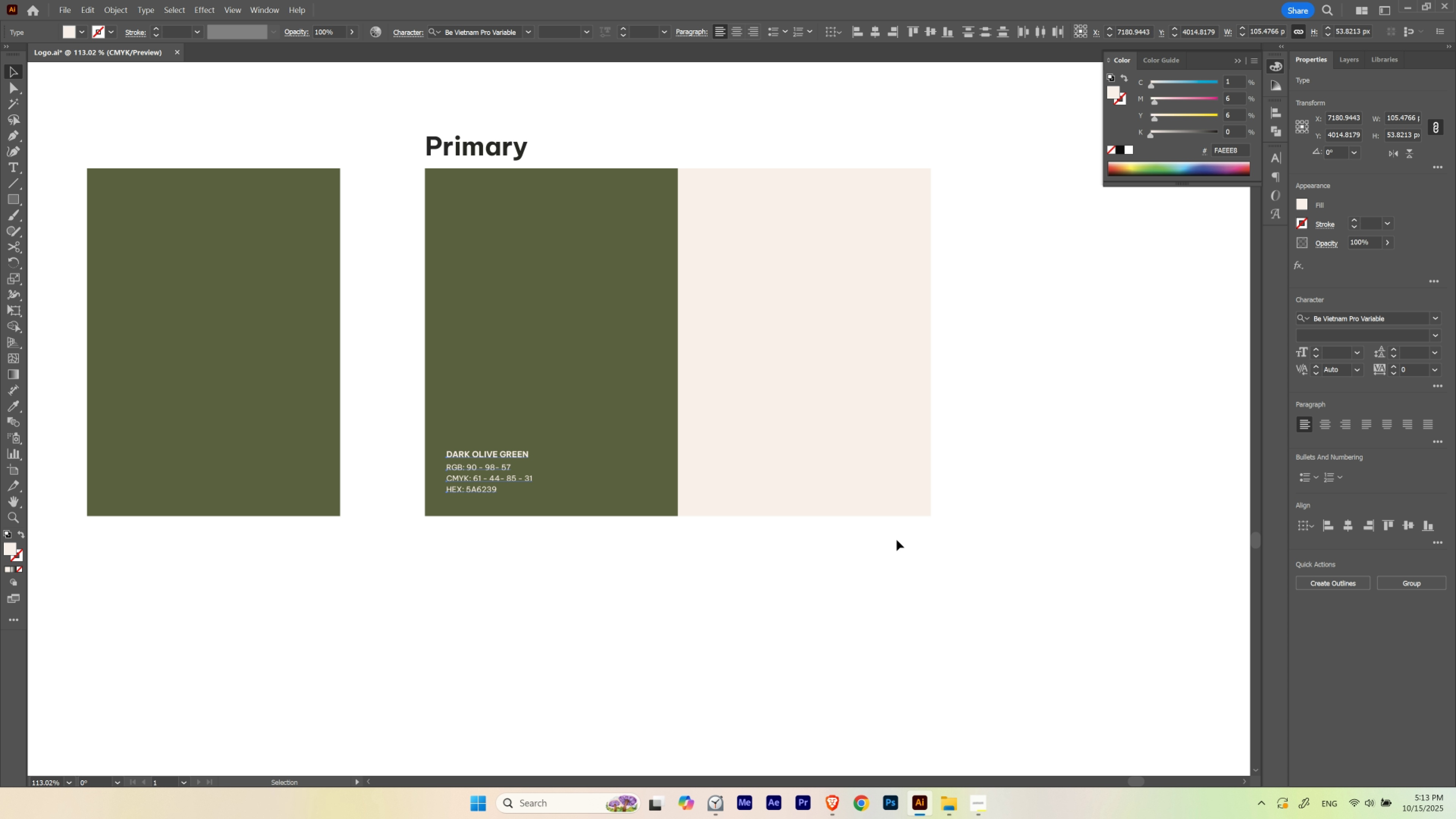 
key(Control+ControlLeft)
 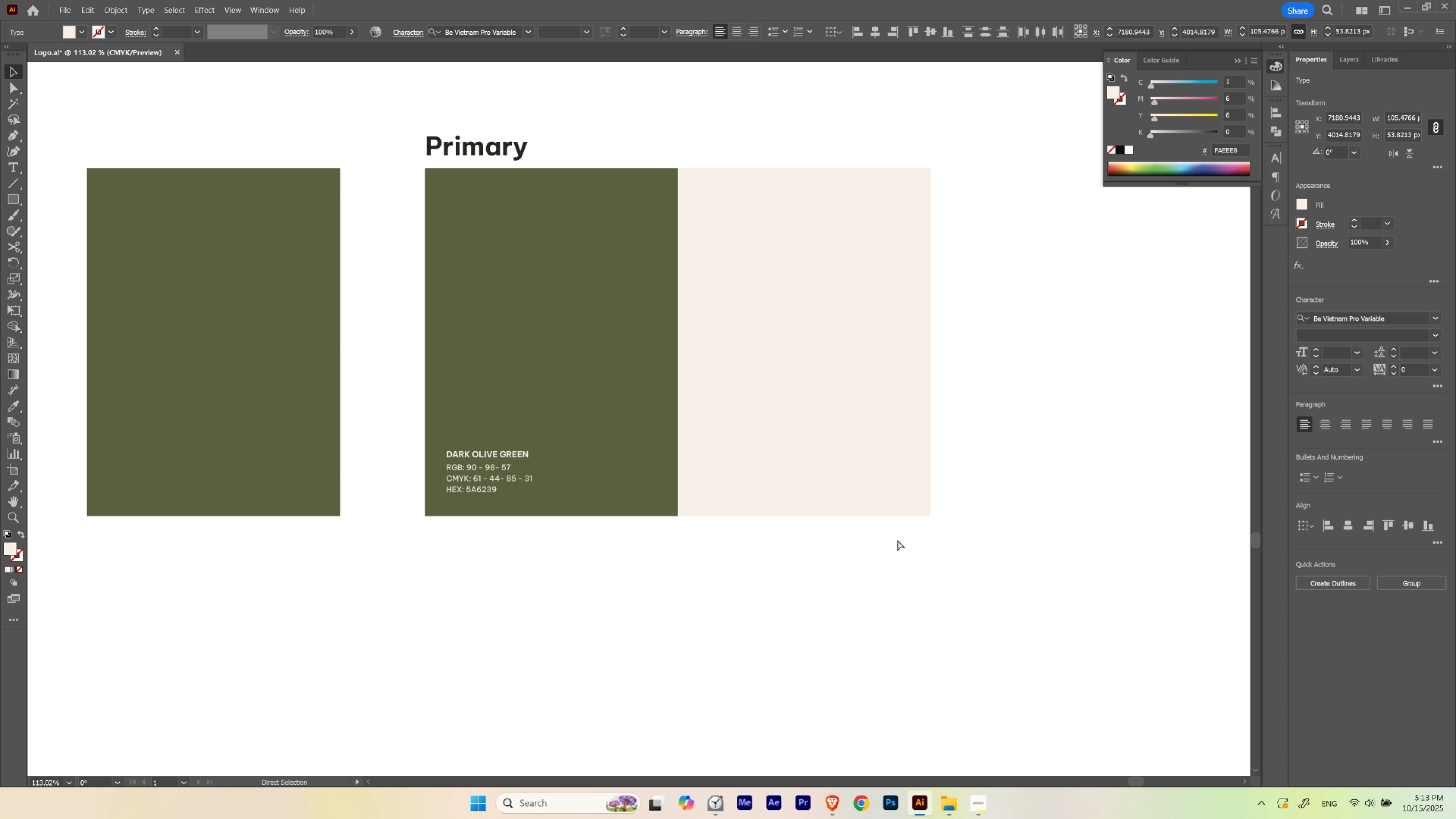 
key(Control+H)
 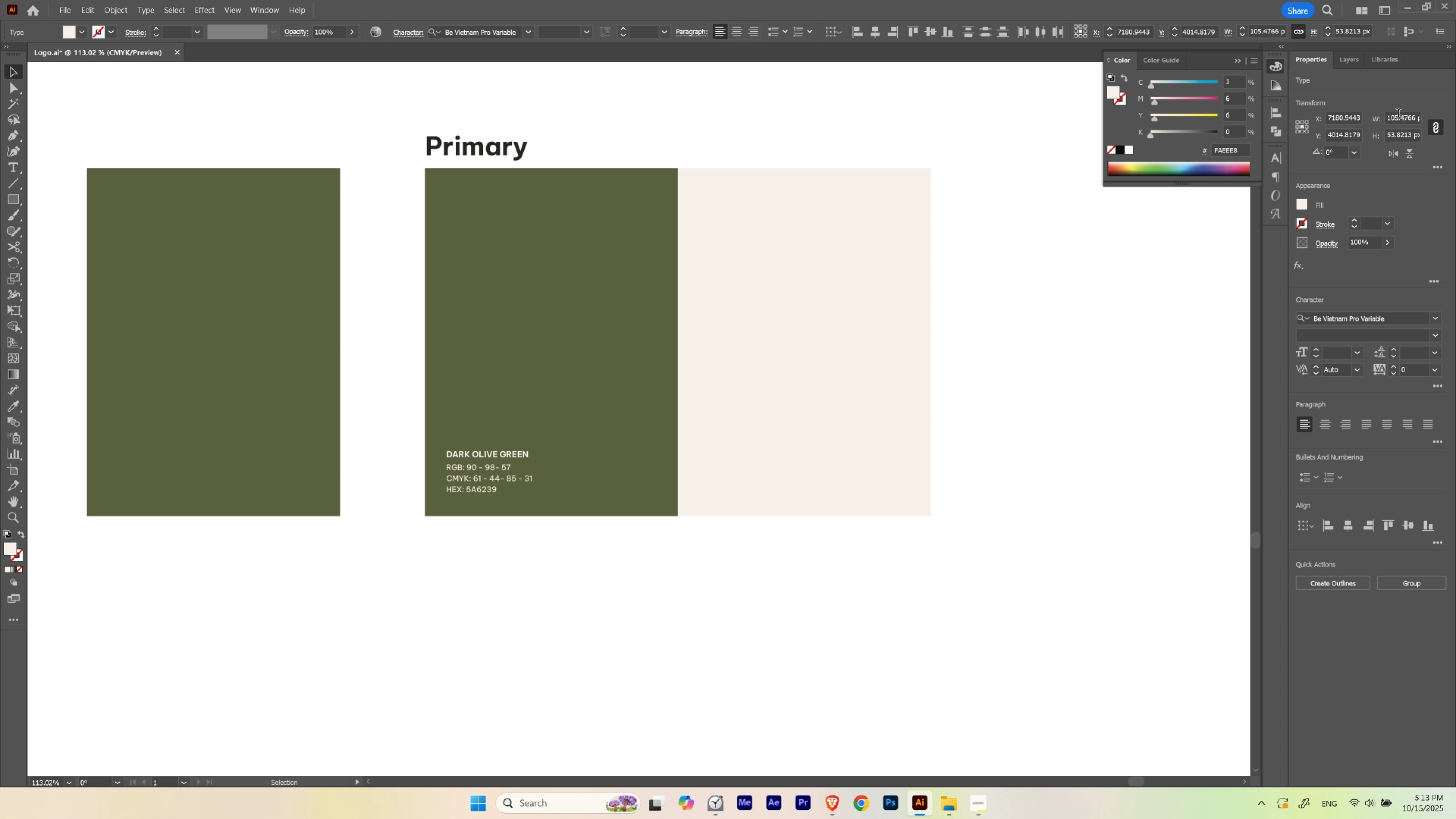 
scroll: coordinate [1398, 114], scroll_direction: down, amount: 3.0
 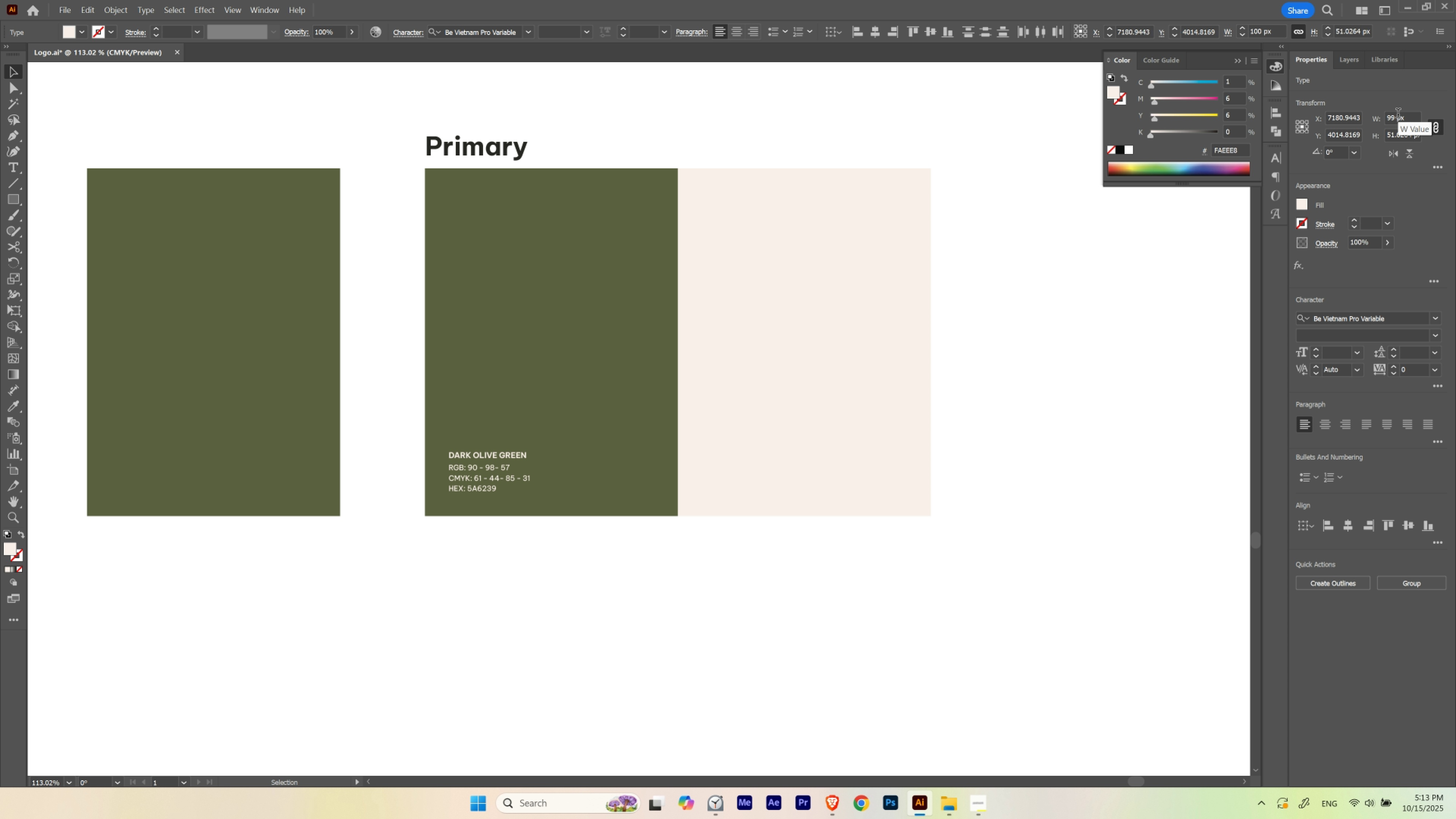 
hold_key(key=ShiftLeft, duration=1.52)
 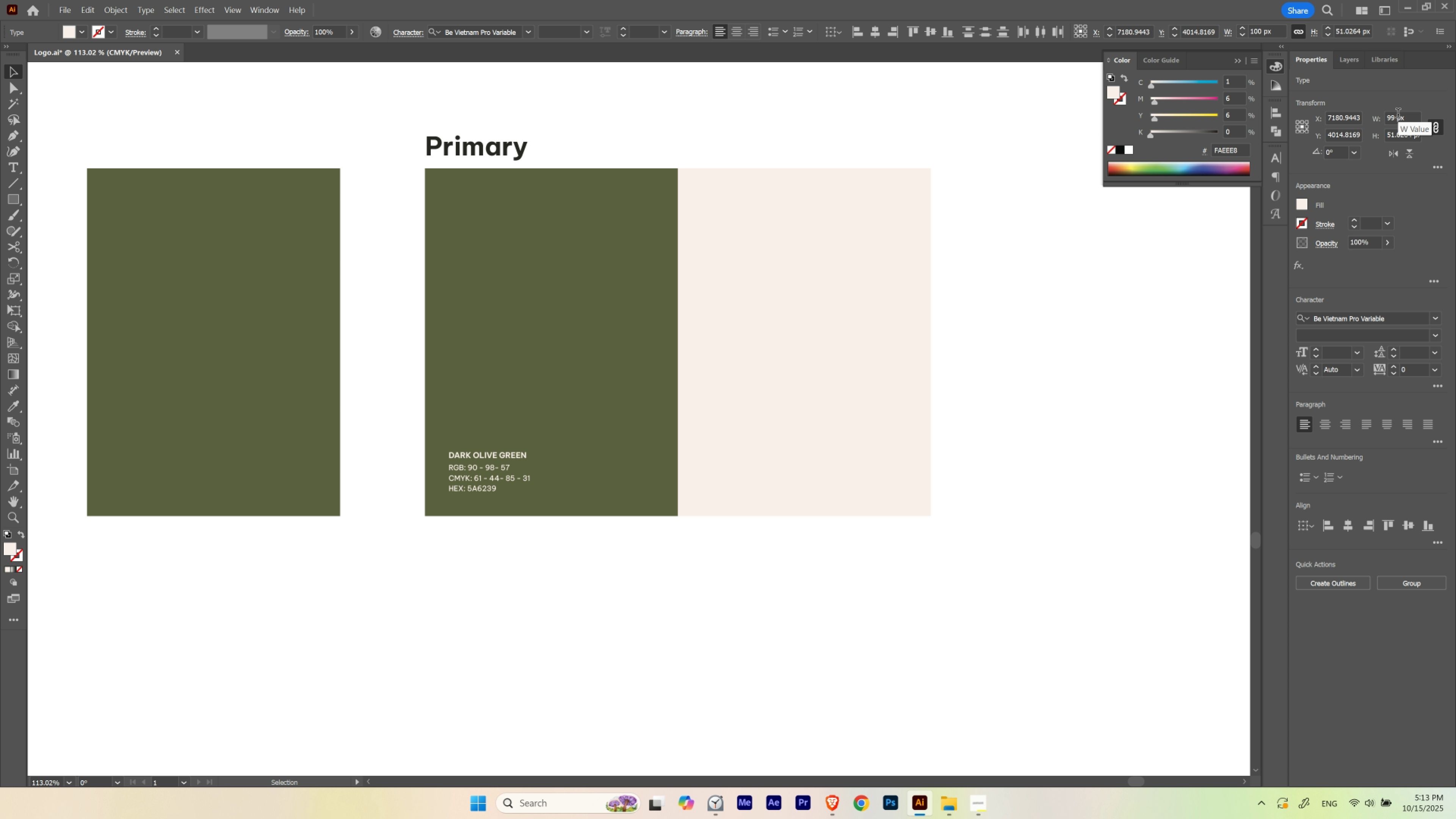 
scroll: coordinate [1398, 114], scroll_direction: down, amount: 2.0
 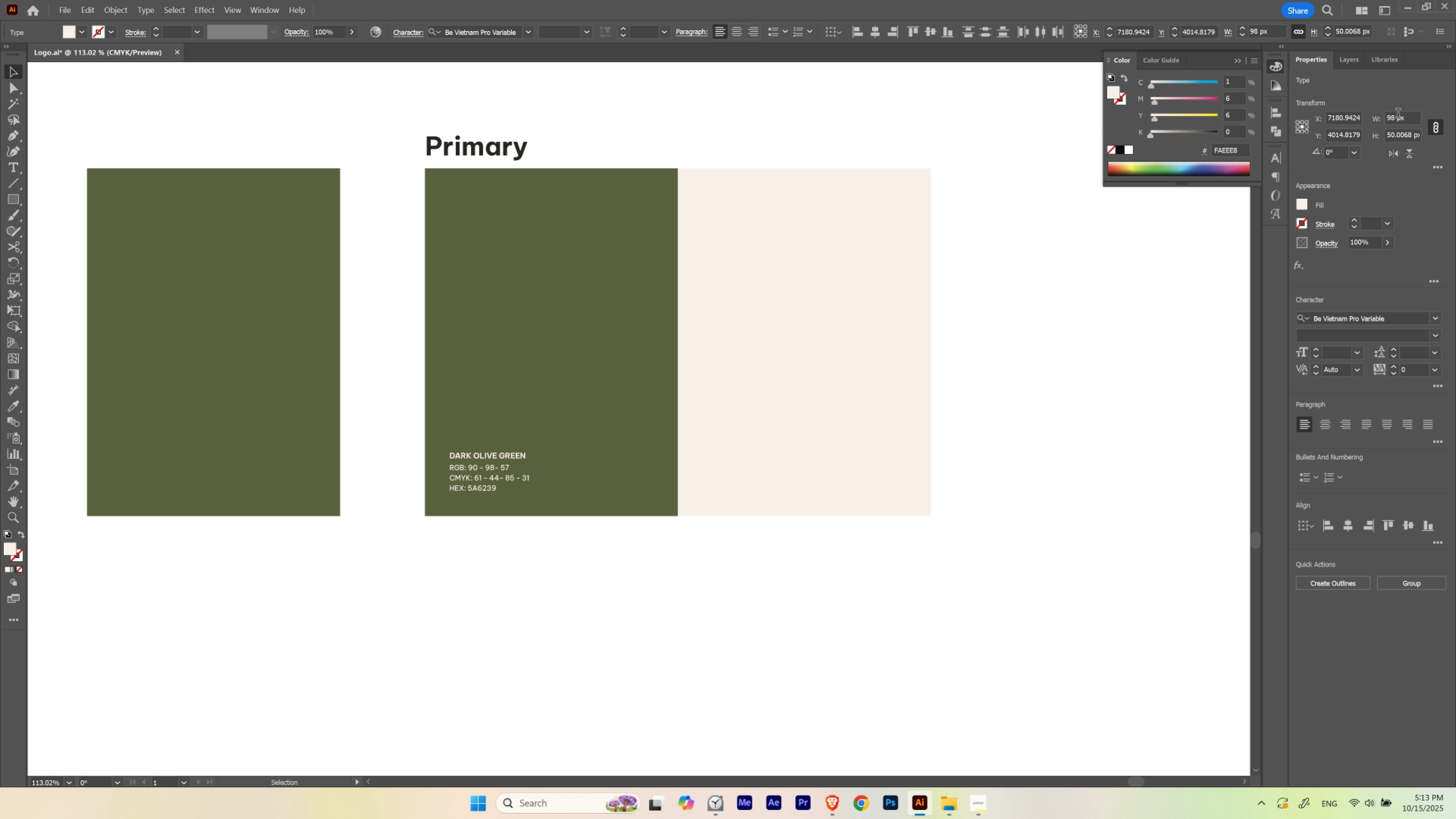 
key(V)
 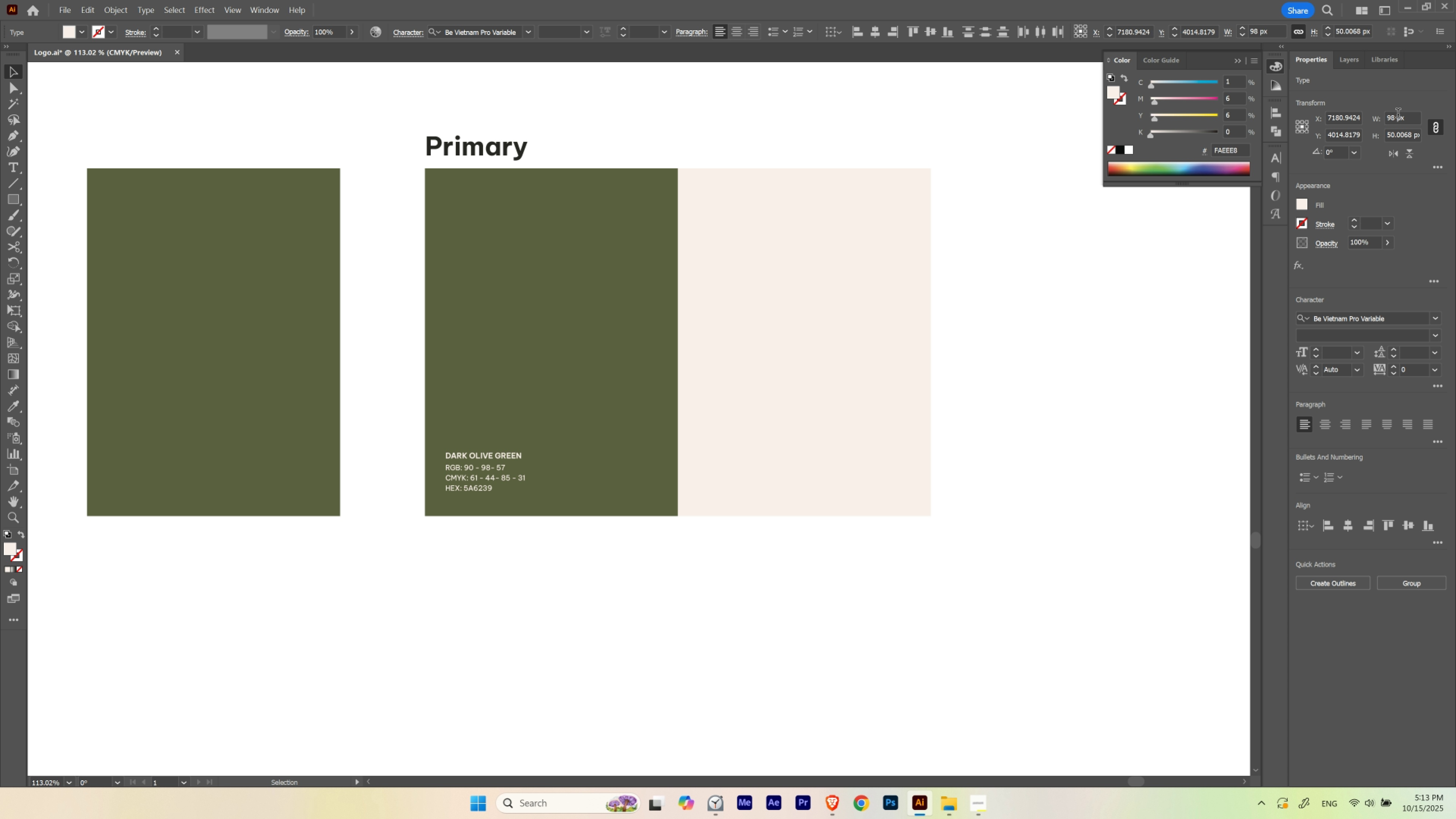 
key(Shift+ArrowLeft)
 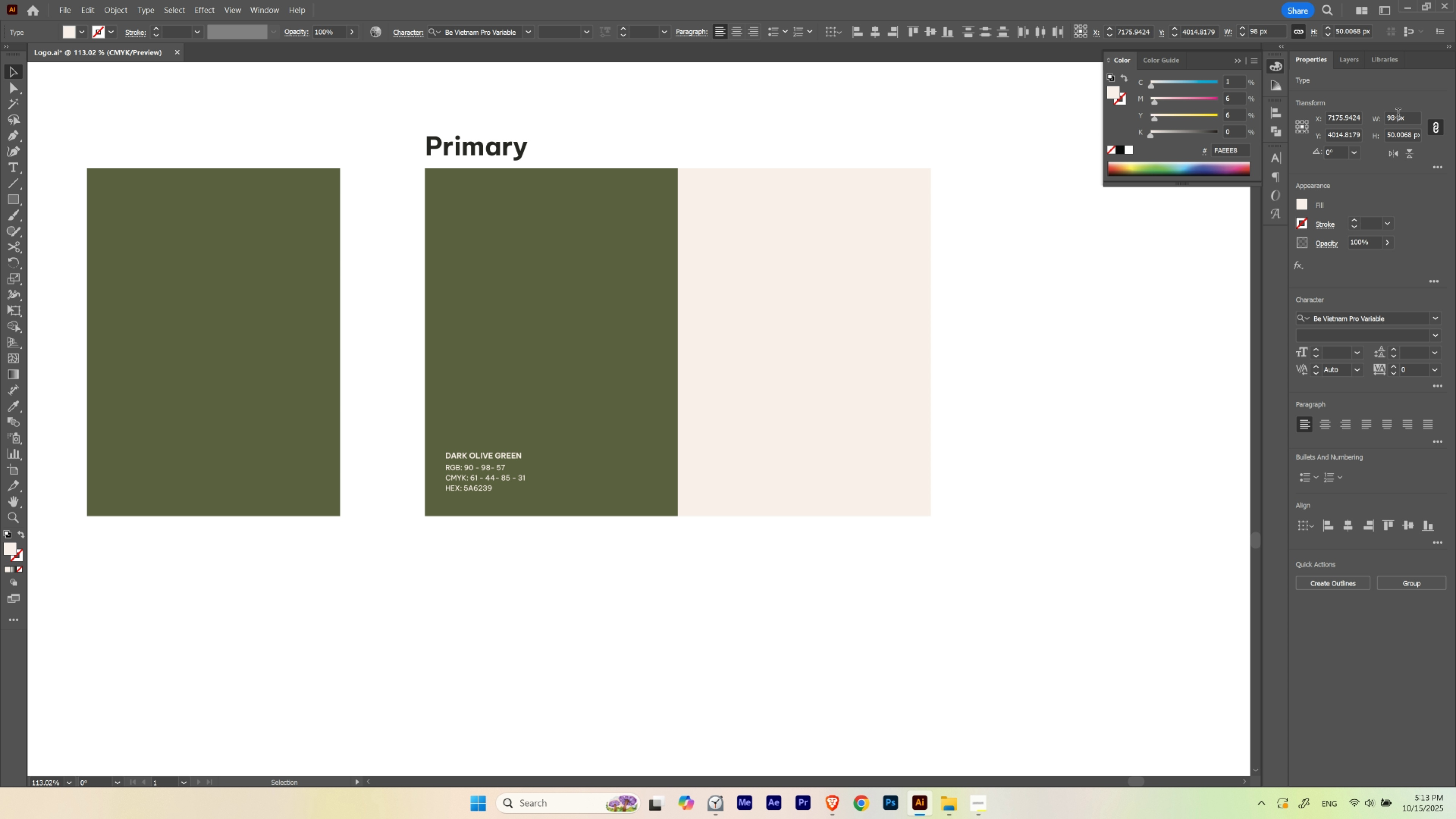 
key(Shift+ArrowLeft)
 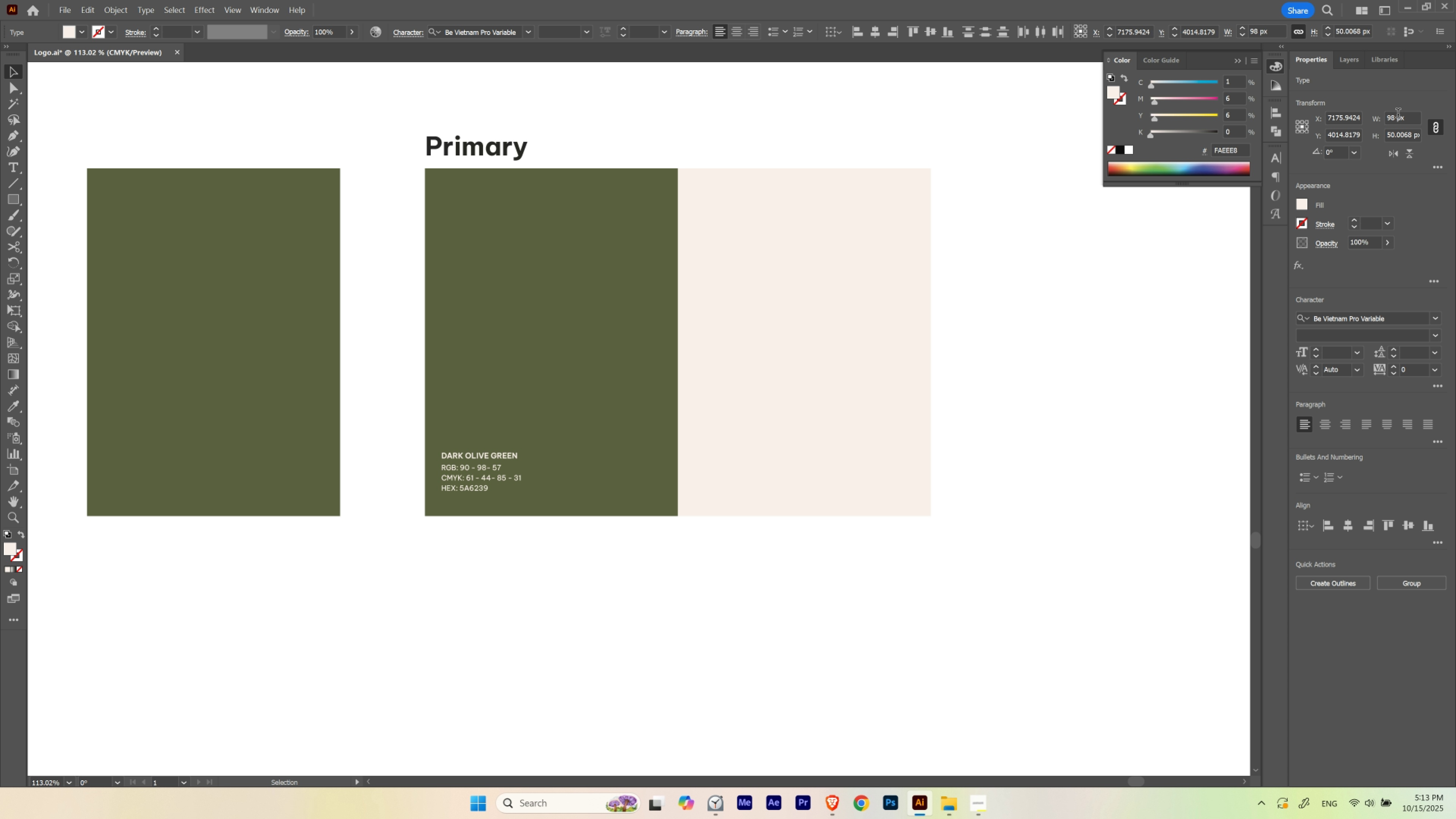 
key(Shift+ArrowRight)
 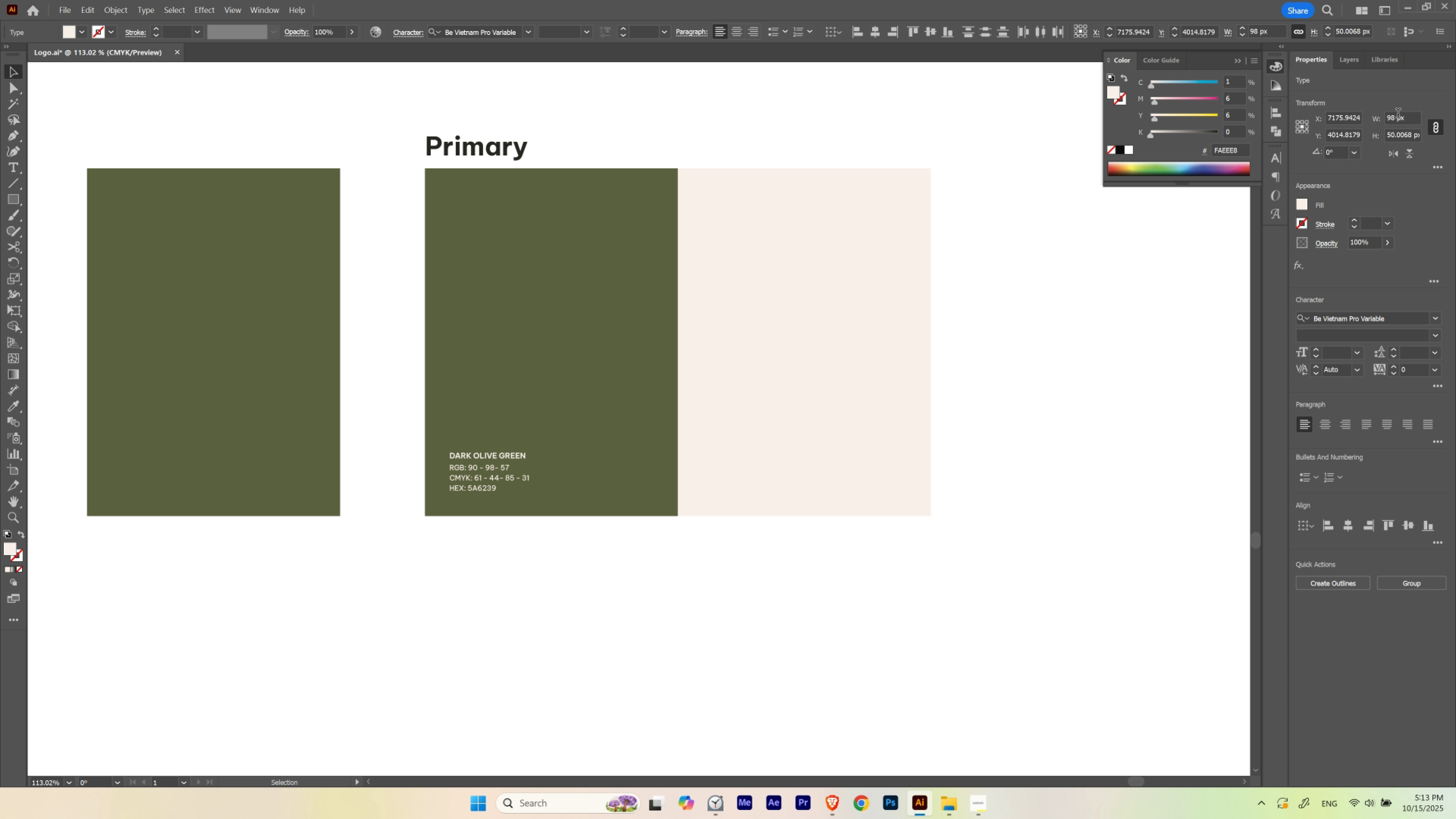 
key(Shift+ArrowRight)
 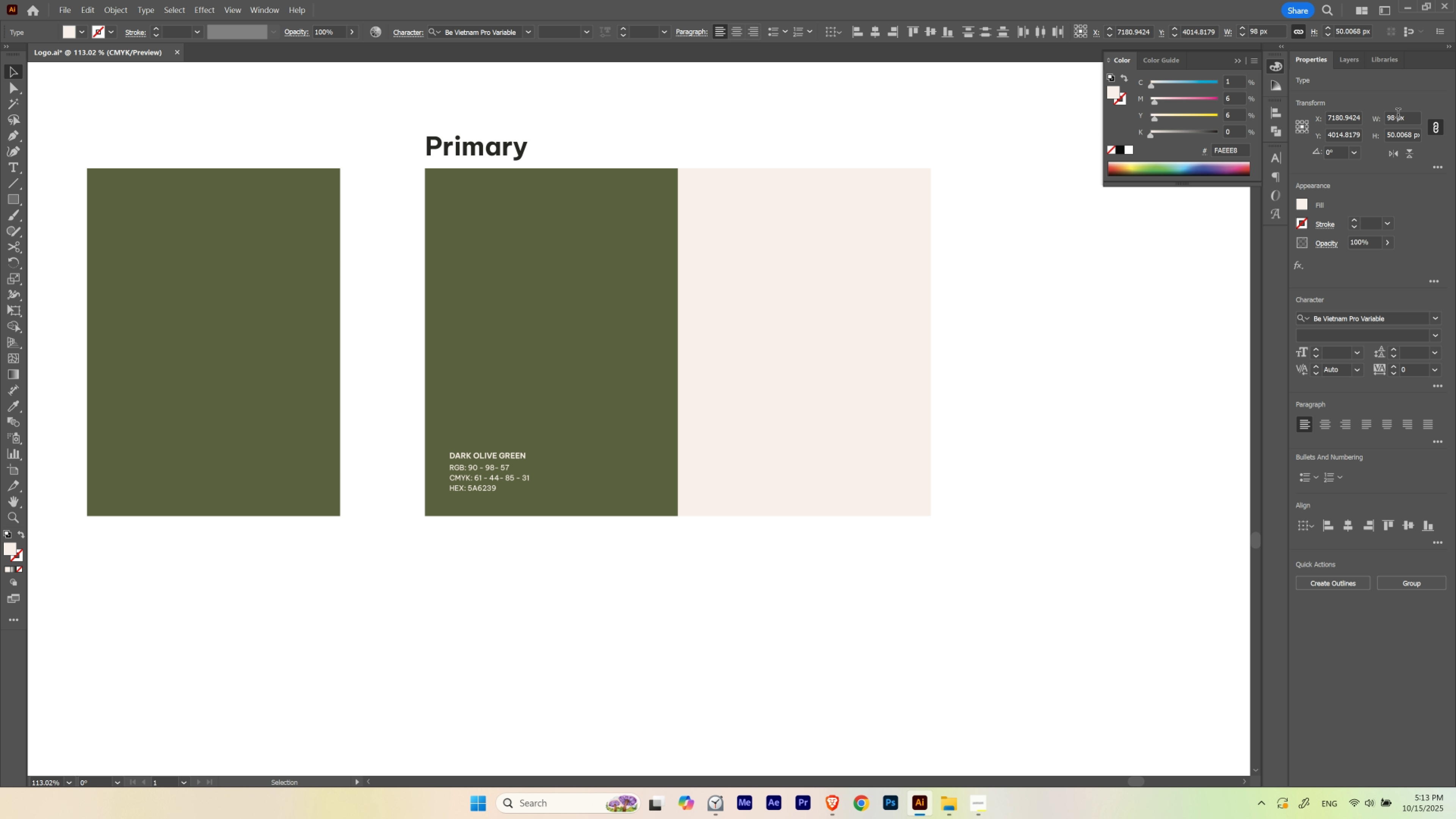 
key(Shift+ArrowLeft)
 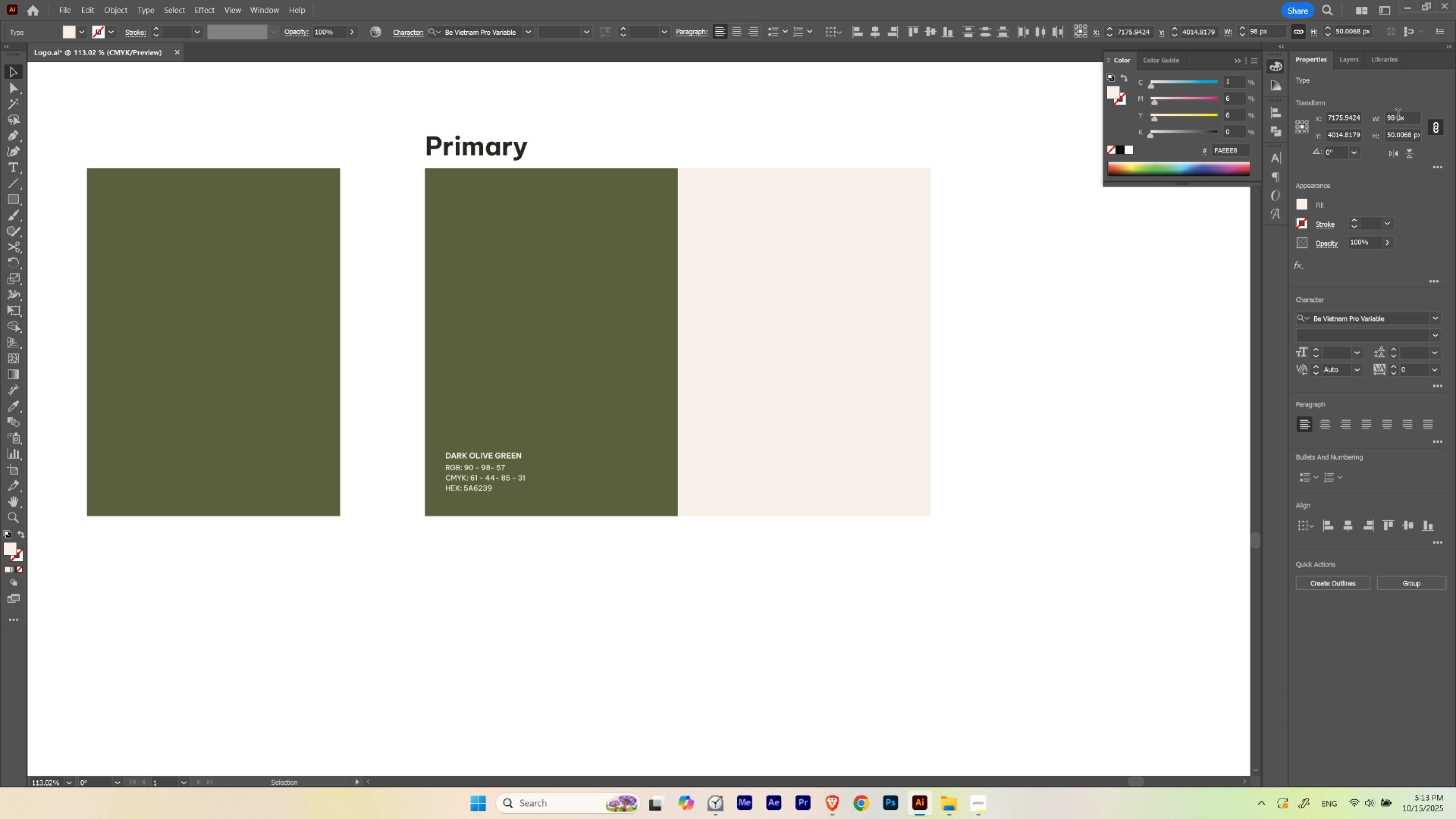 
key(Shift+ArrowRight)
 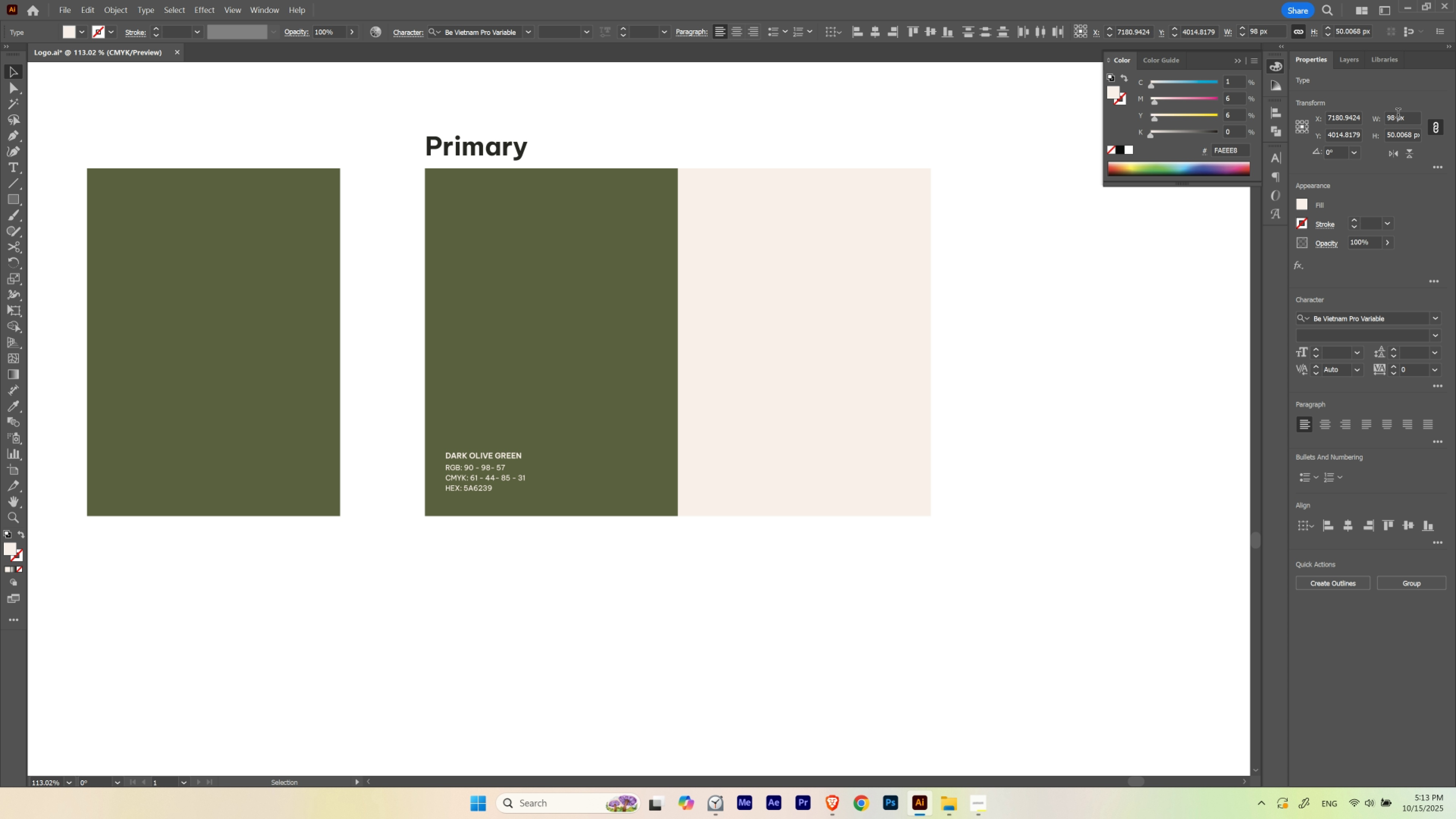 
key(Shift+ArrowLeft)
 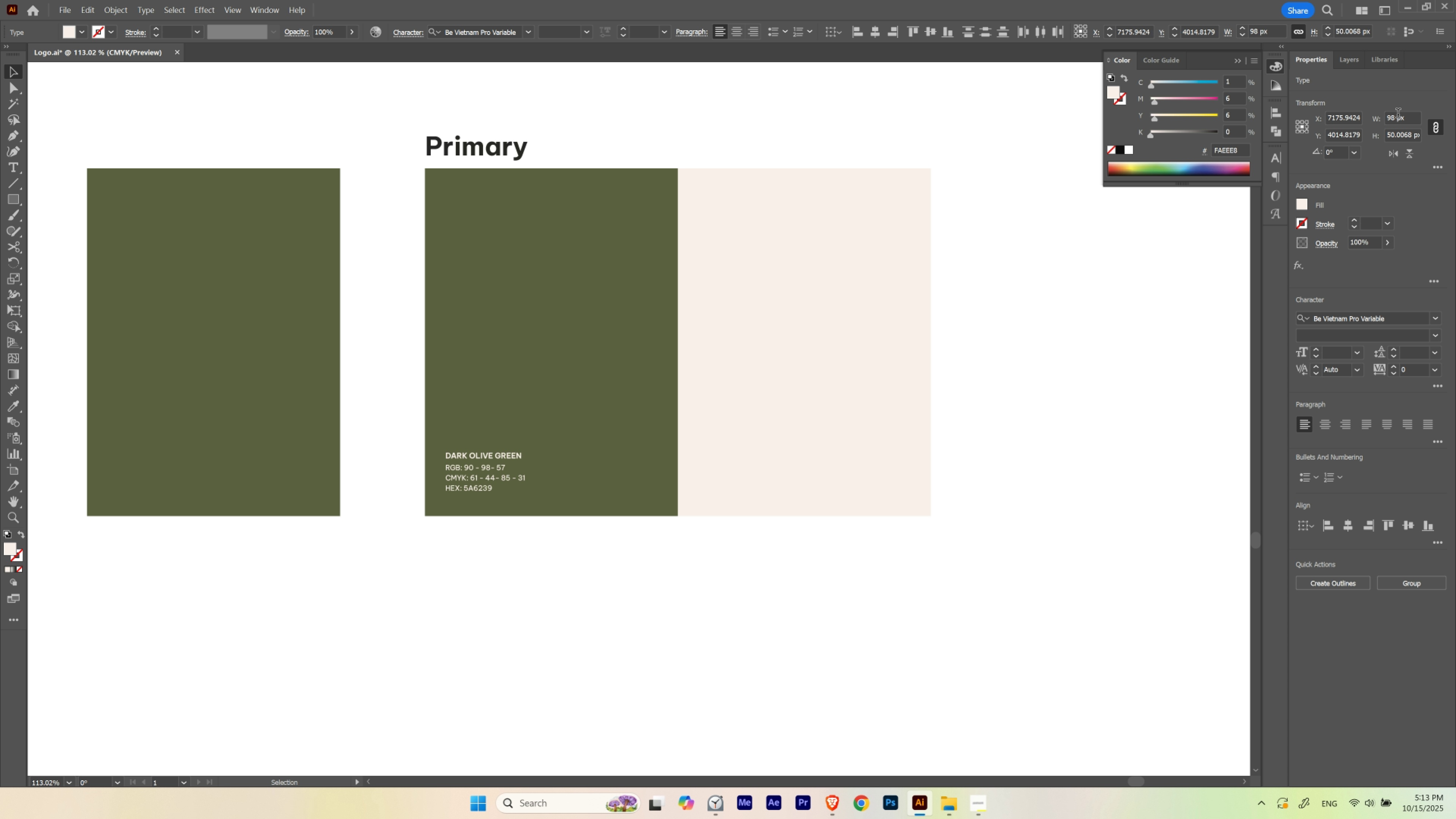 
key(ArrowRight)
 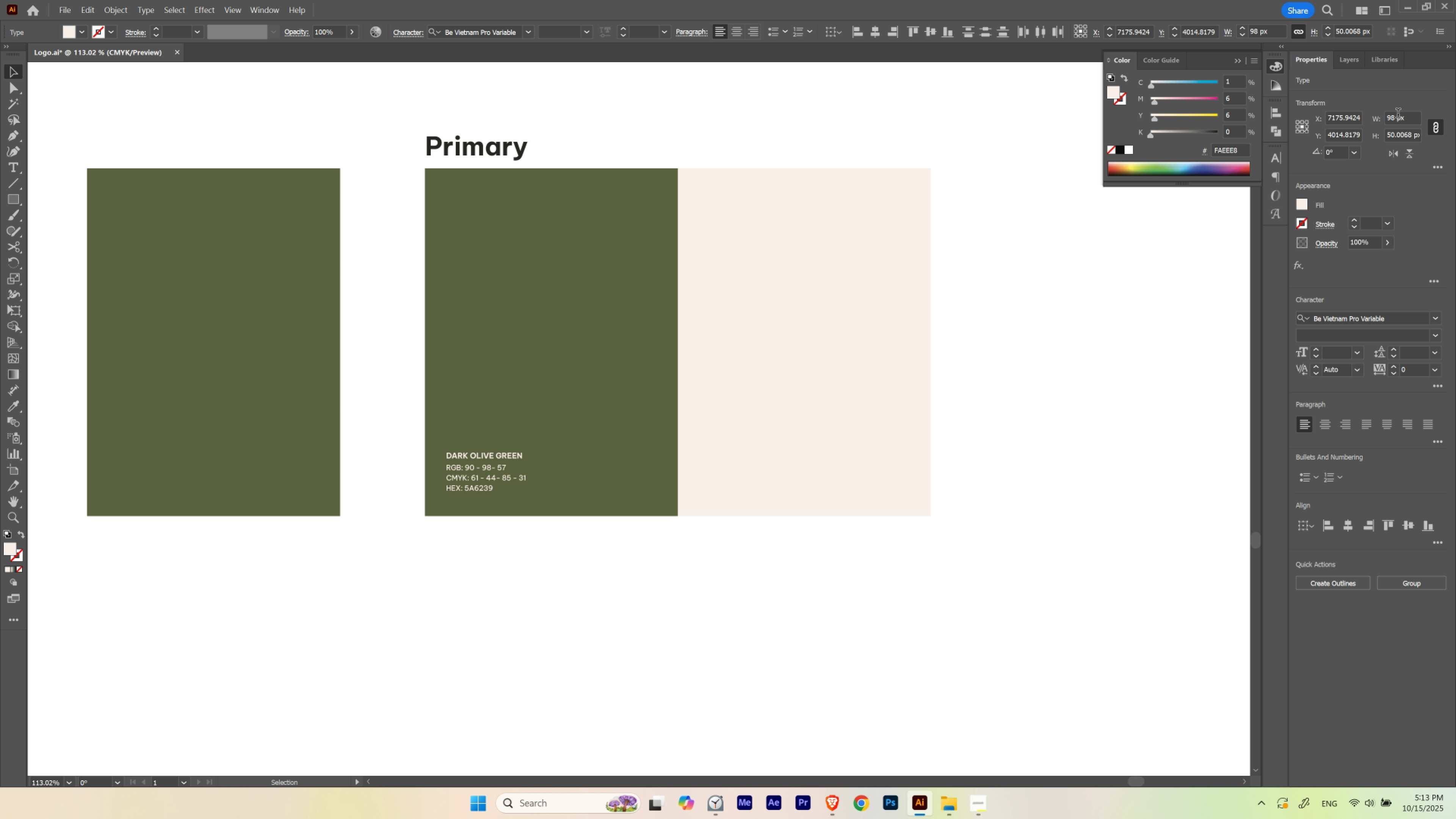 
key(ArrowRight)
 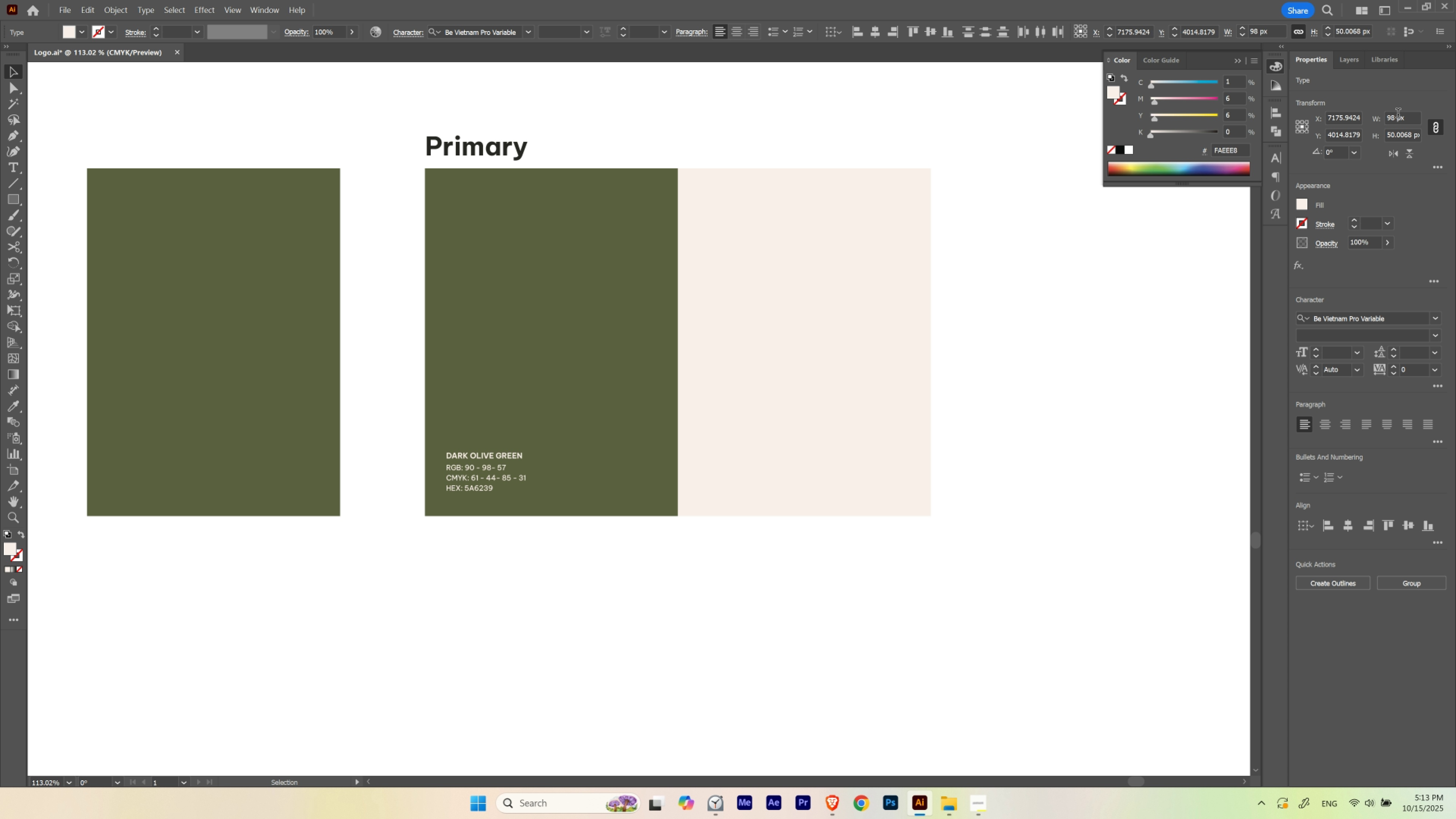 
key(ArrowRight)
 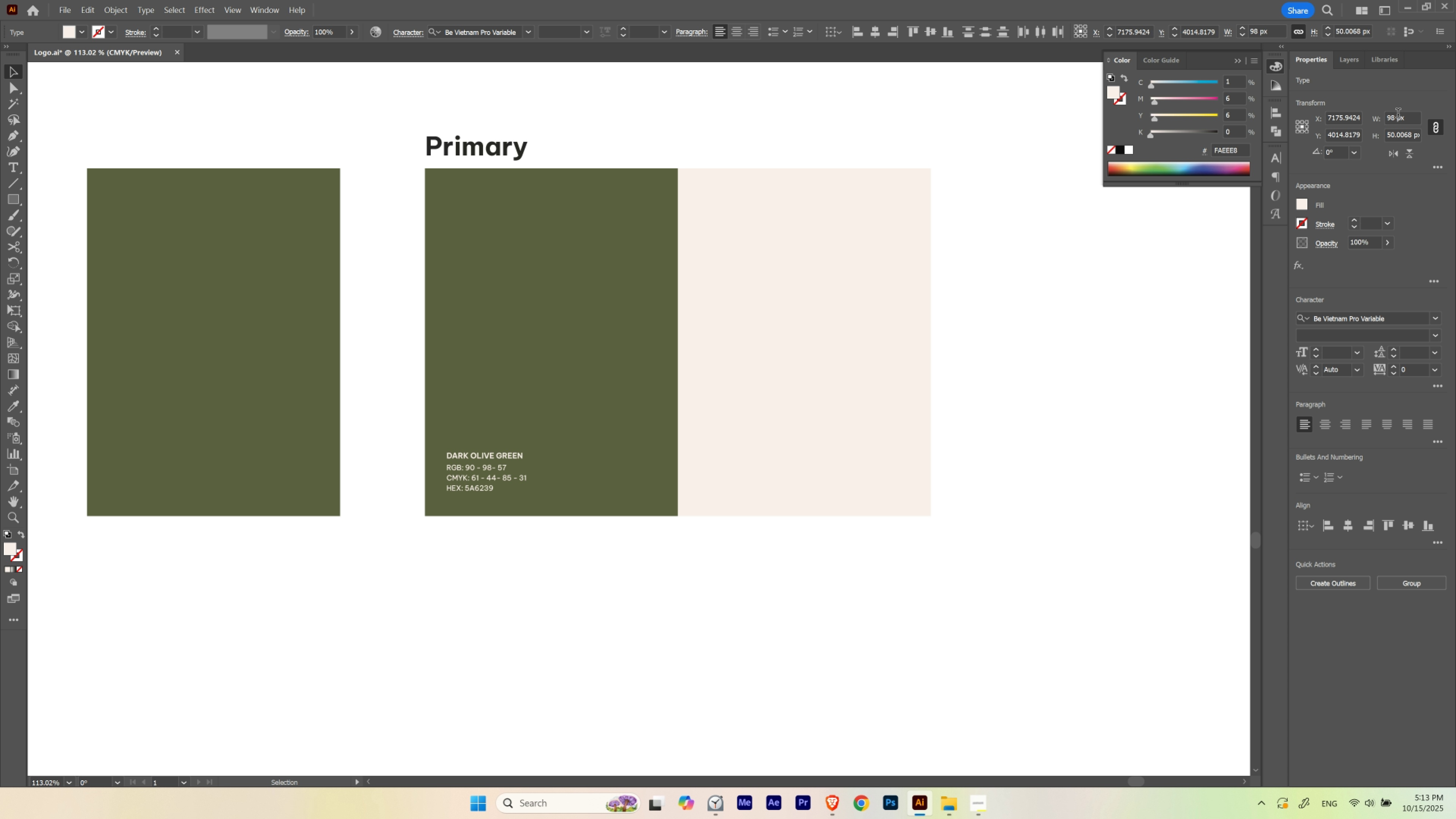 
key(ArrowRight)
 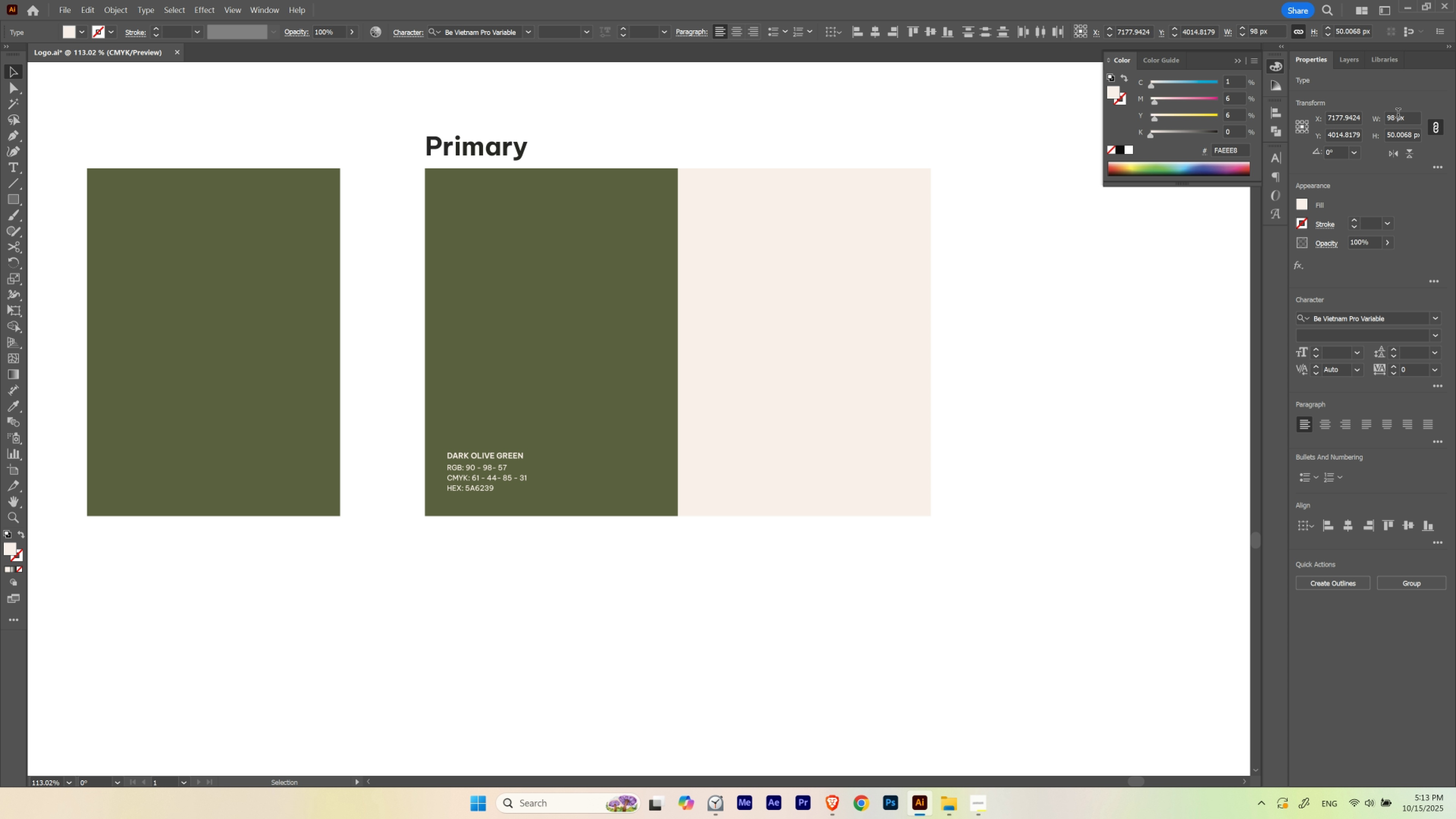 
key(ArrowDown)
 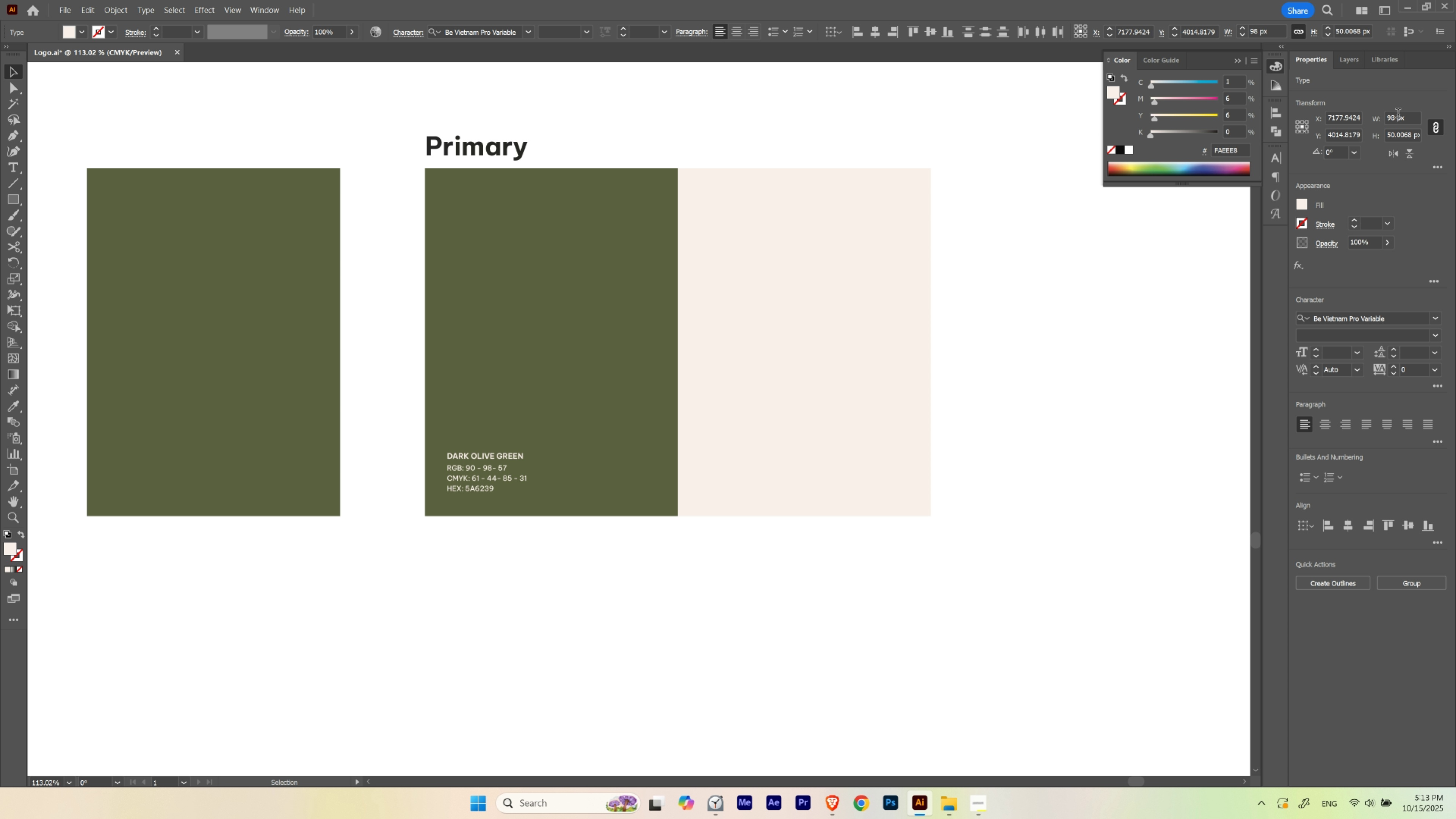 
key(ArrowDown)
 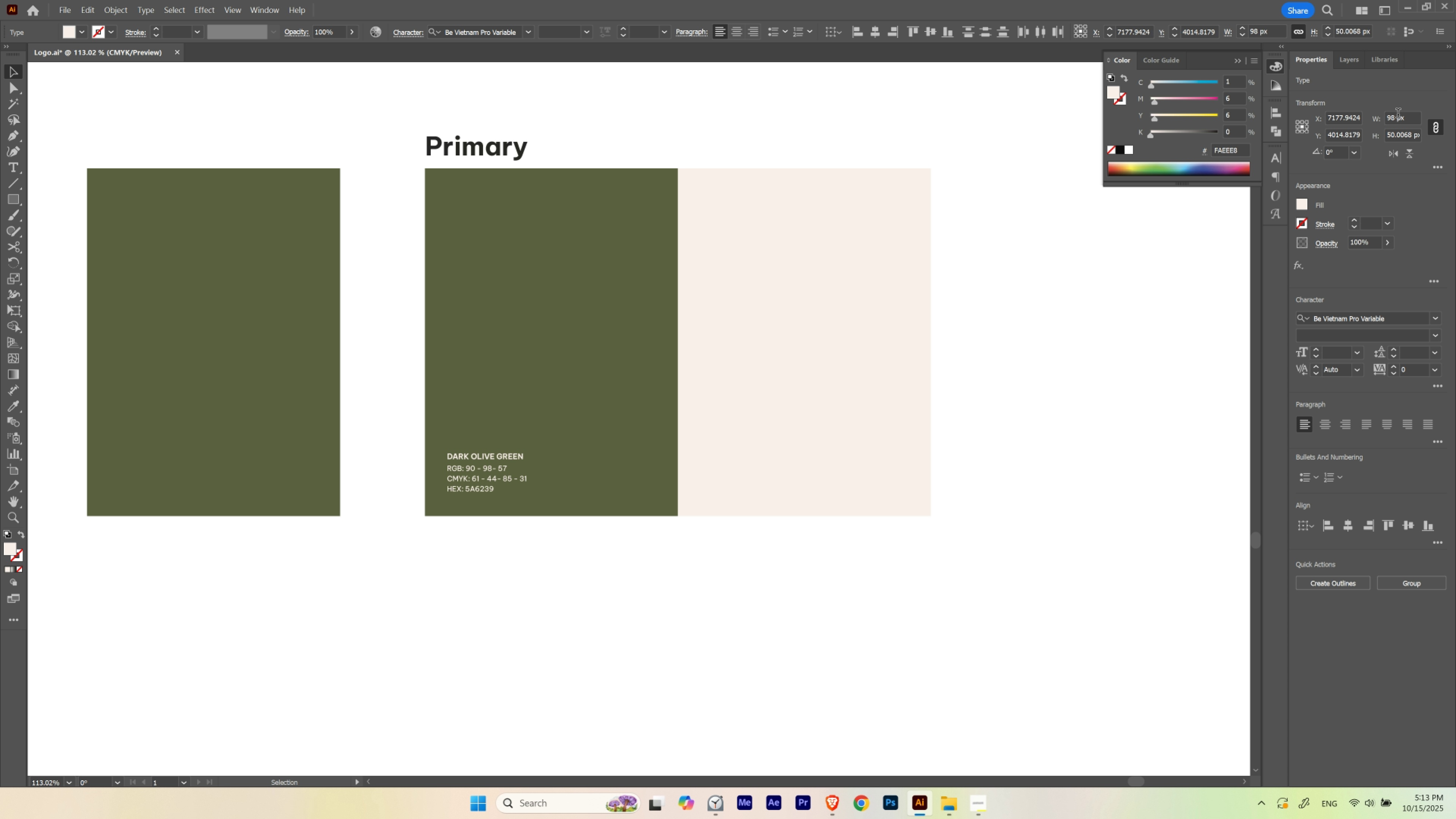 
key(ArrowDown)
 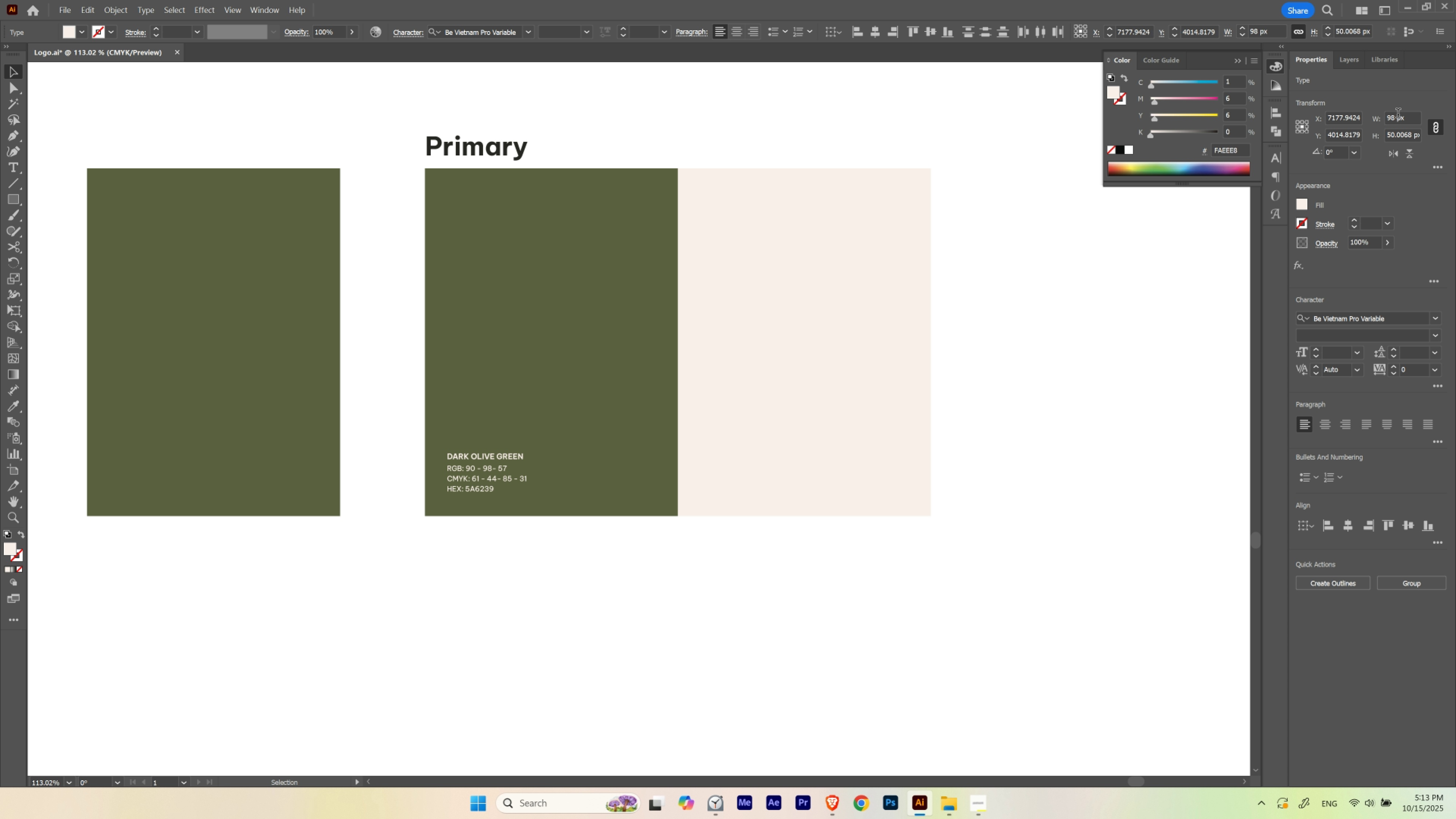 
key(ArrowUp)
 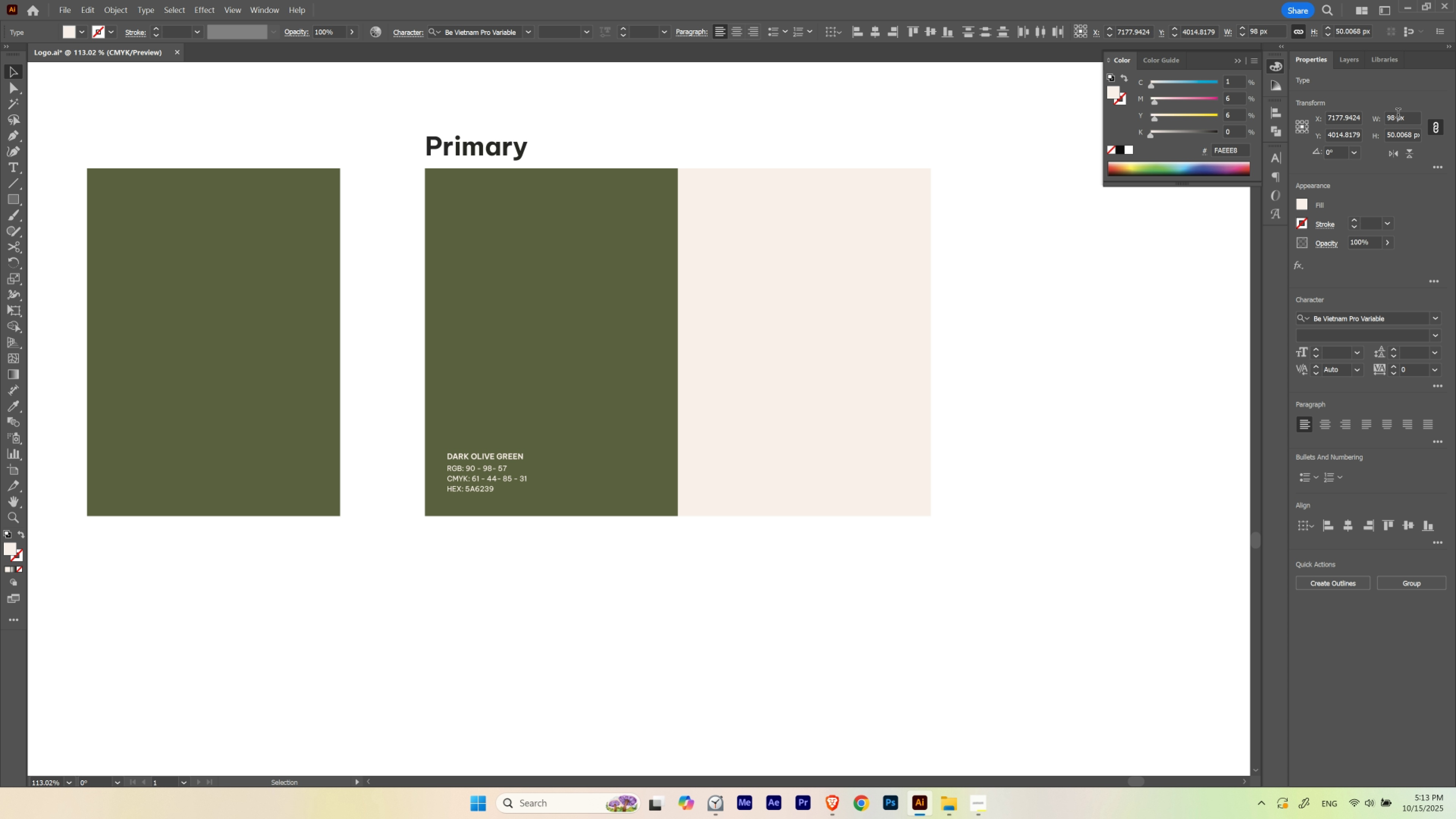 
key(ArrowUp)
 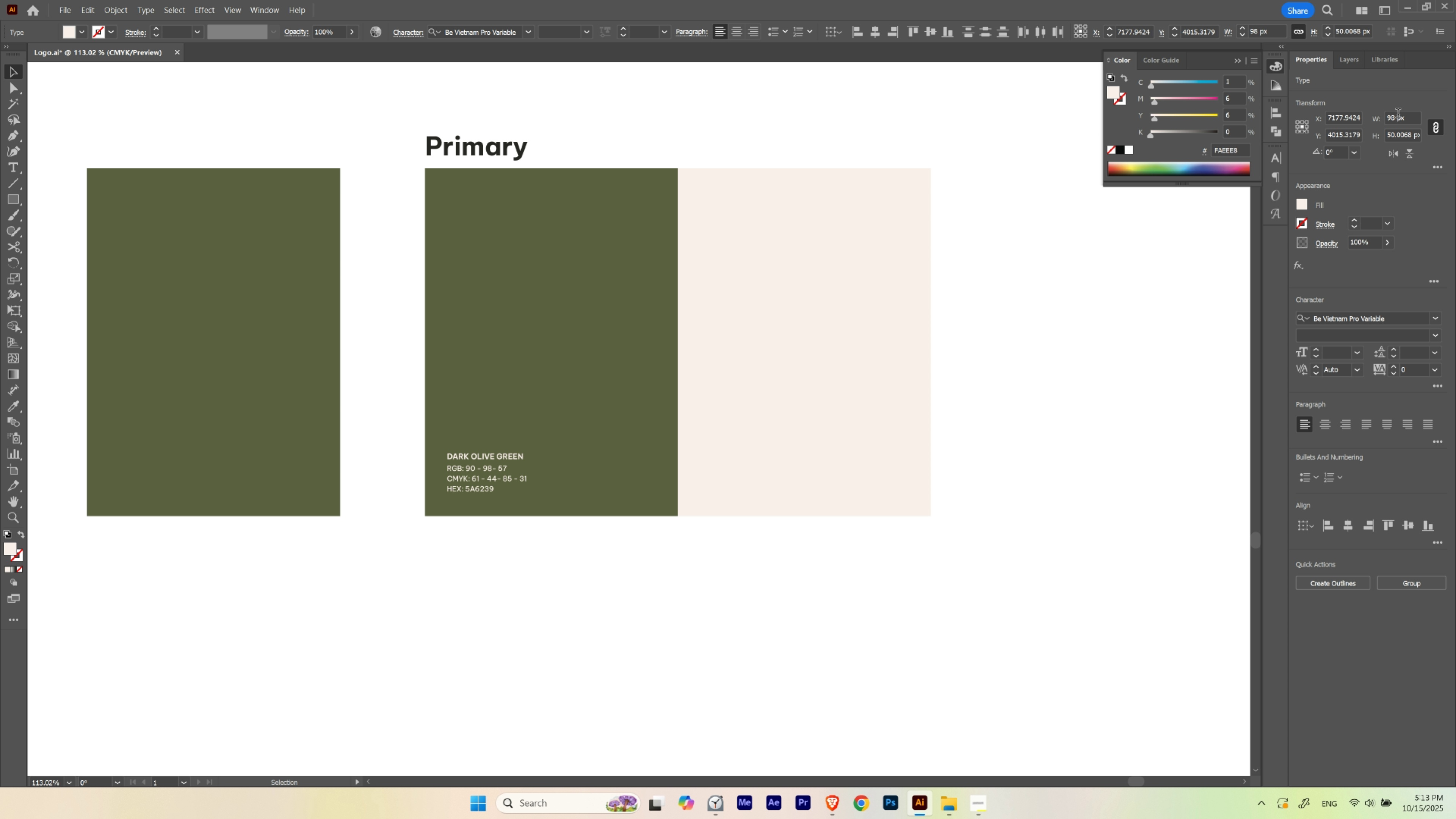 
key(ArrowDown)
 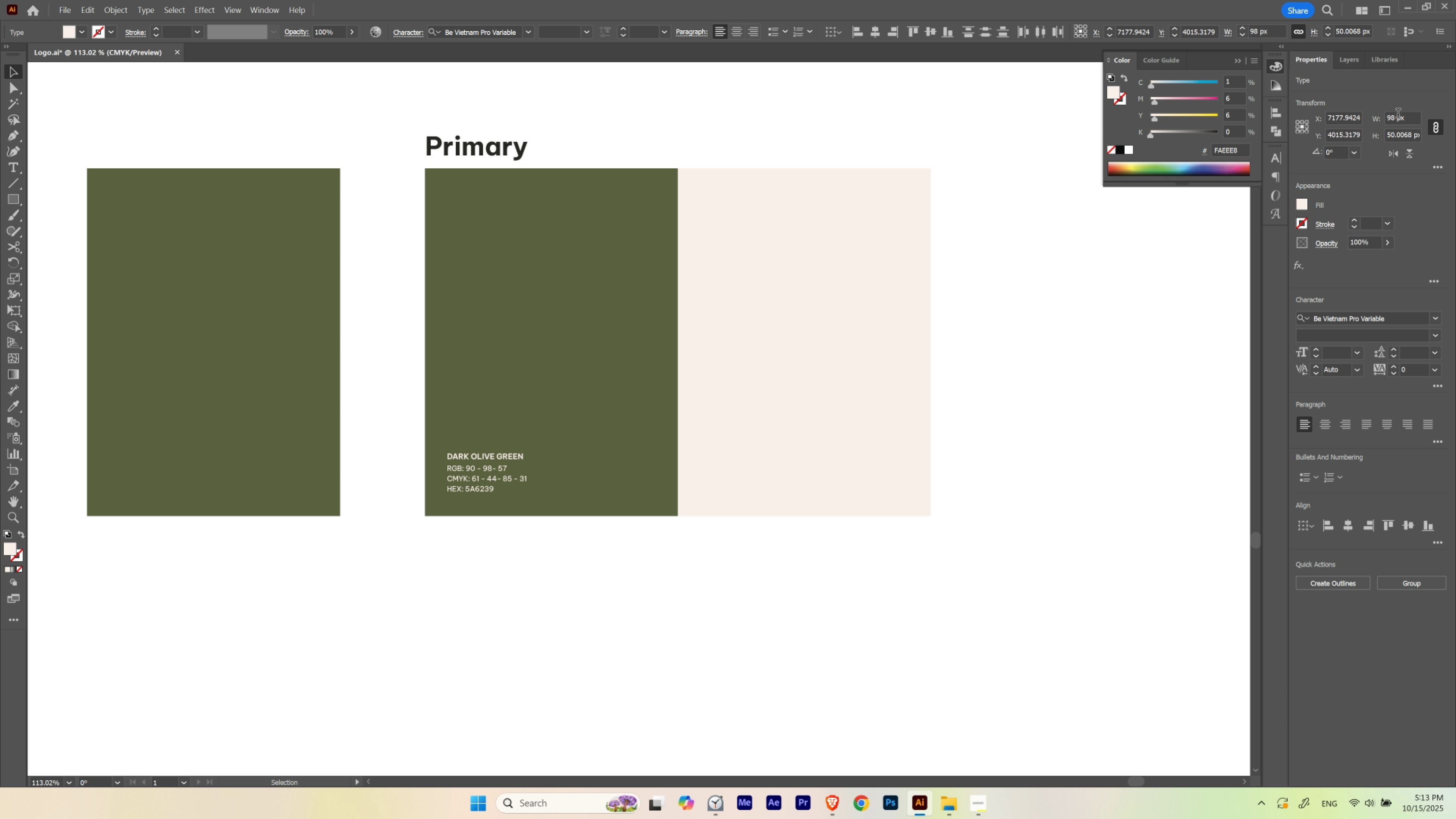 
key(ArrowUp)
 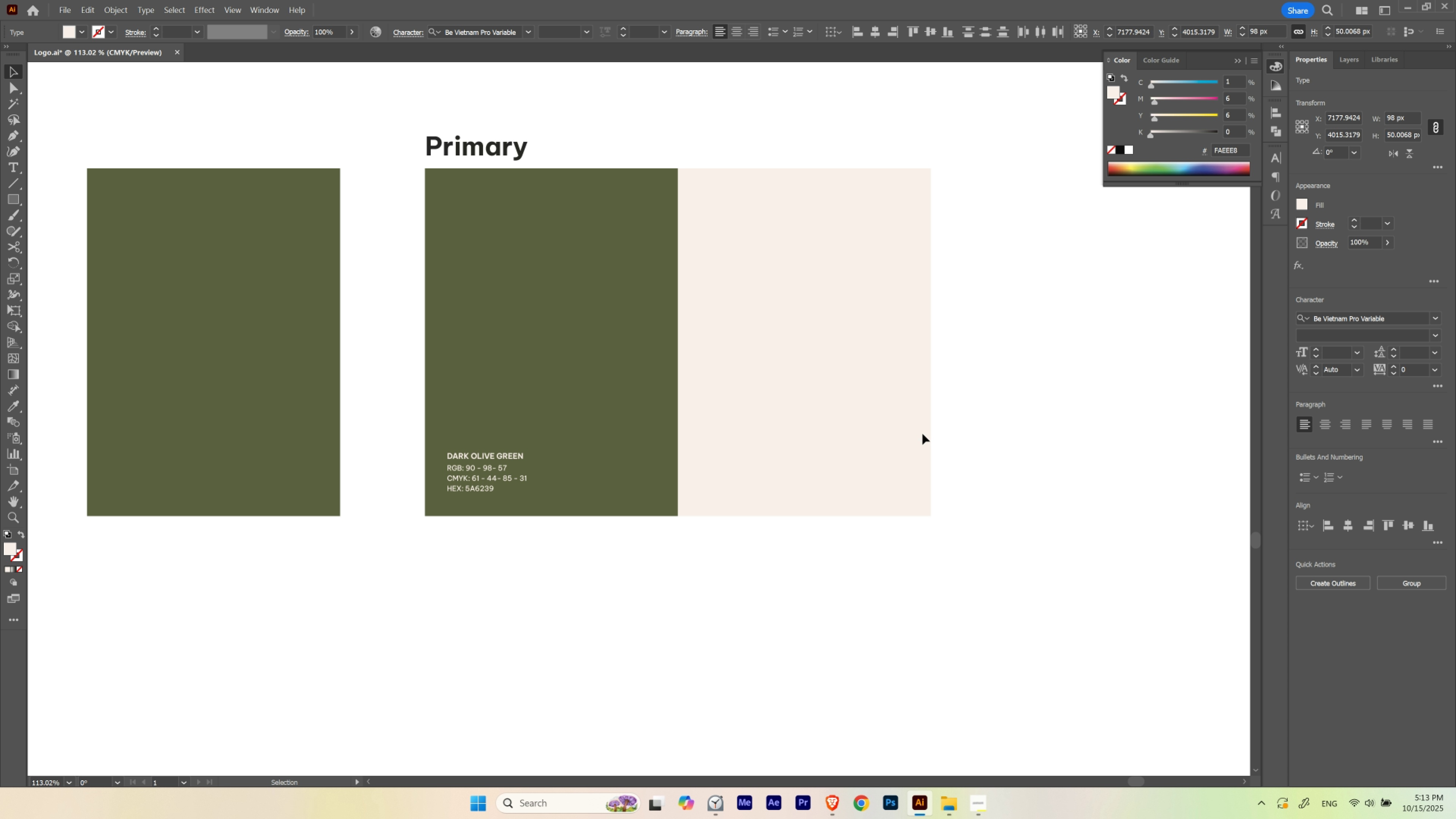 
left_click([793, 561])
 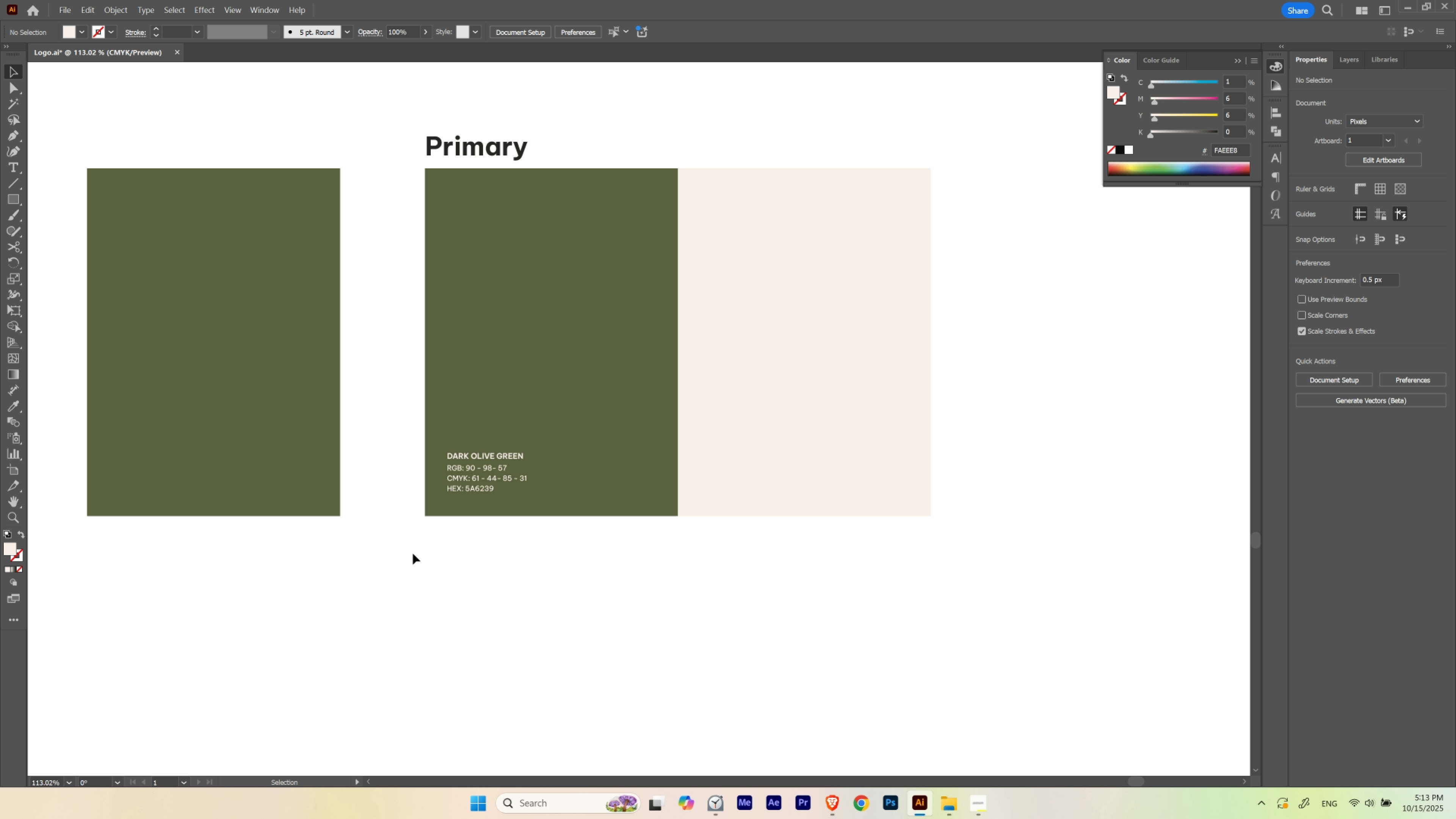 
left_click_drag(start_coordinate=[409, 551], to_coordinate=[571, 413])
 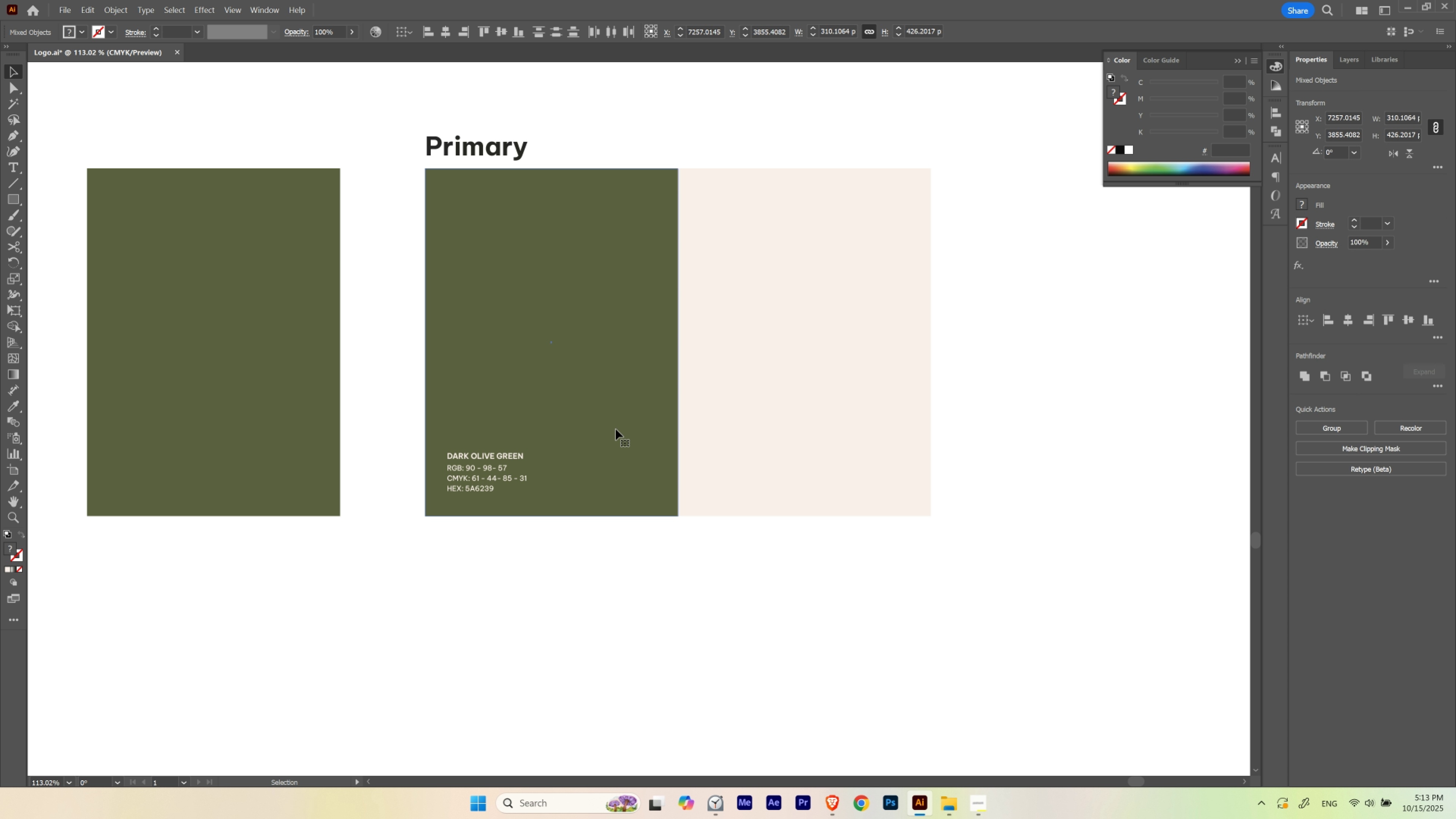 
hold_key(key=ShiftLeft, duration=1.54)
 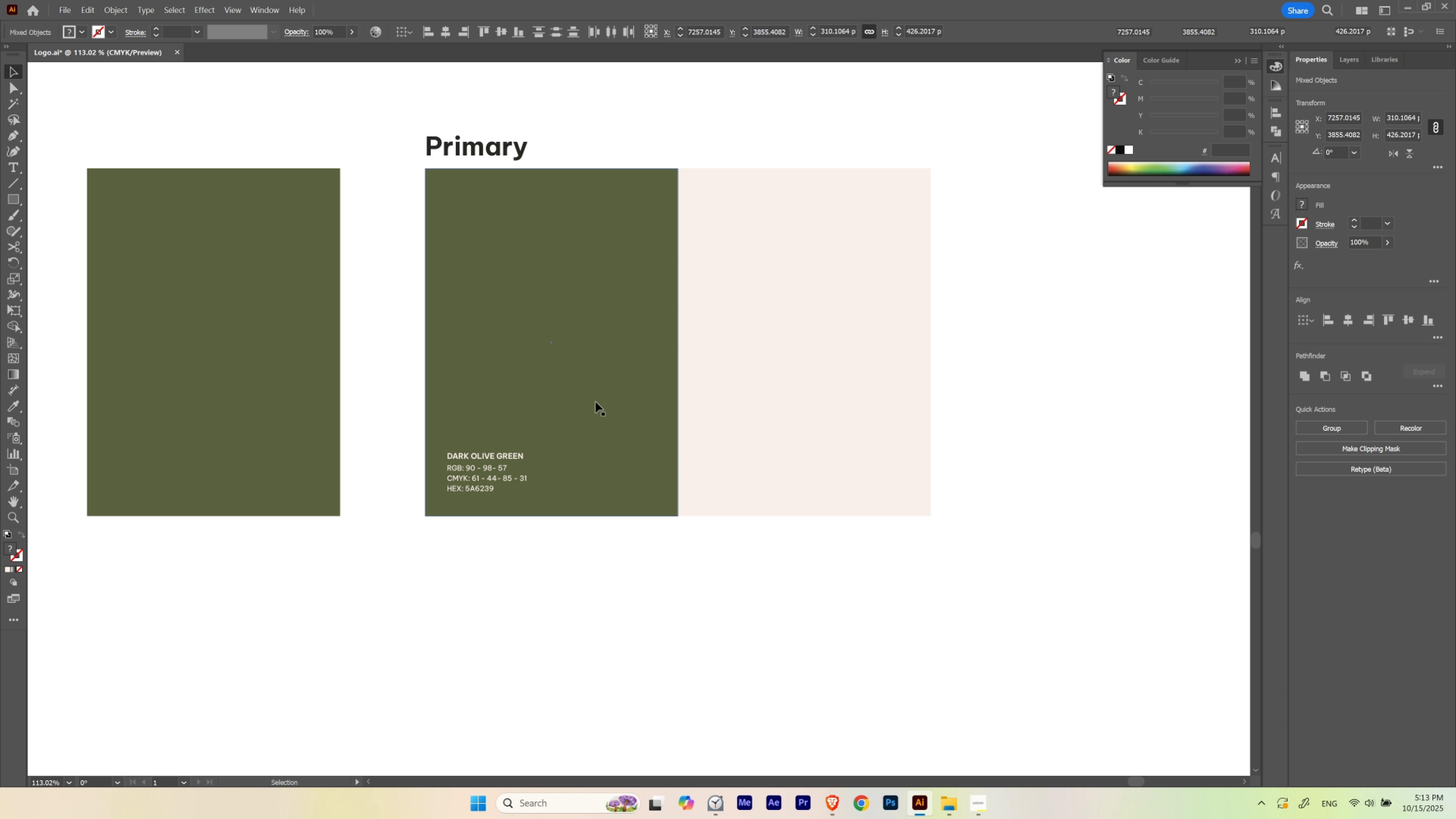 
hold_key(key=ShiftLeft, duration=0.8)
left_click([596, 402])
 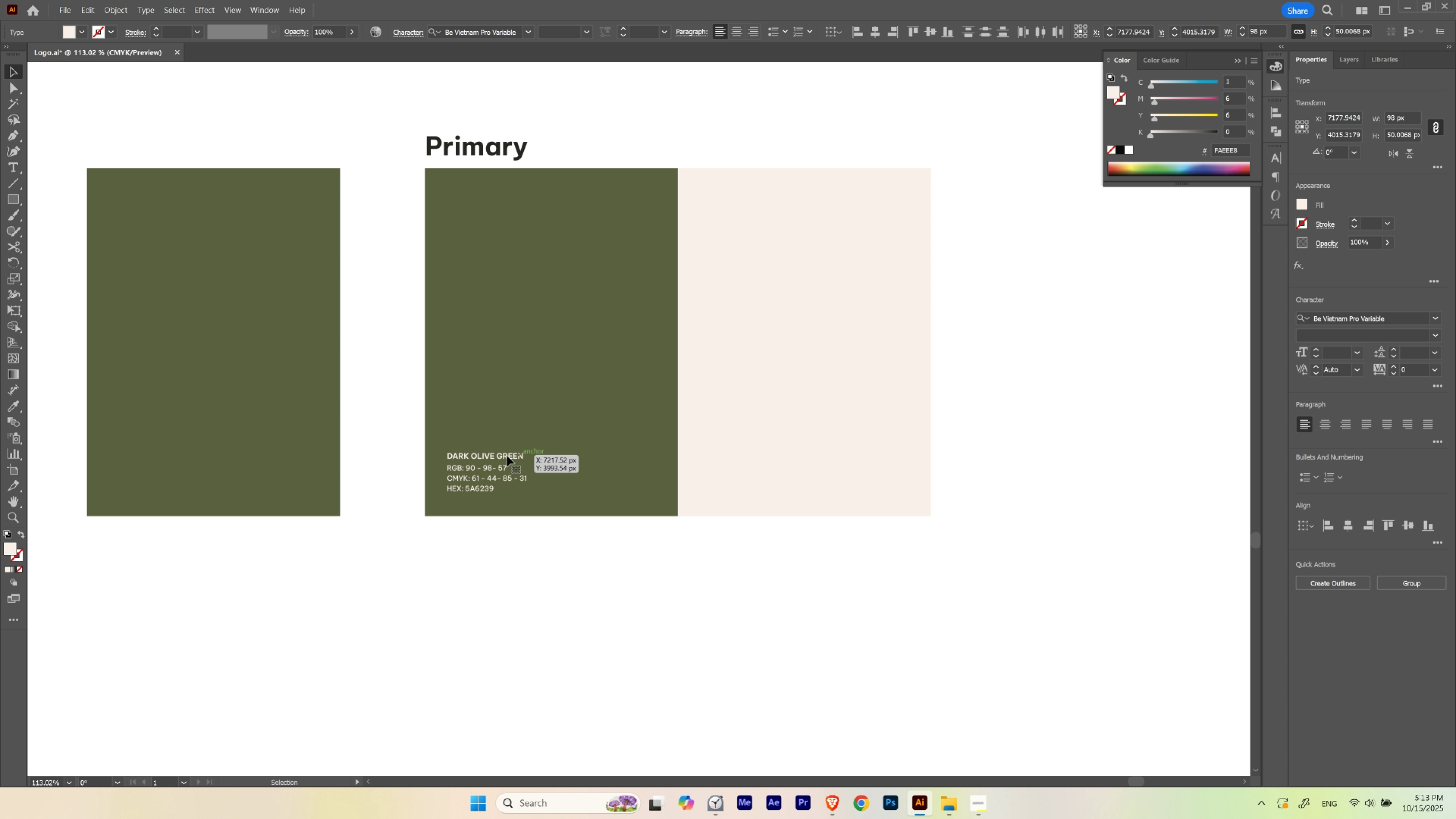 
hold_key(key=AltLeft, duration=2.16)
left_click_drag(start_coordinate=[497, 457], to_coordinate=[779, 458])
 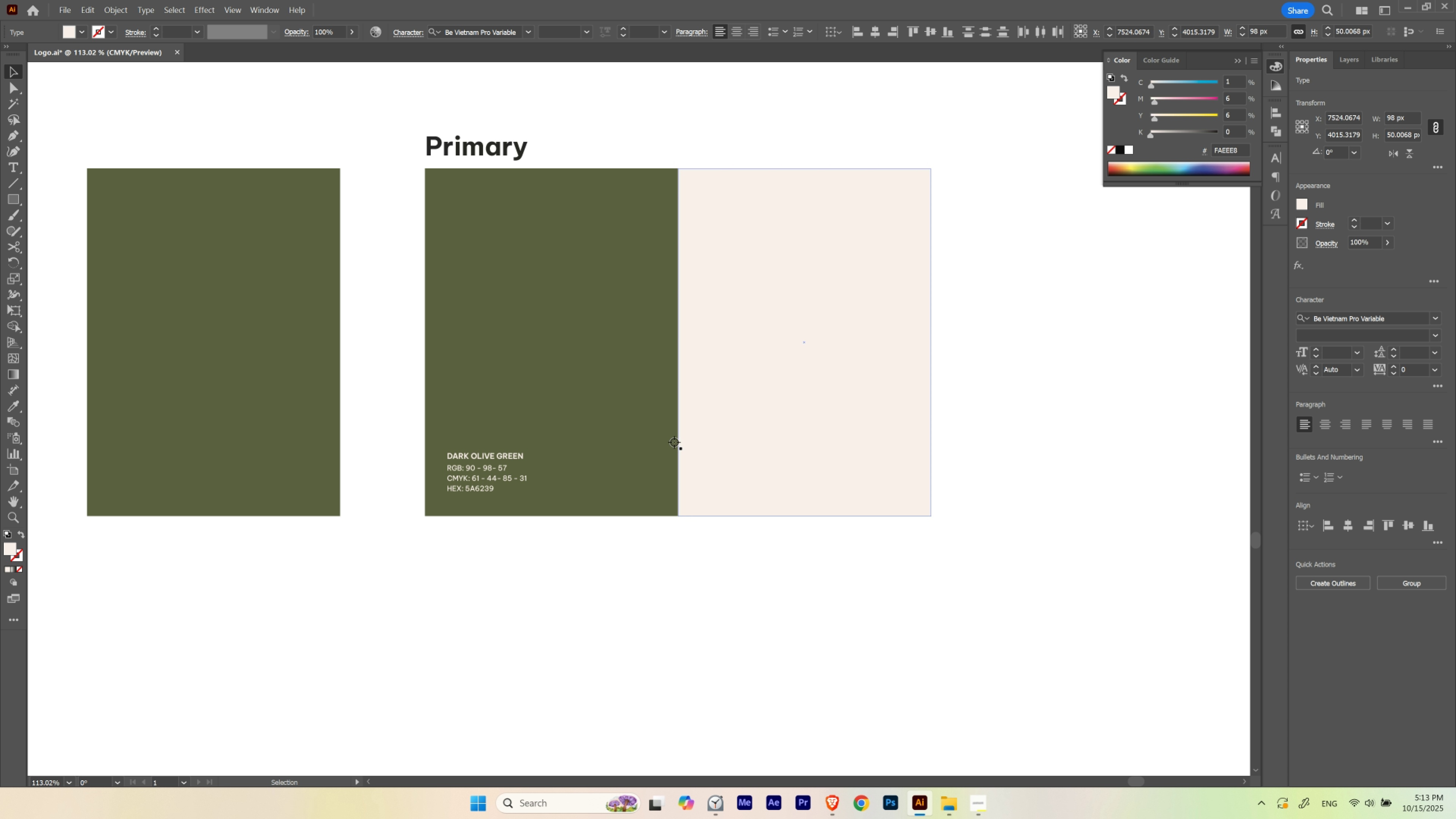 
hold_key(key=ShiftLeft, duration=1.45)
 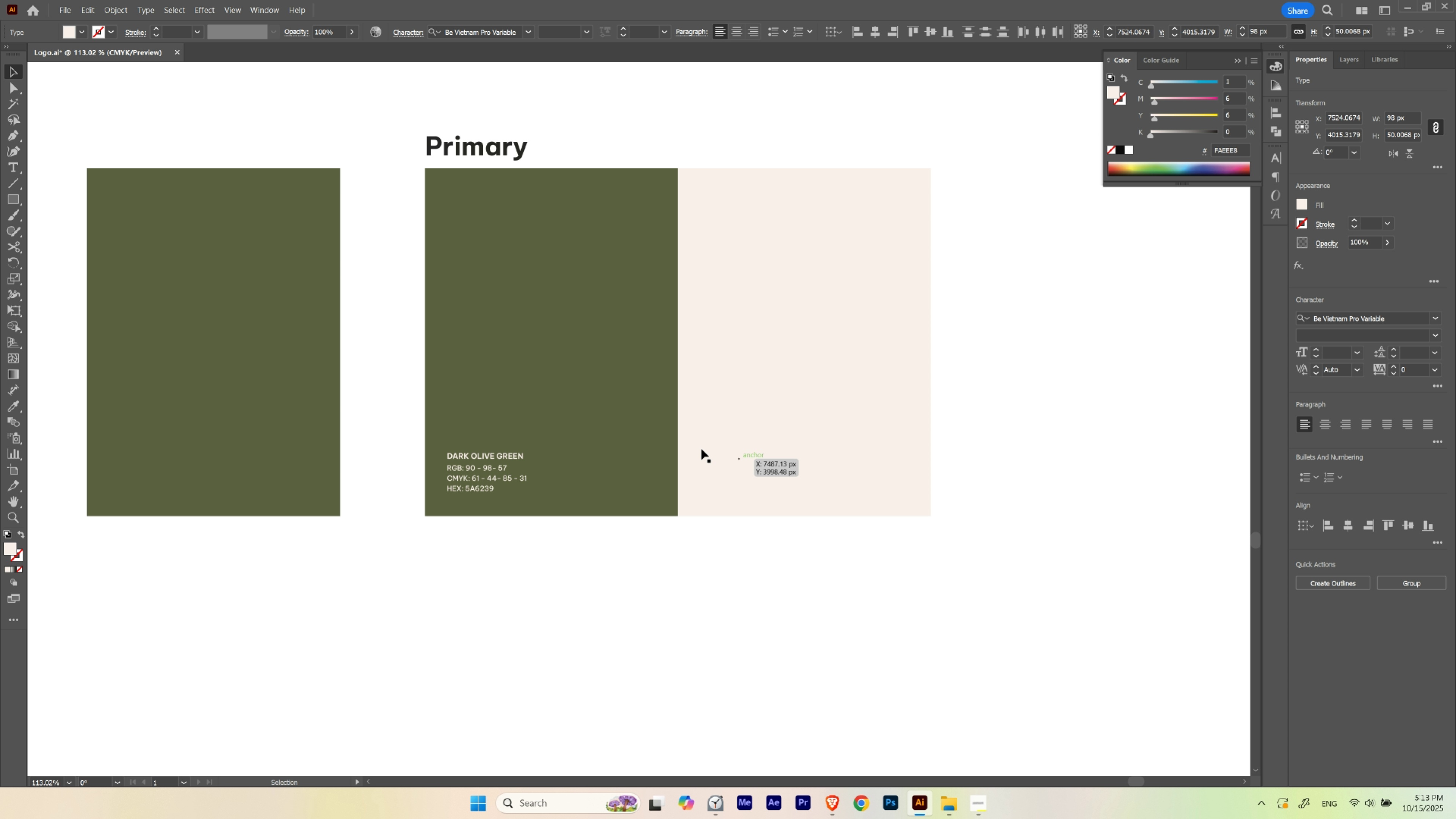 
key(I)
 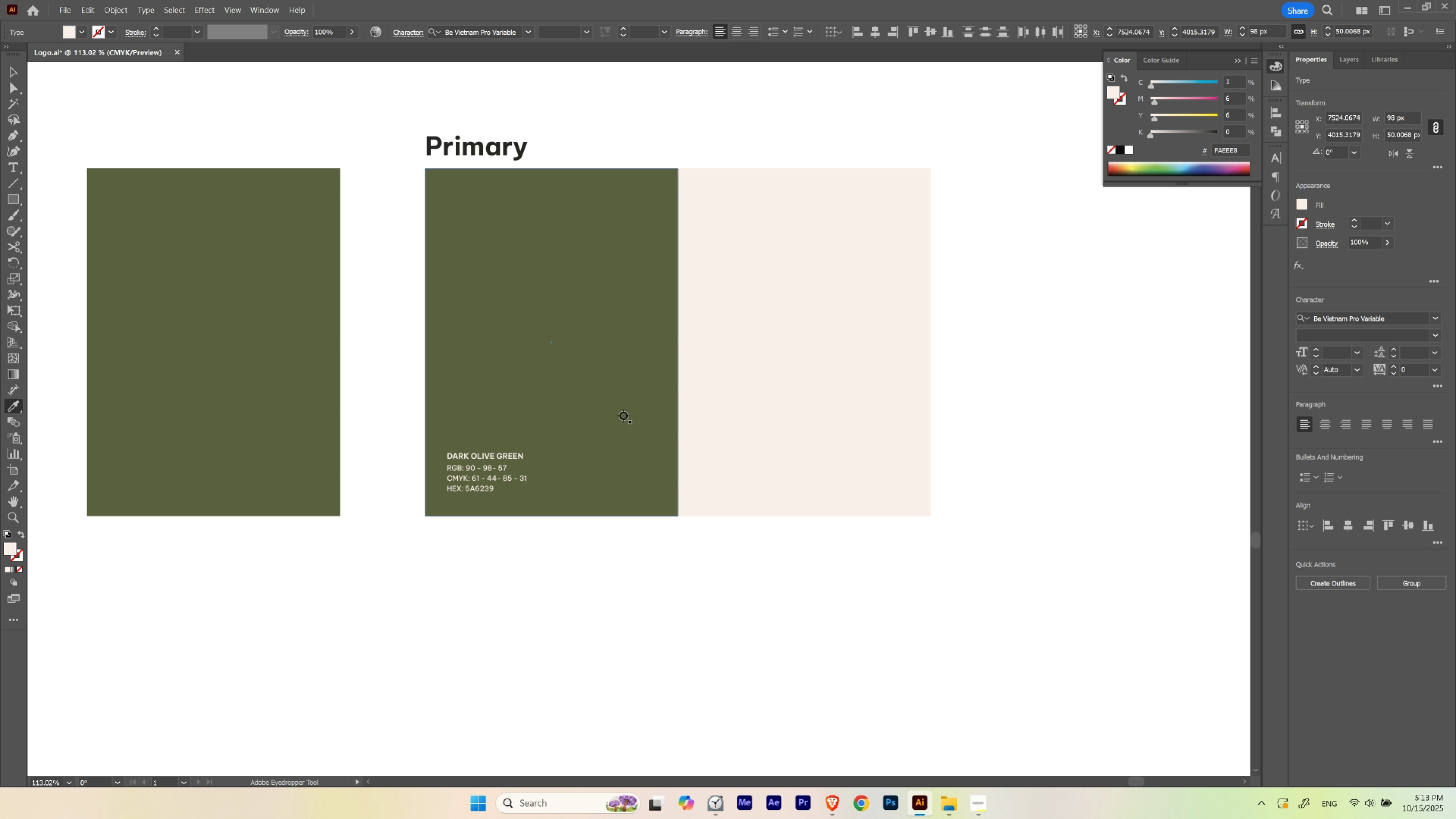 
left_click([623, 415])
 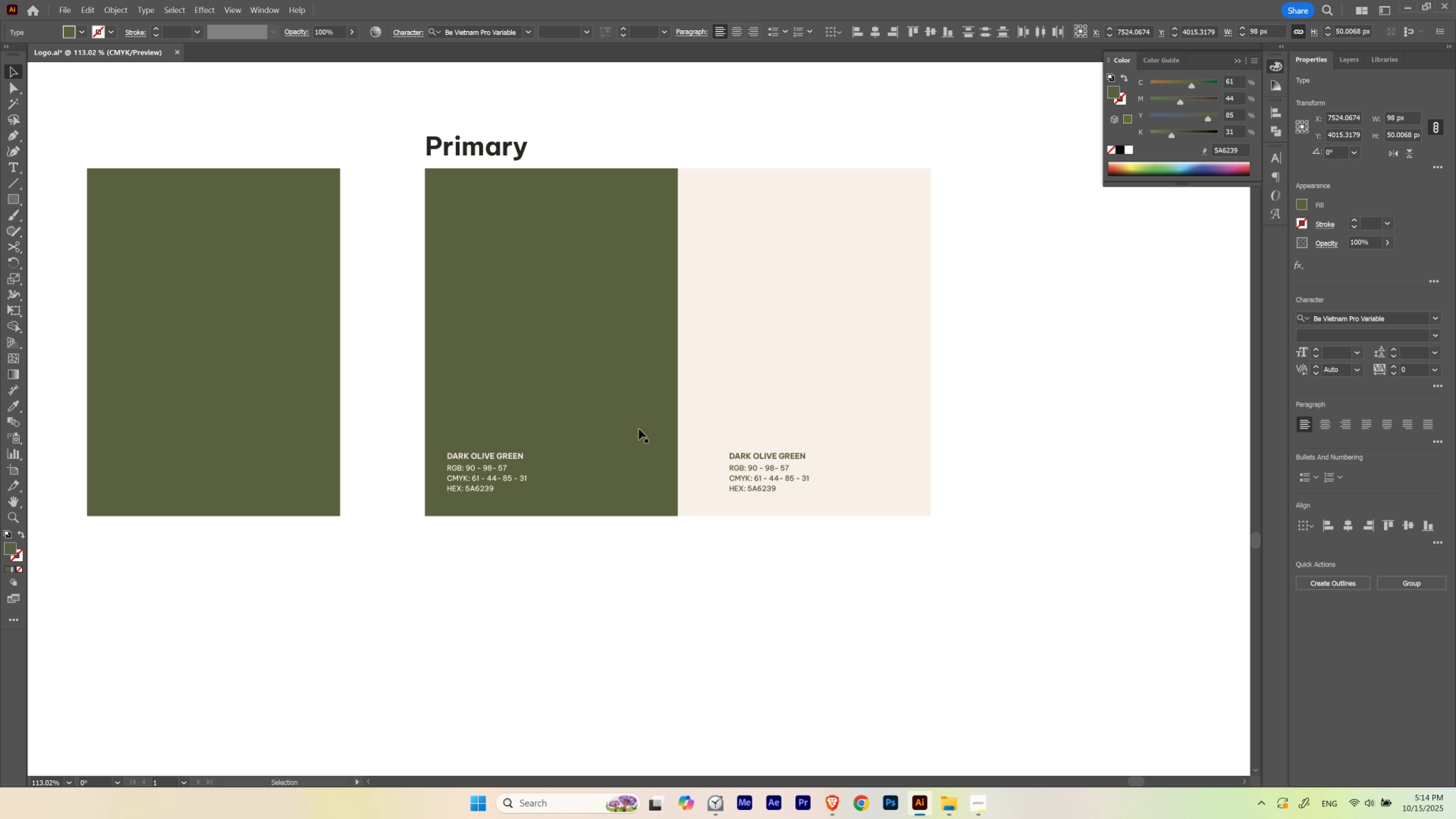 
key(V)
 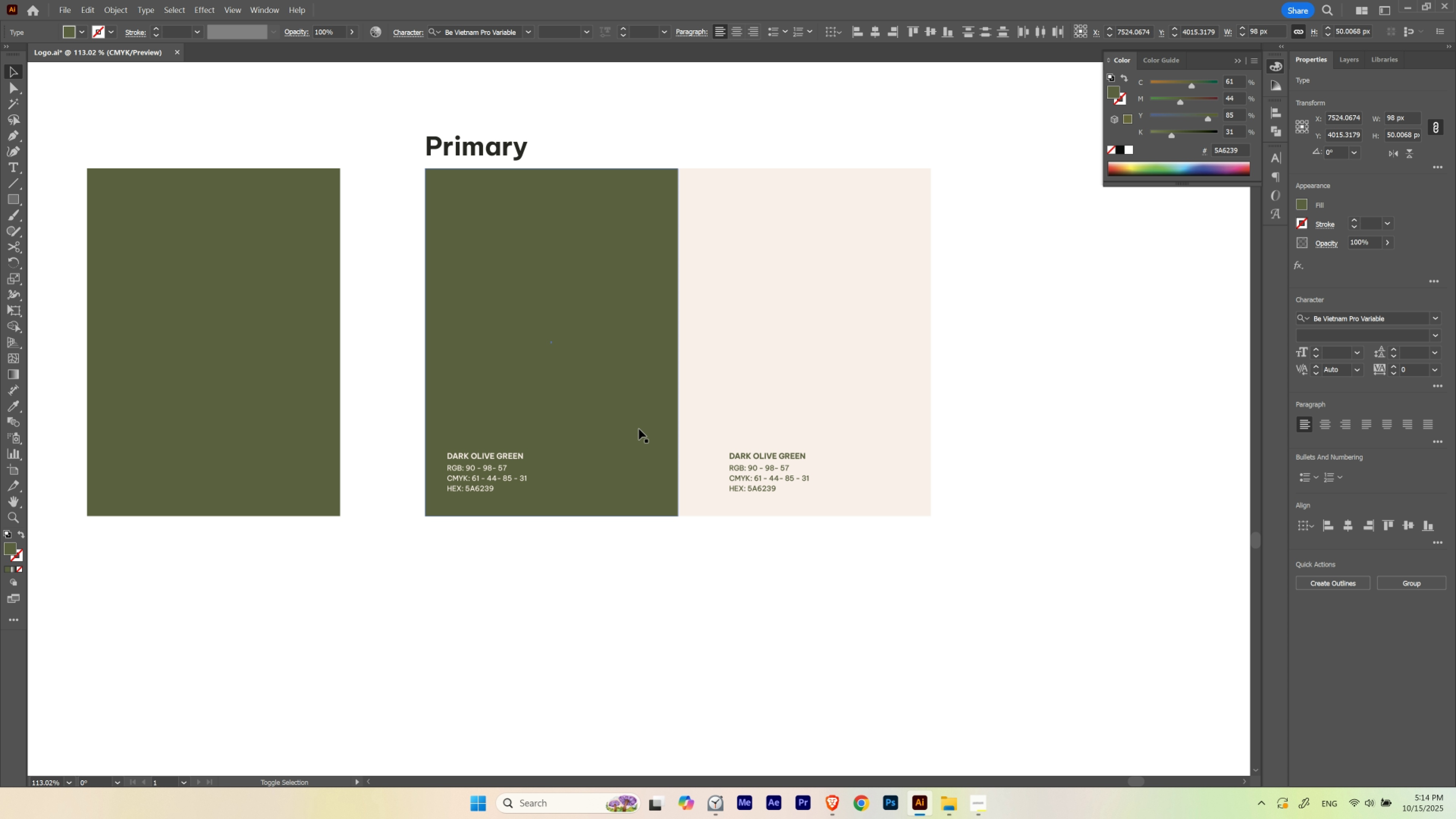 
key(Shift+ArrowLeft)
 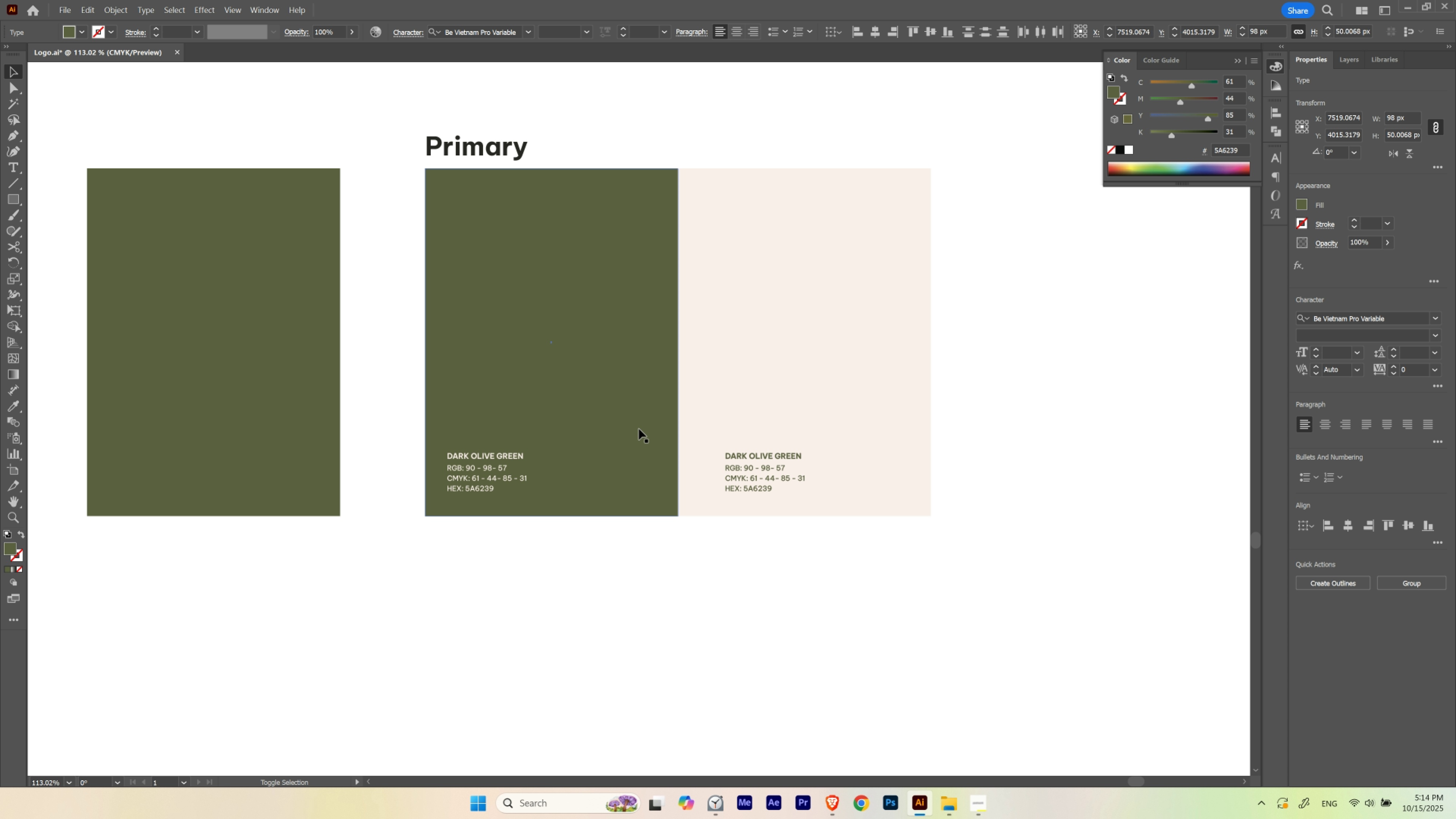 
key(Shift+ArrowLeft)
 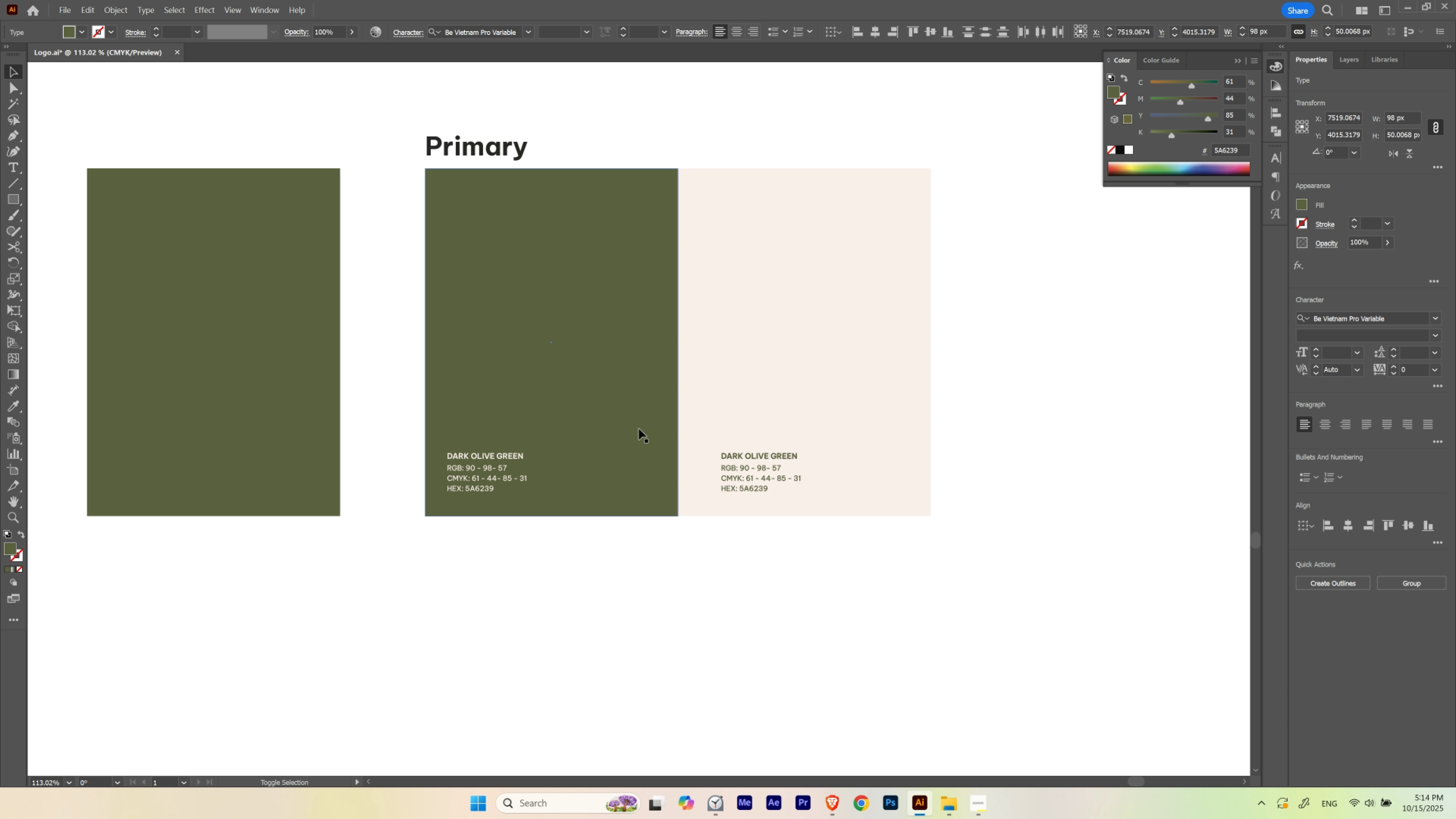 
key(Shift+ArrowLeft)
 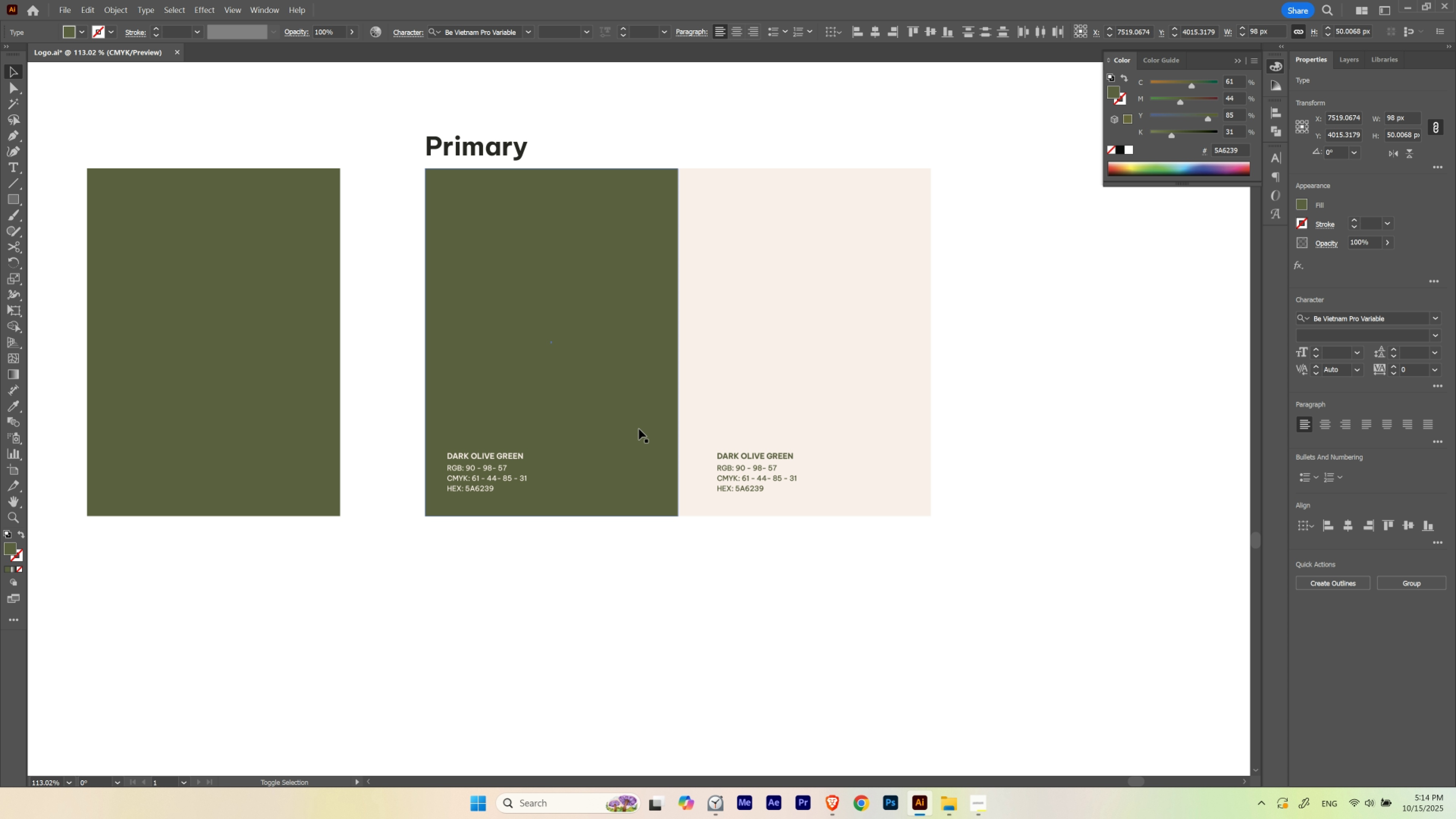 
key(Shift+ArrowLeft)
 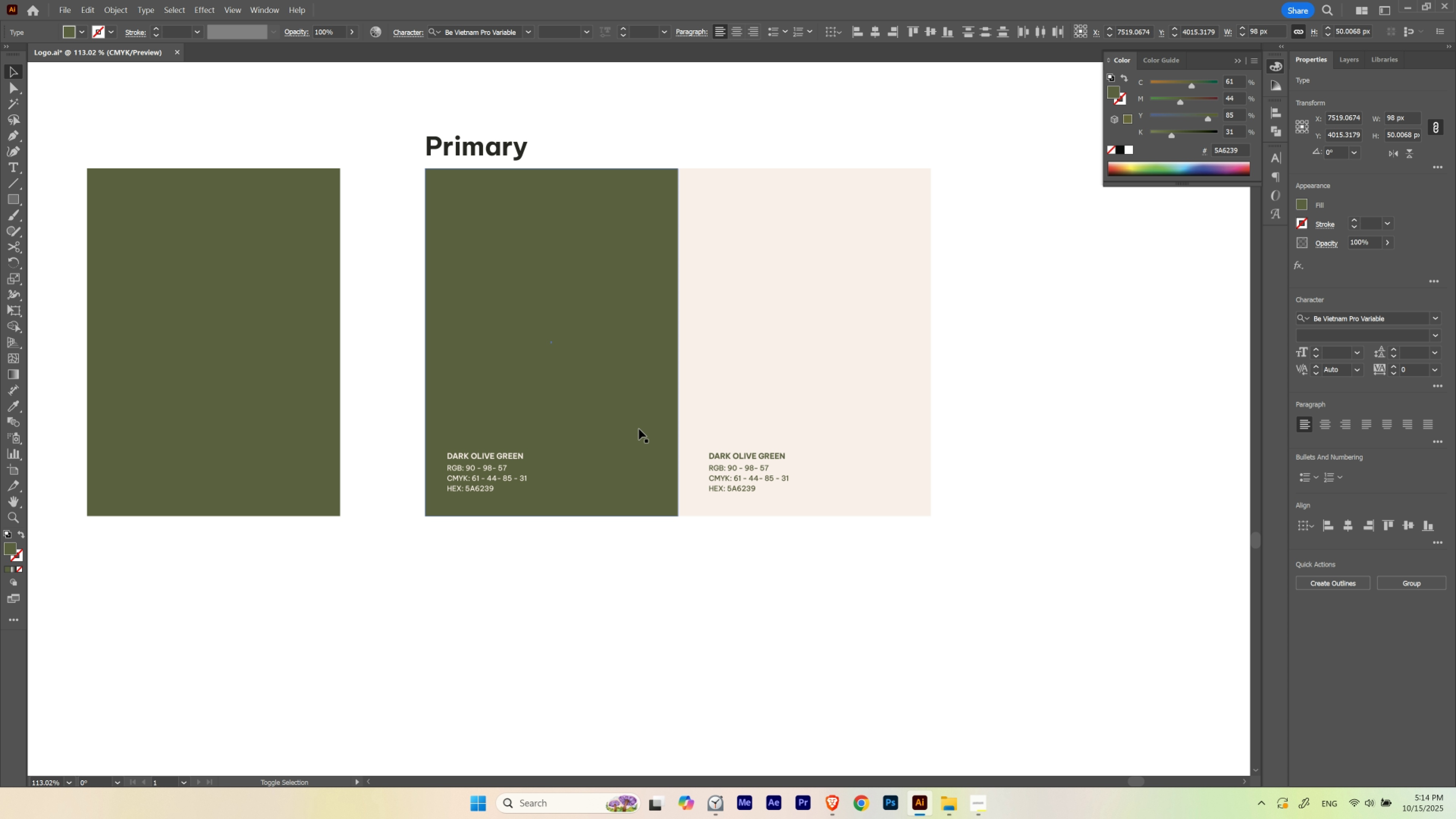 
key(Shift+ArrowLeft)
 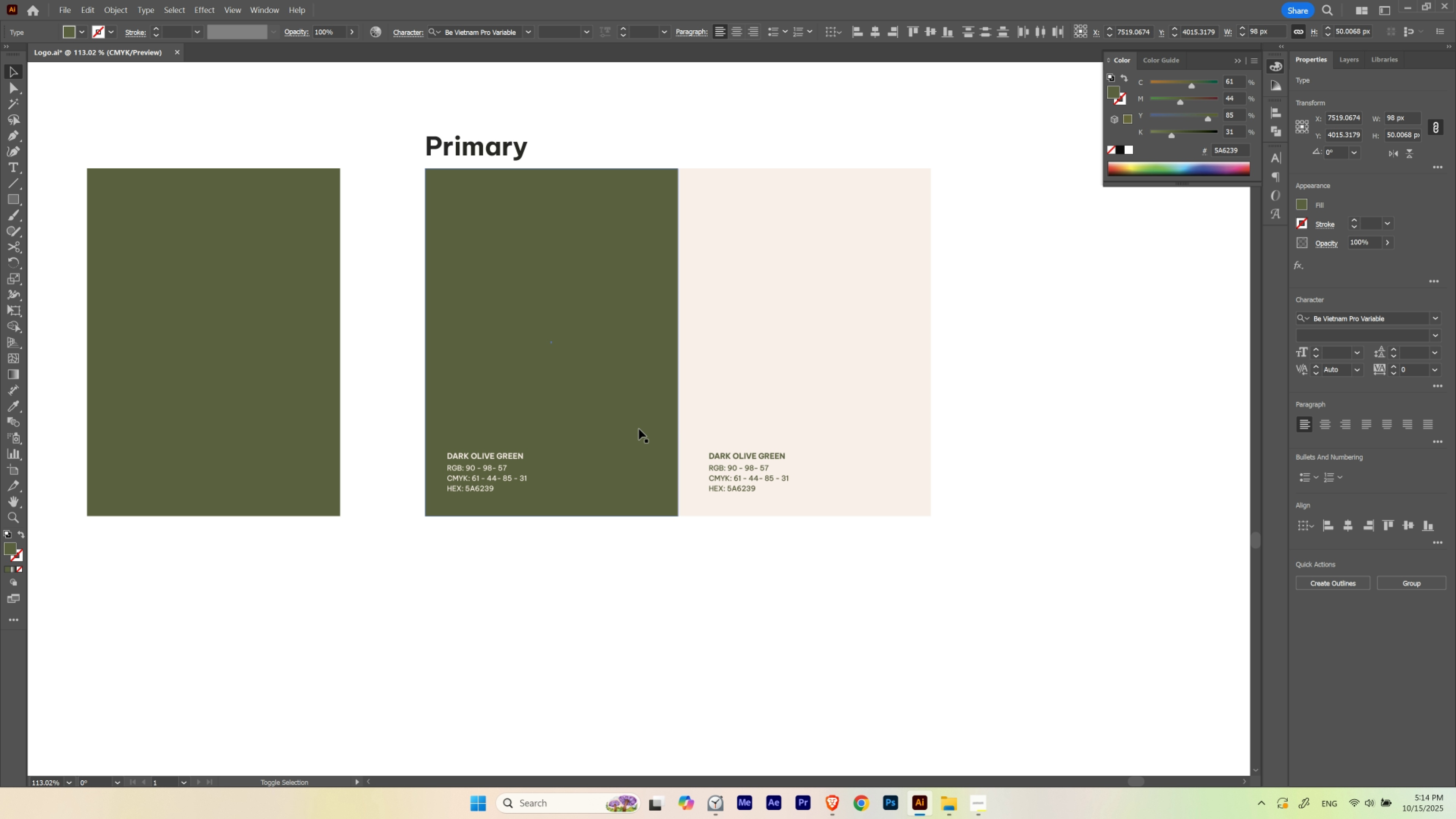 
key(Shift+ArrowLeft)
 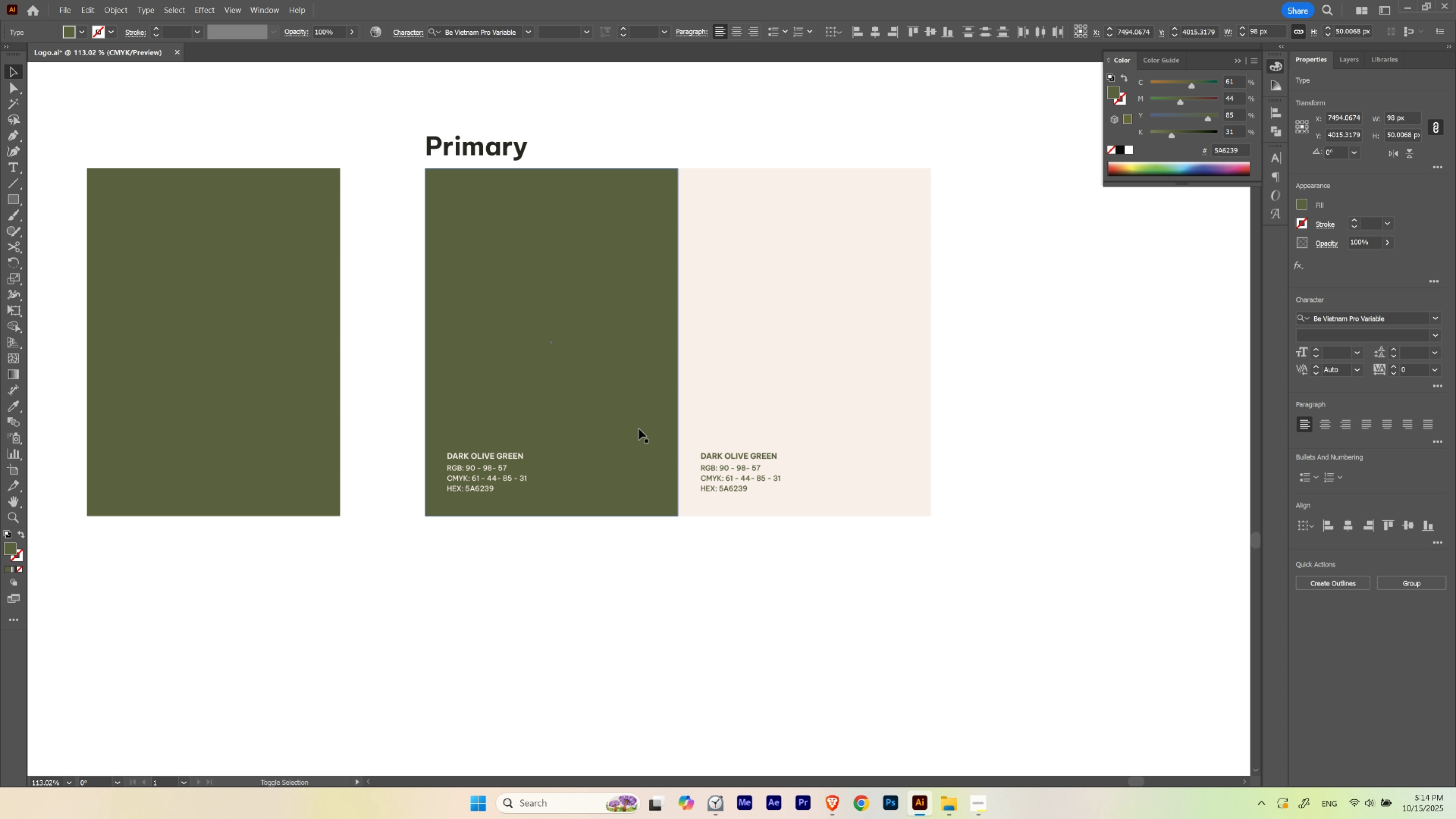 
key(Shift+ArrowLeft)
 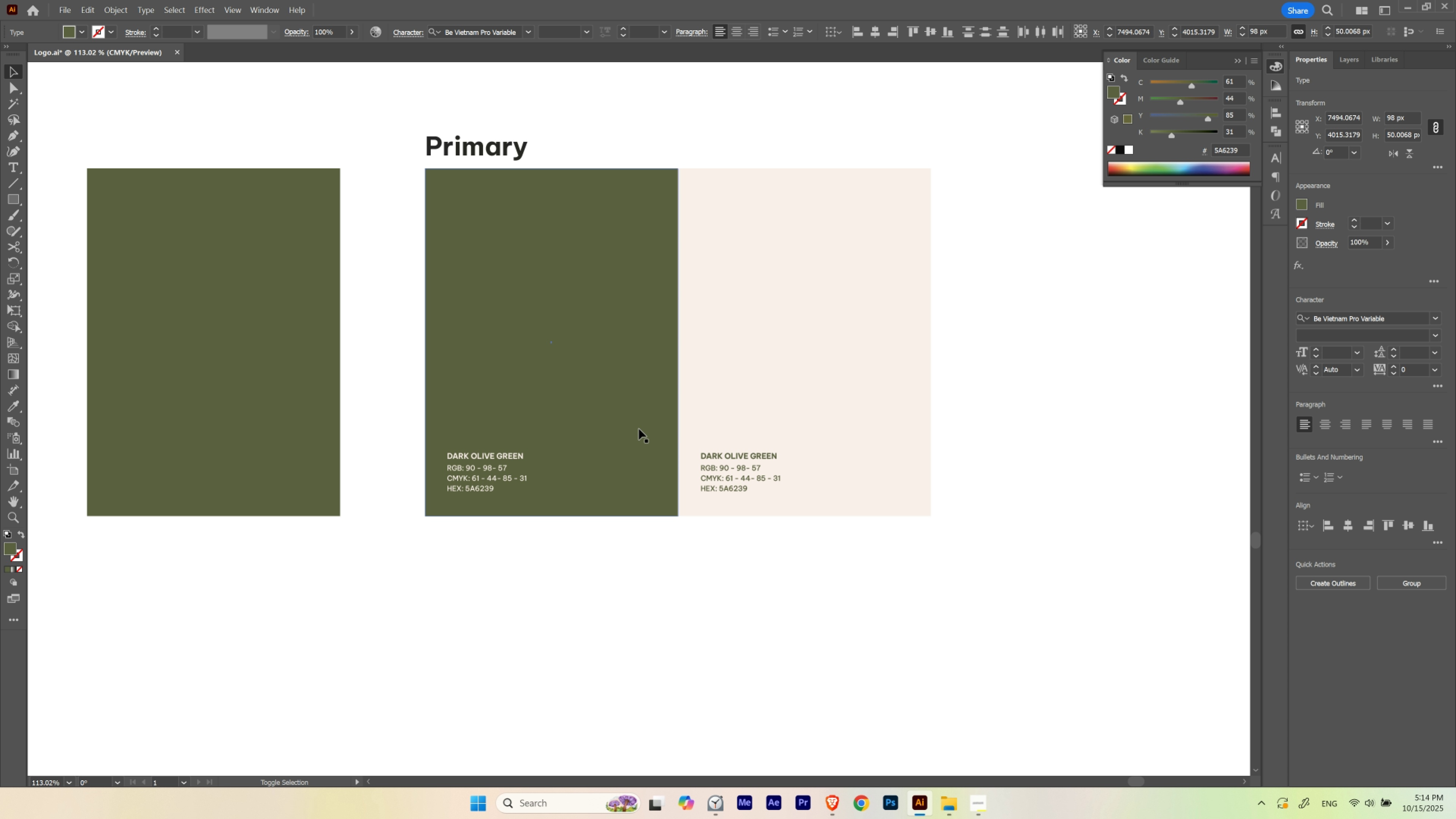 
key(Shift+ArrowRight)
 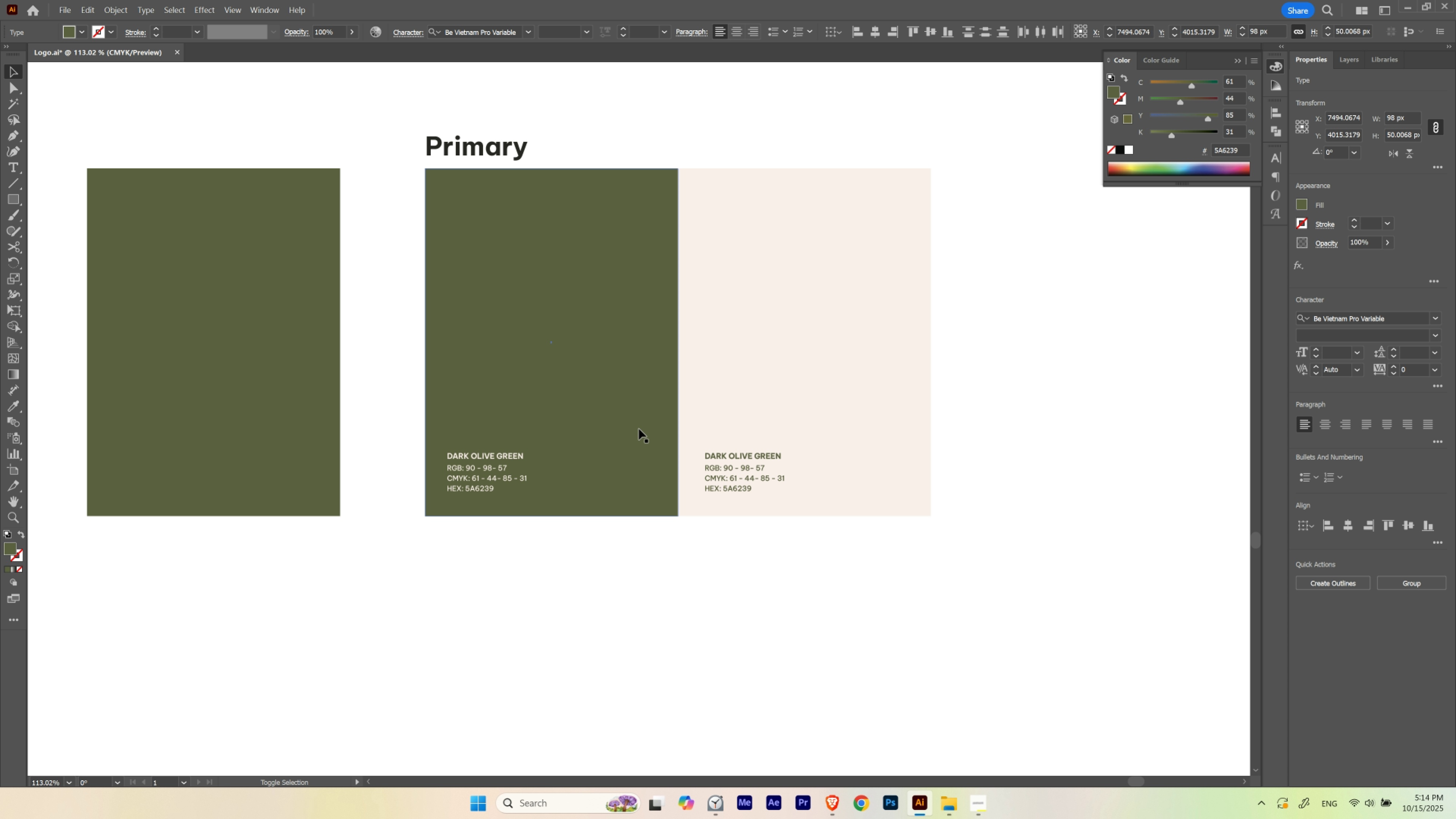 
key(Shift+ArrowLeft)
 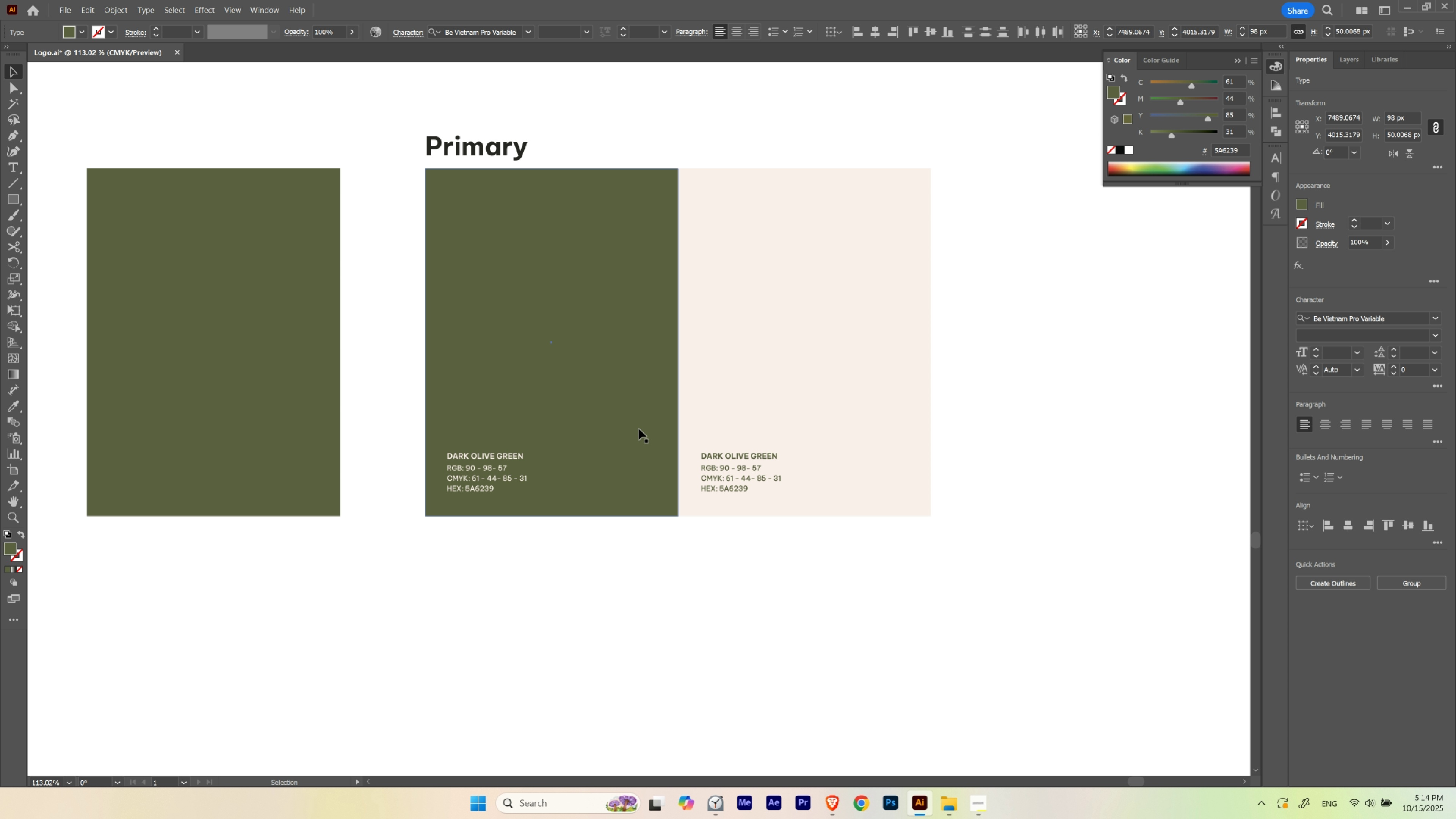 
key(ArrowRight)
 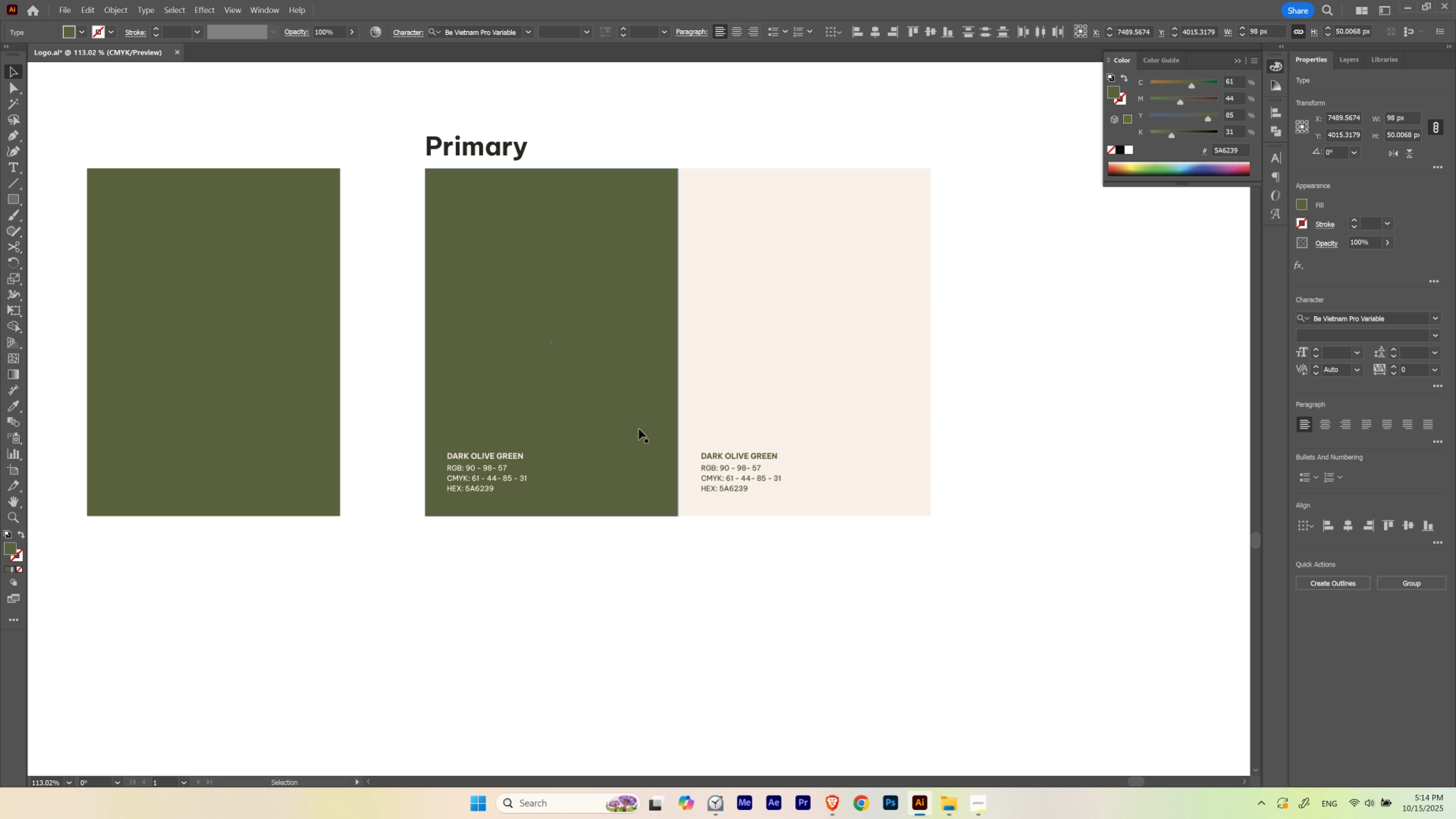 
key(ArrowLeft)
 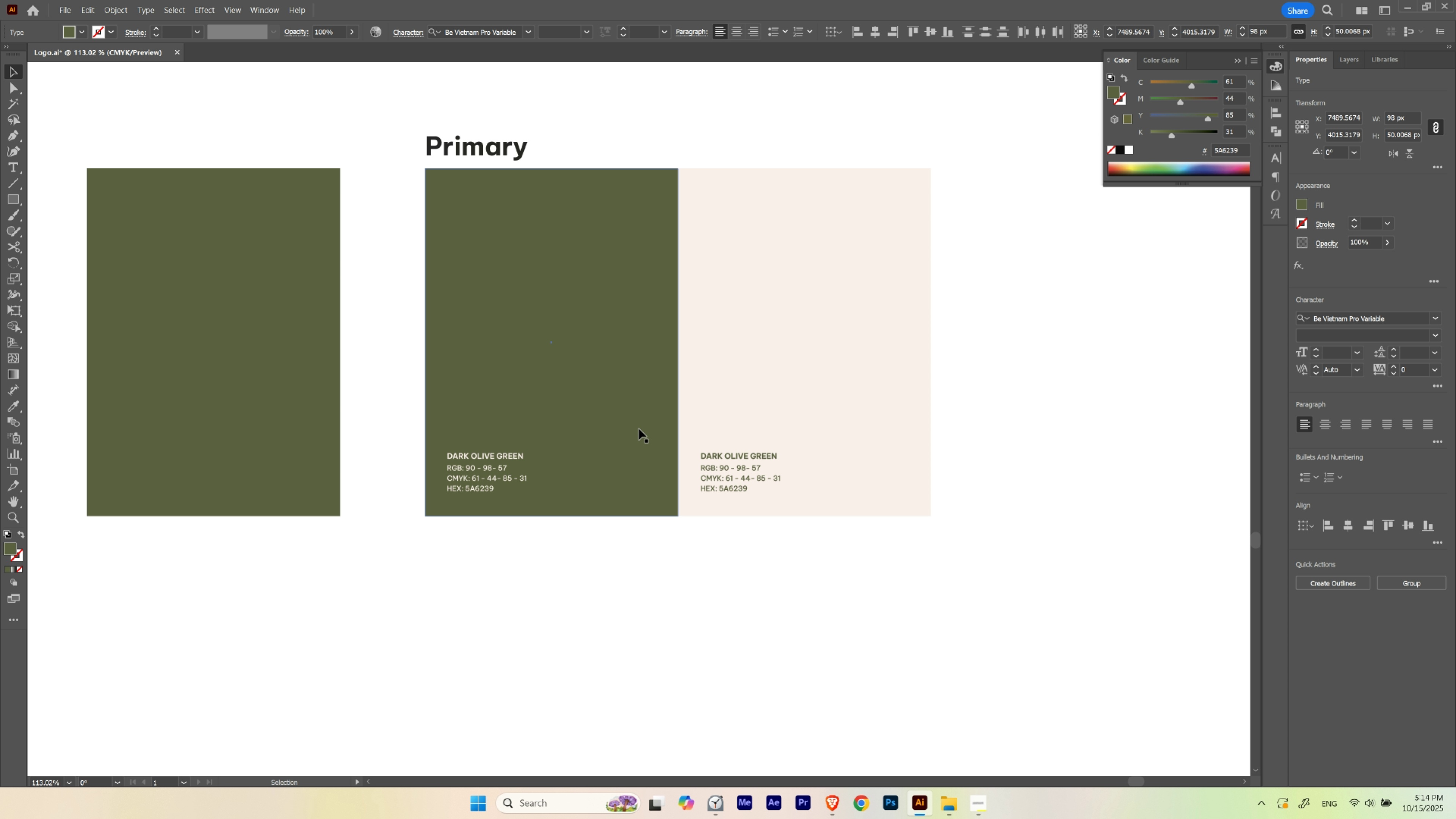 
key(ArrowLeft)
 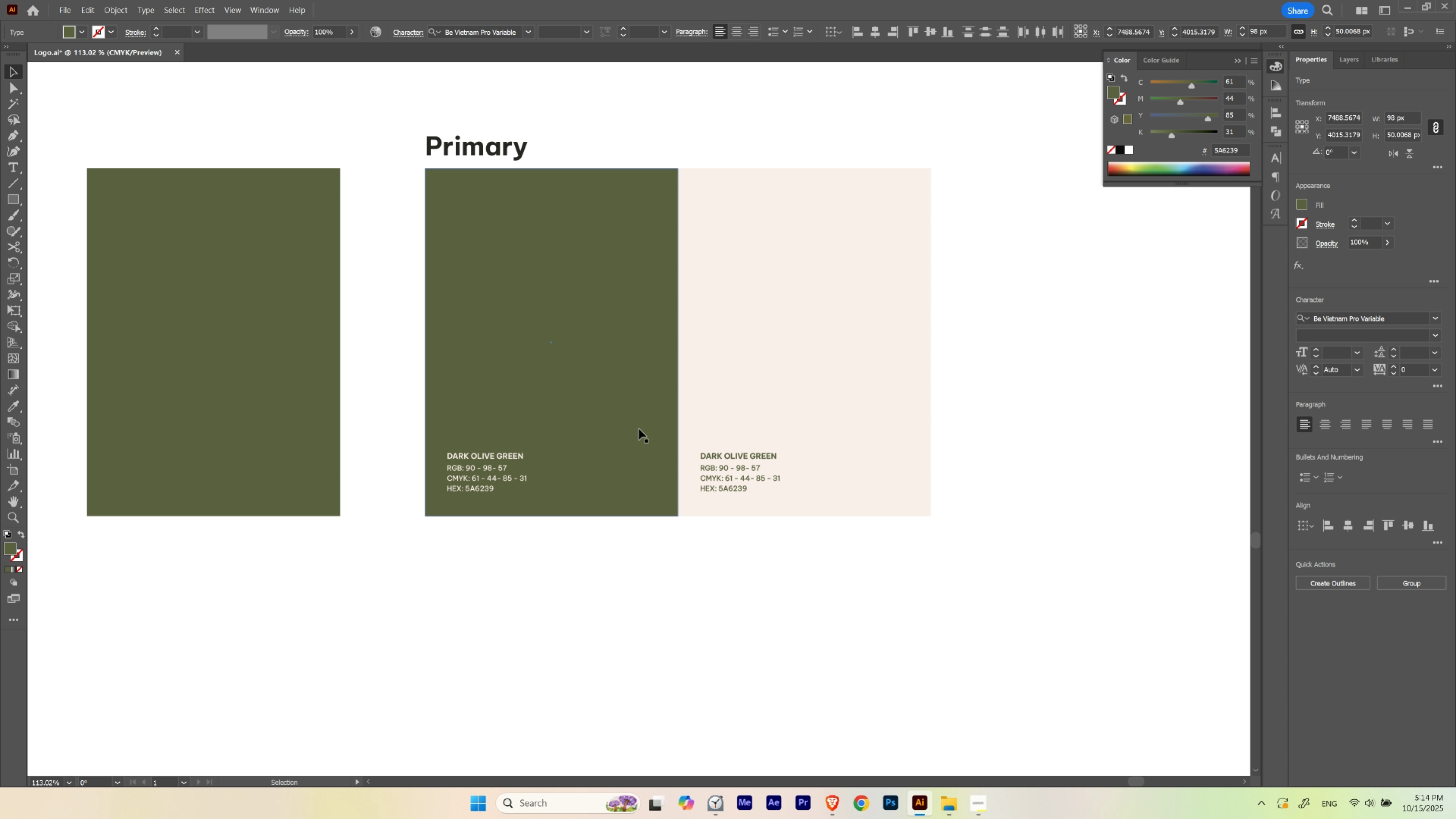 
key(ArrowRight)
 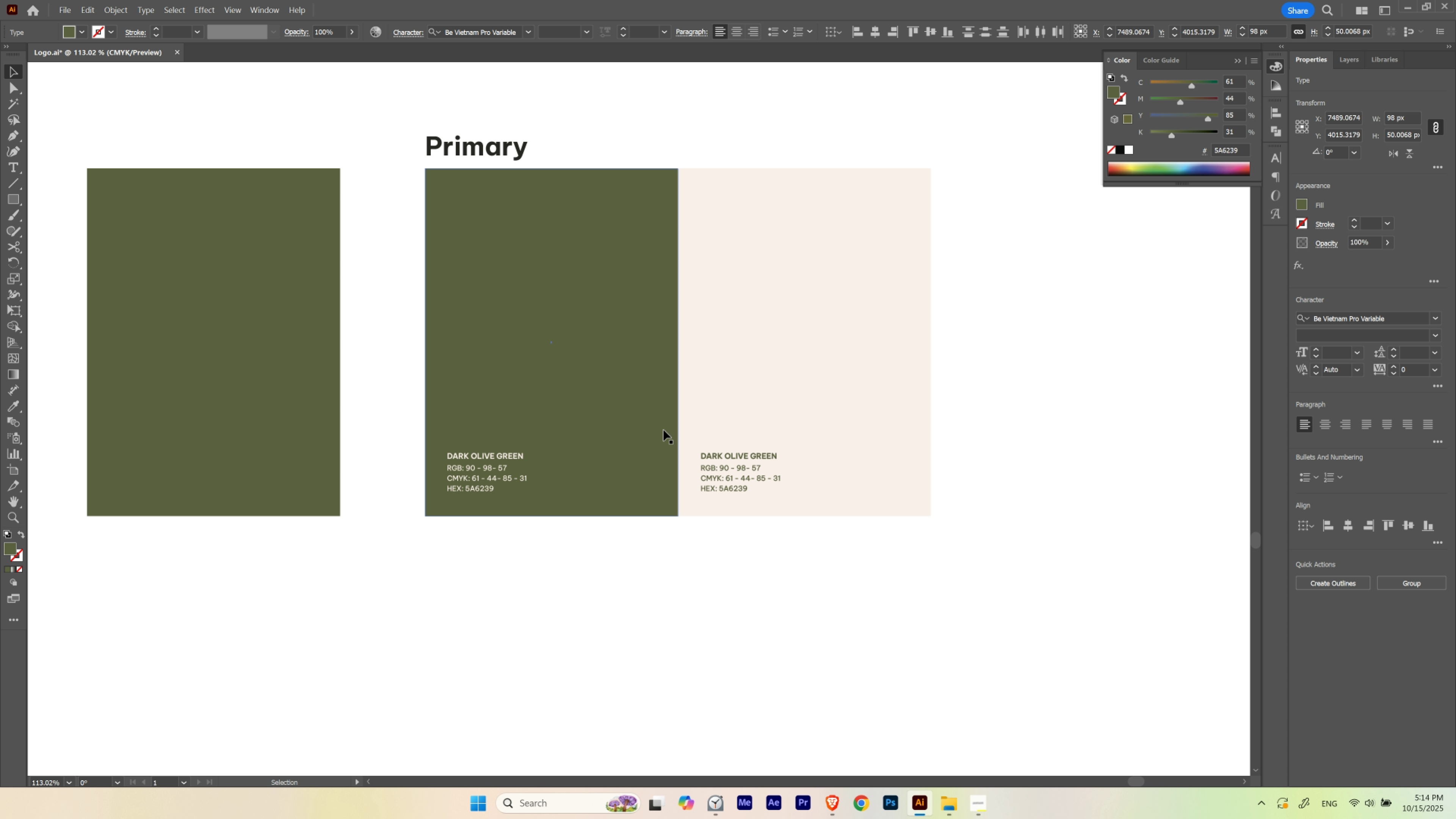 
key(V)
 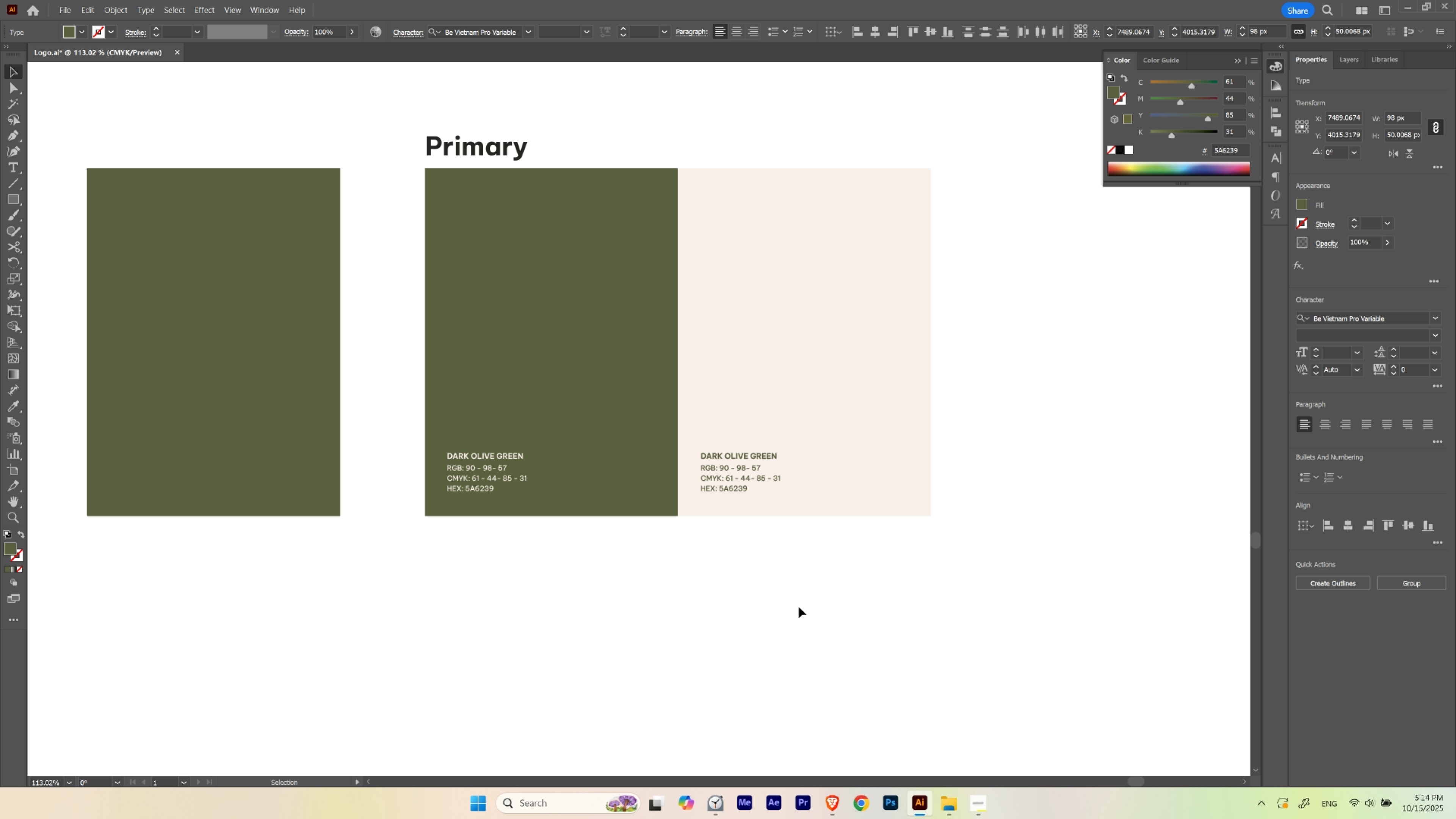 
left_click([799, 607])
 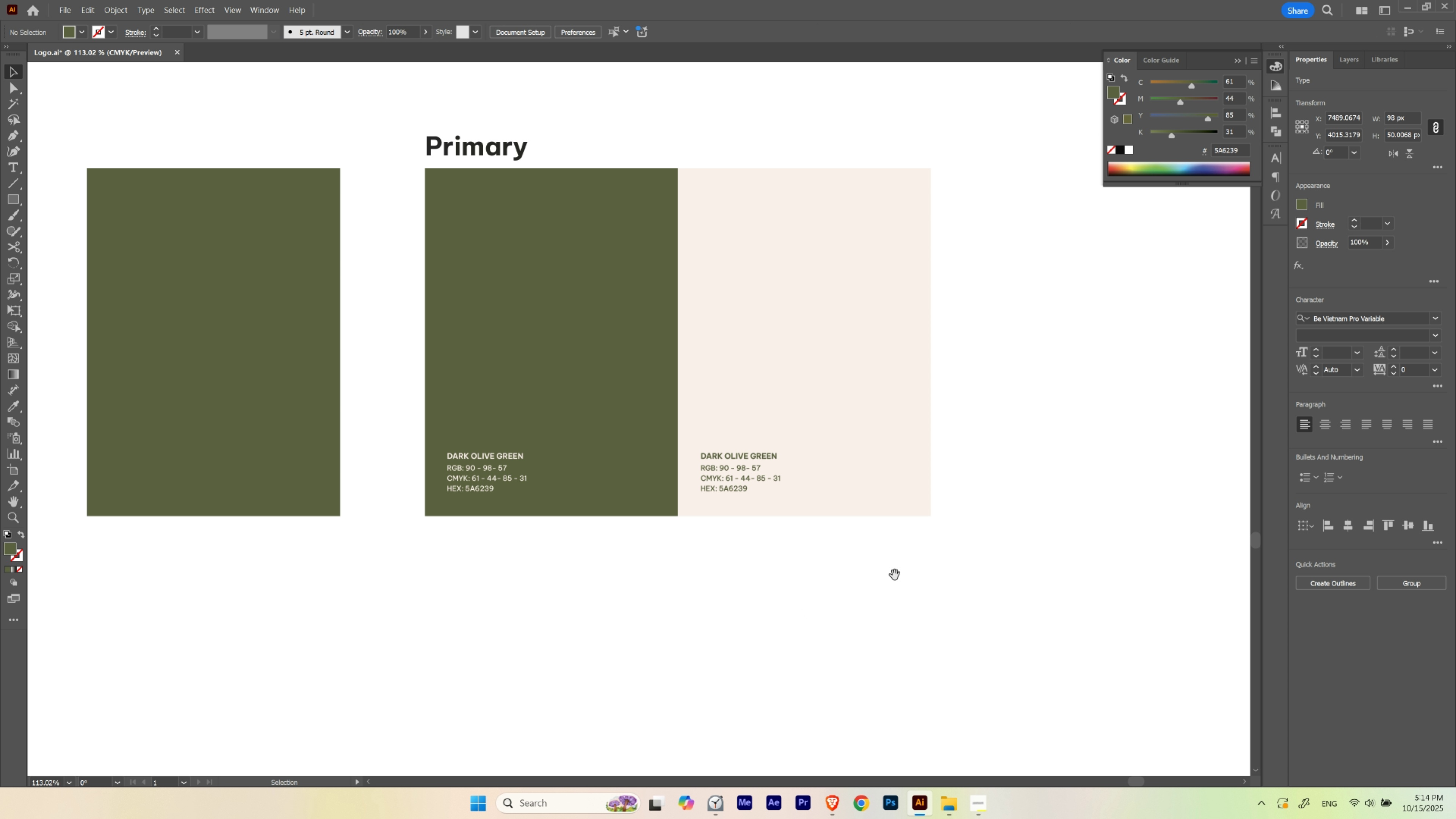 
hold_key(key=Space, duration=0.94)
 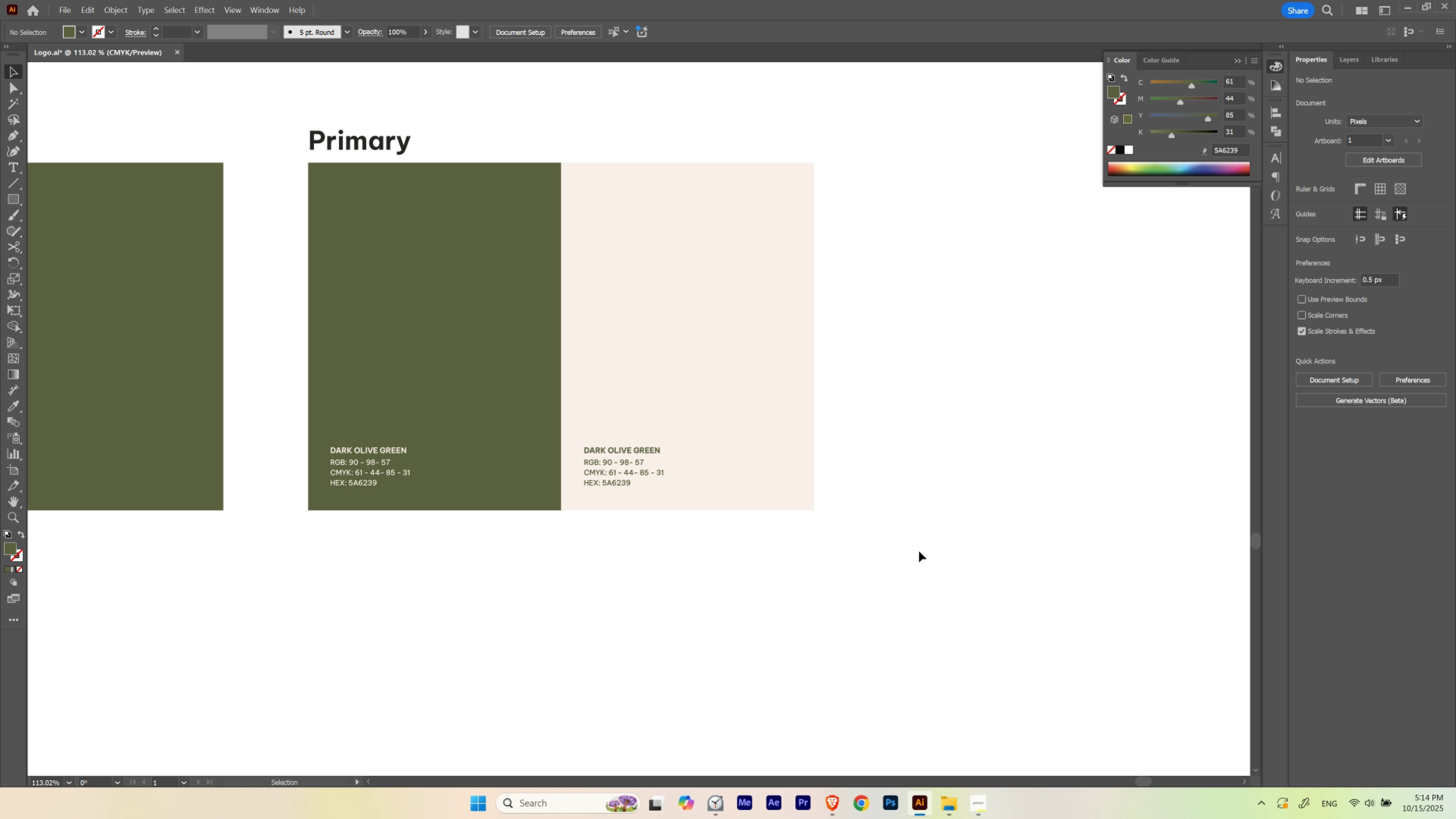 
left_click_drag(start_coordinate=[917, 561], to_coordinate=[800, 556])
 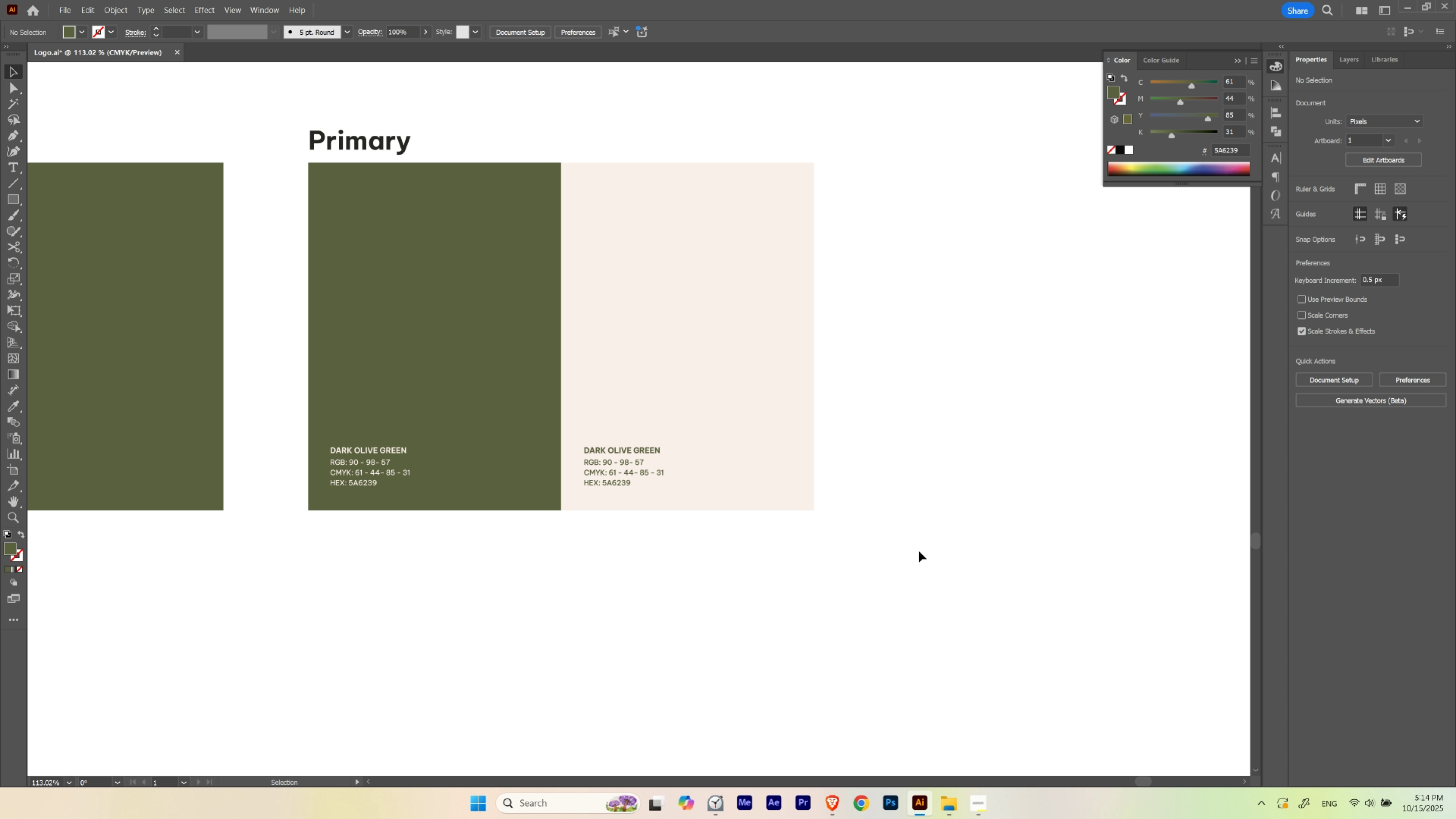 
left_click([919, 551])
 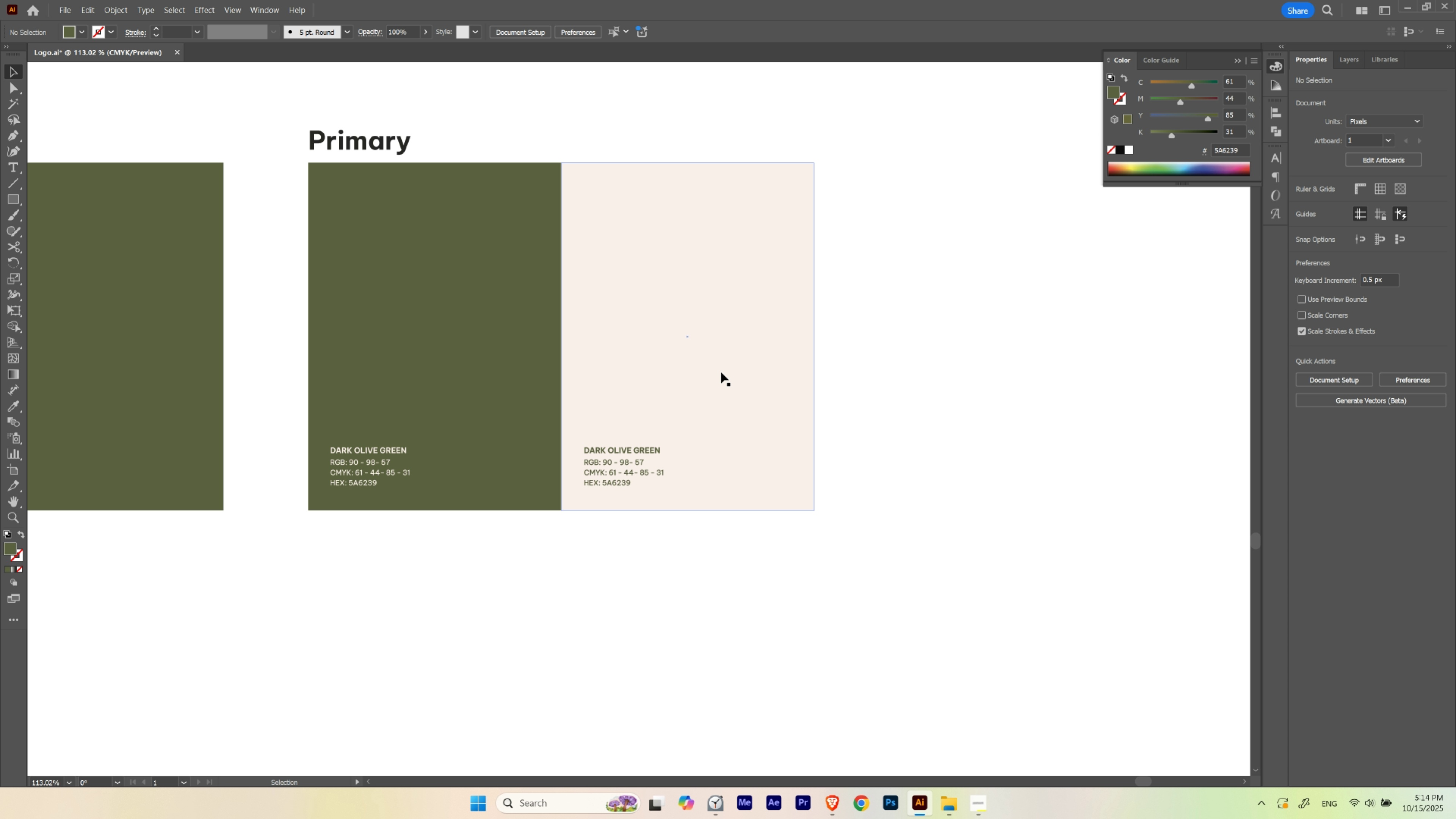 
hold_key(key=AltLeft, duration=1.02)
left_click_drag(start_coordinate=[697, 365], to_coordinate=[998, 355])
 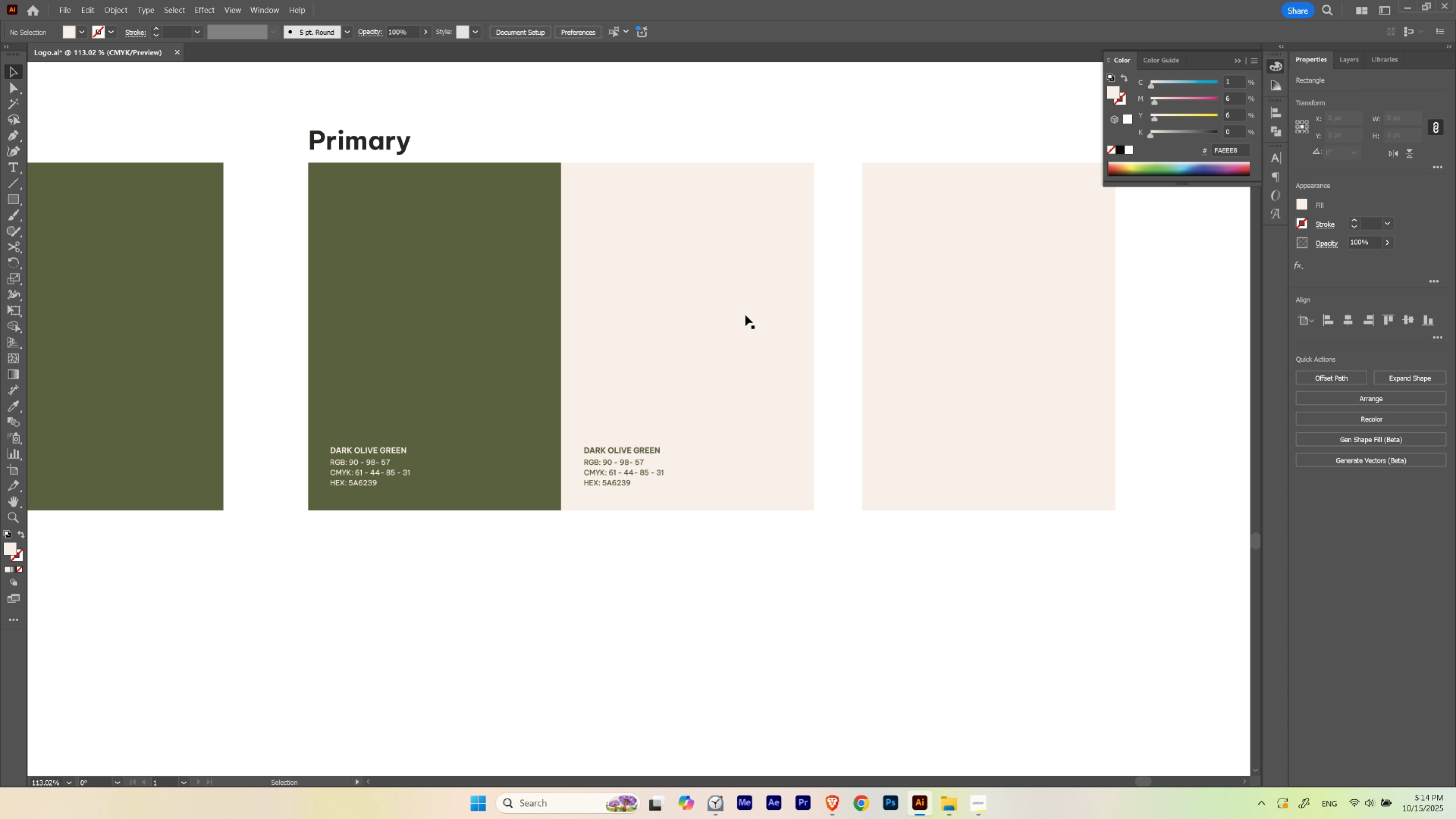 
hold_key(key=ShiftLeft, duration=0.75)
 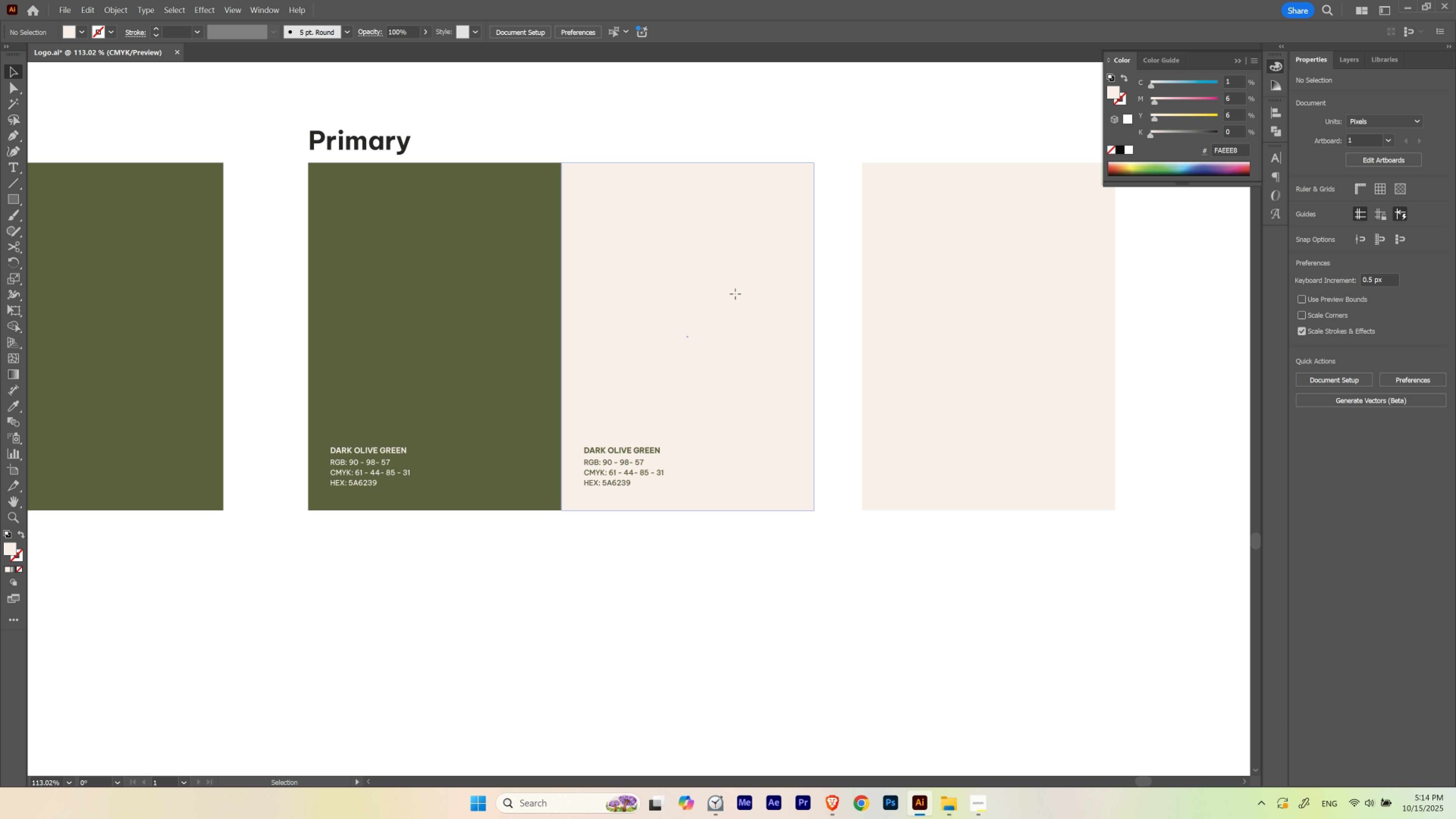 
double_click([735, 294])
 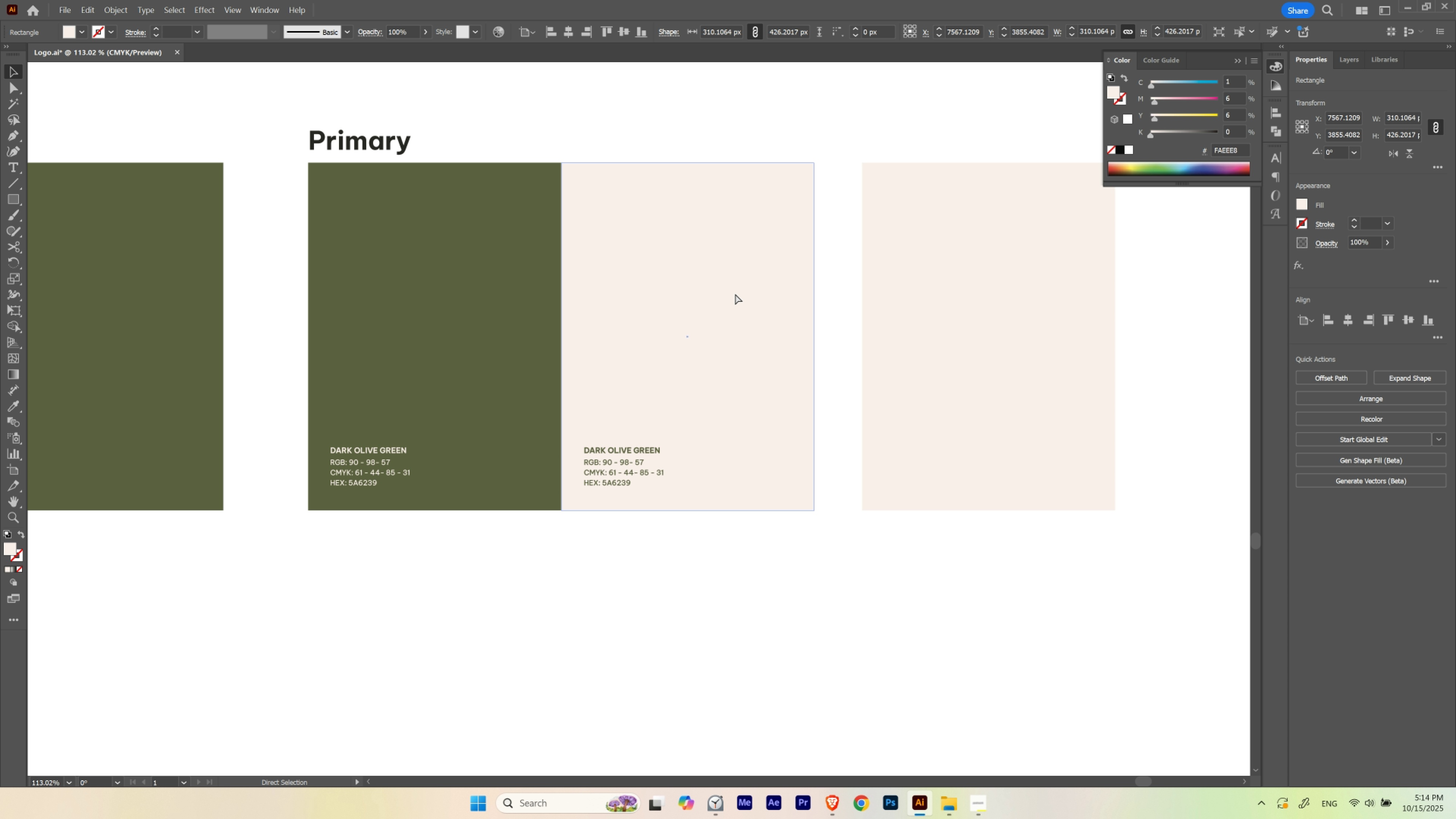 
key(Control+3)
 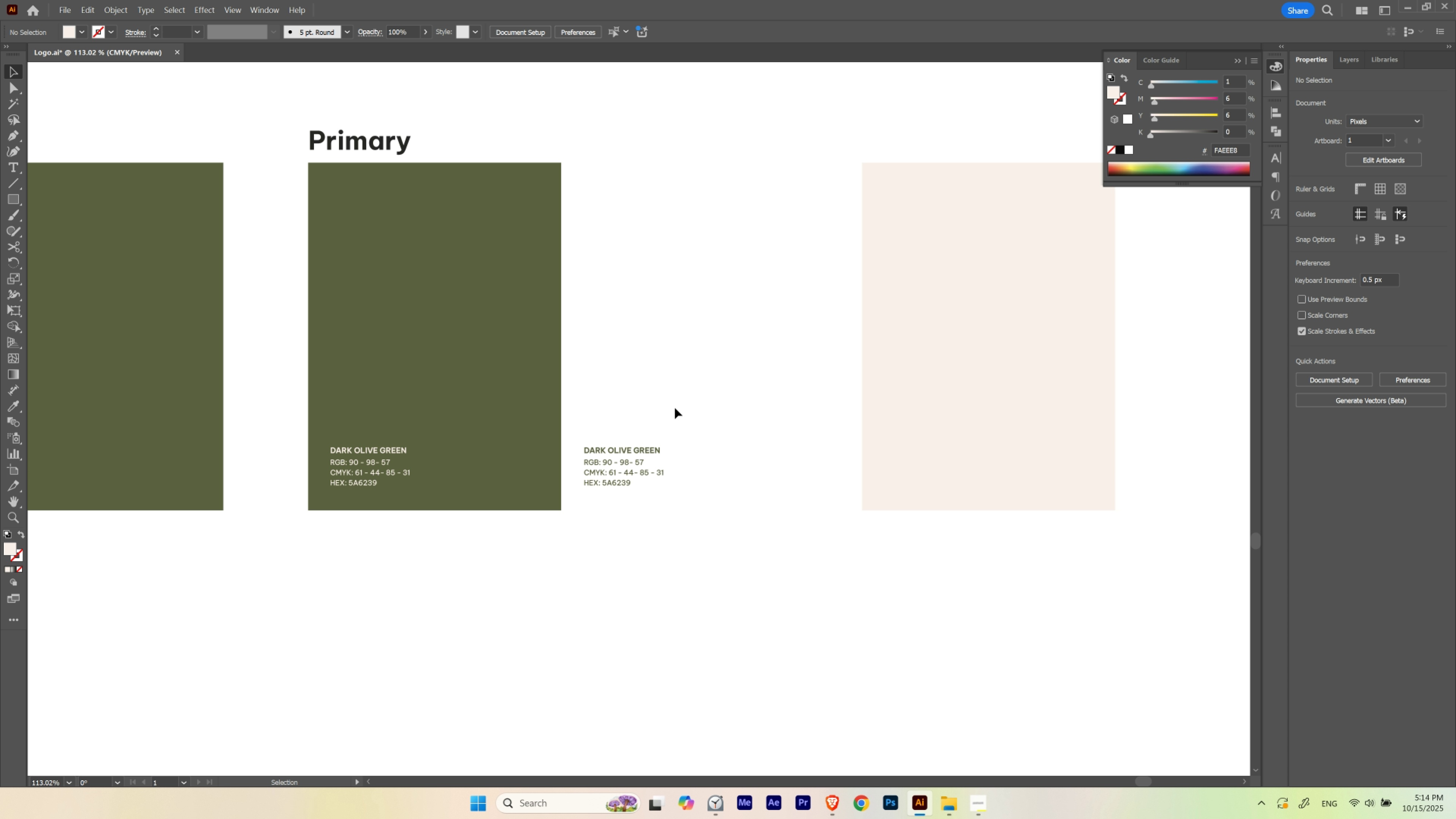 
left_click_drag(start_coordinate=[689, 376], to_coordinate=[580, 527])
 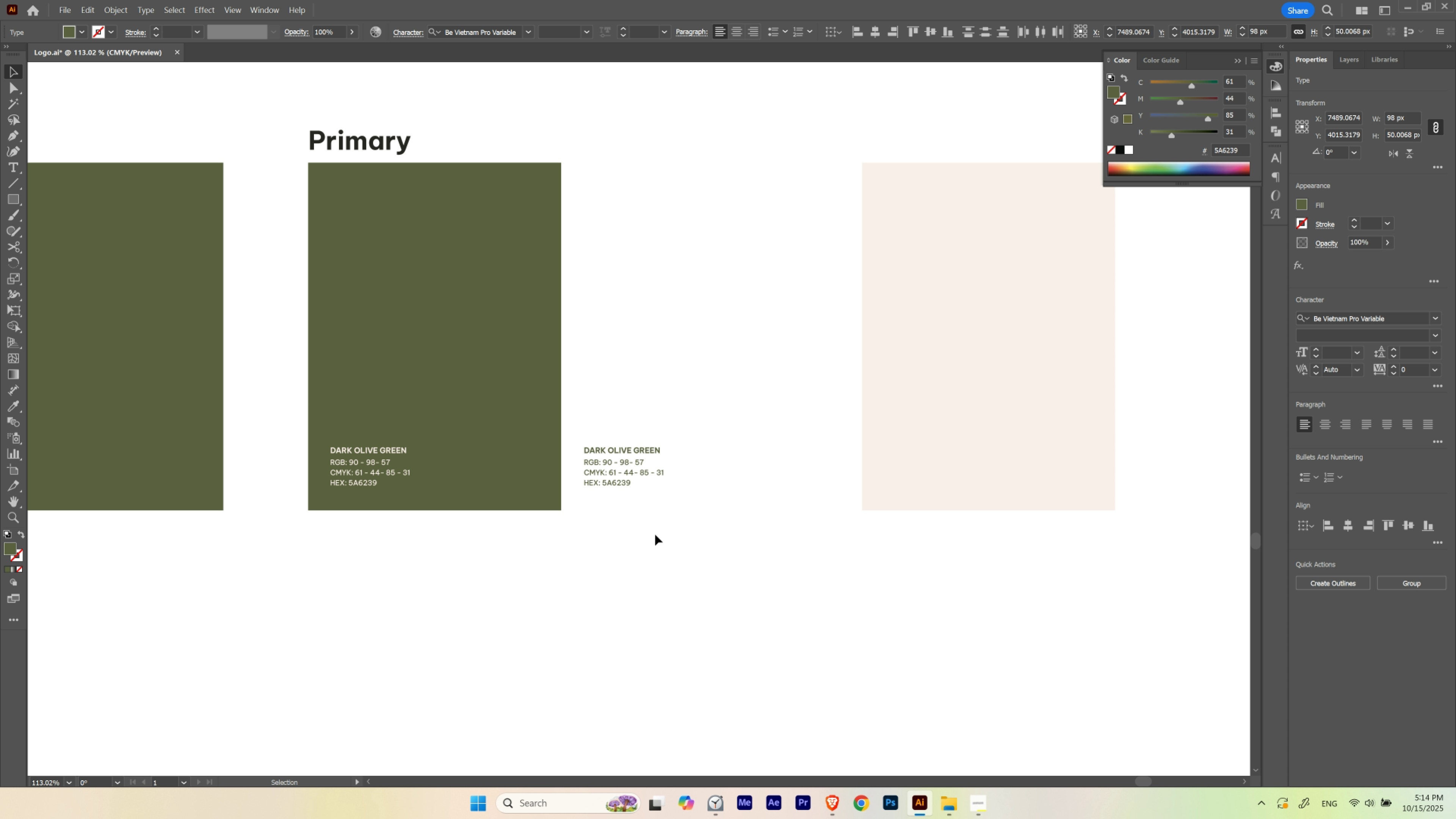 
key(I)
 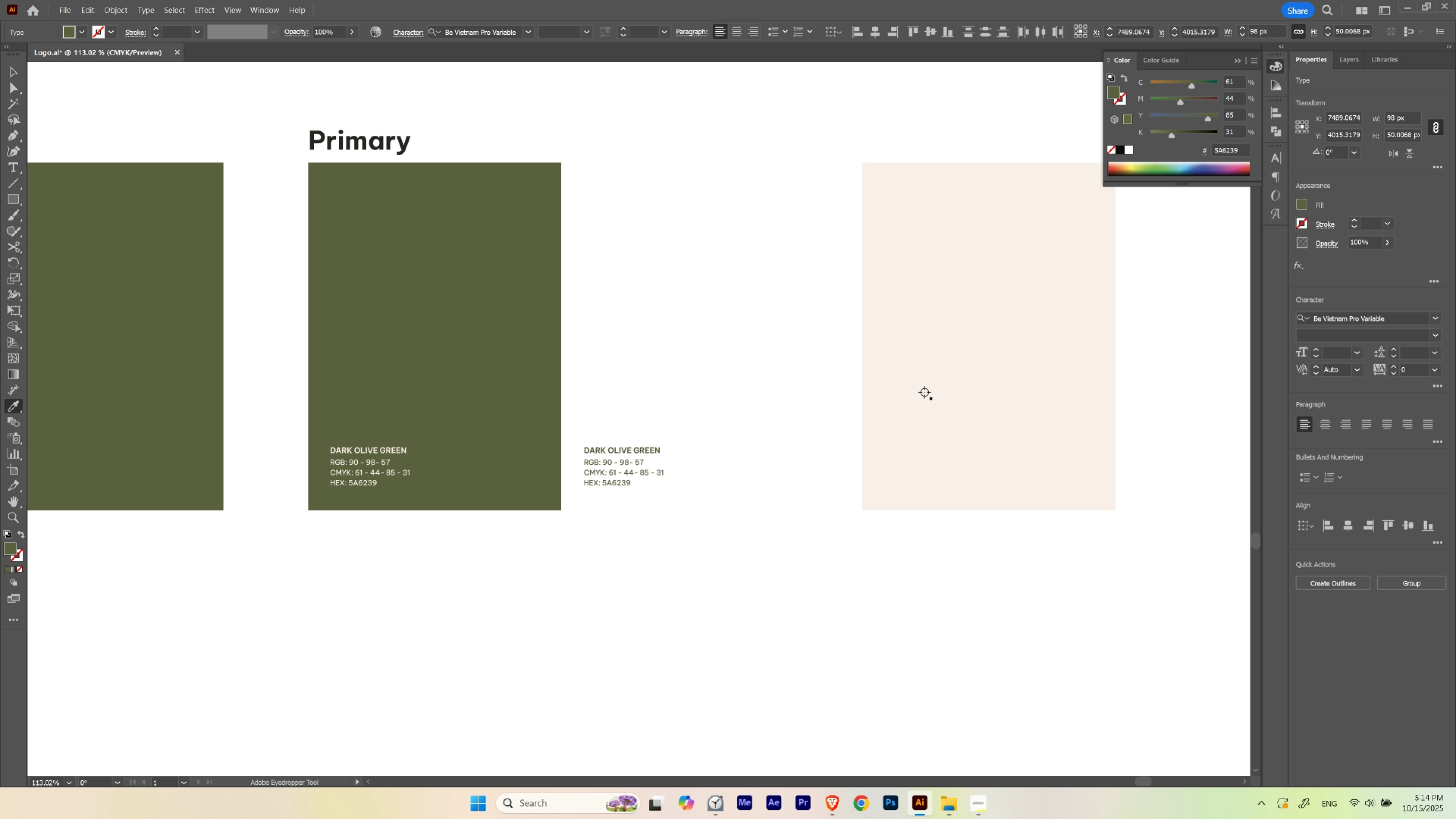 
left_click([923, 380])
 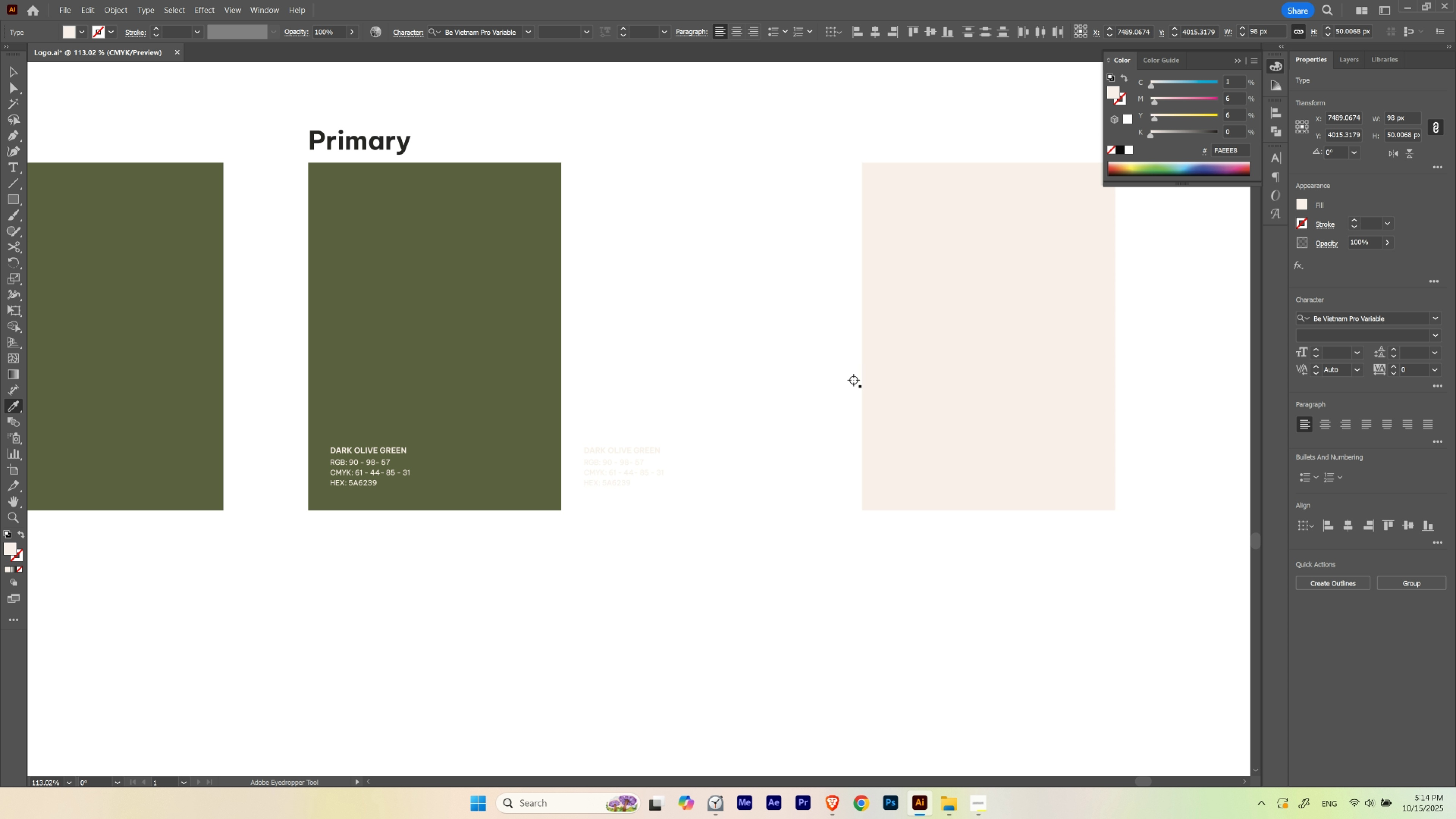 
key(V)
 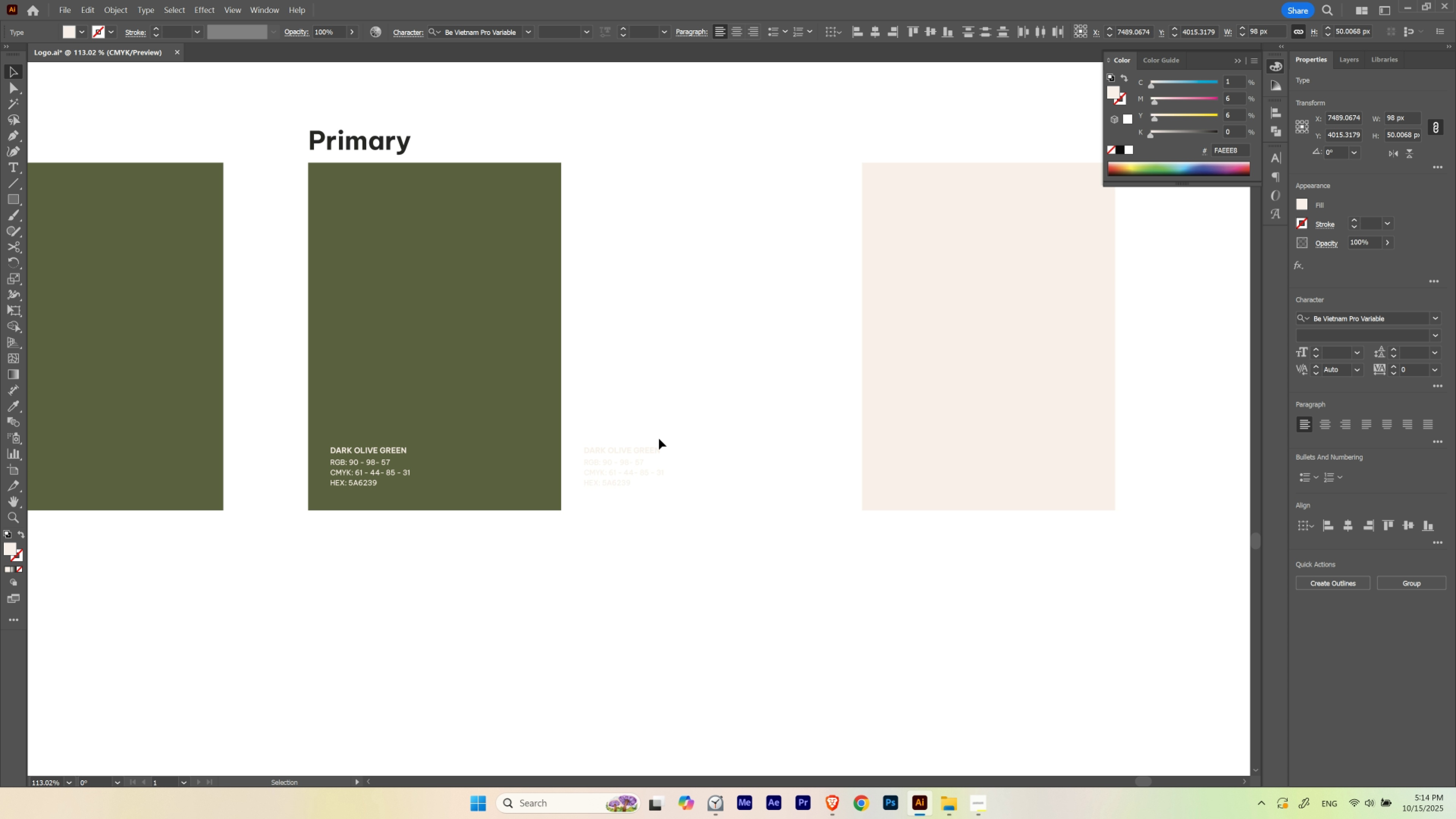 
hold_key(key=ControlLeft, duration=0.6)
 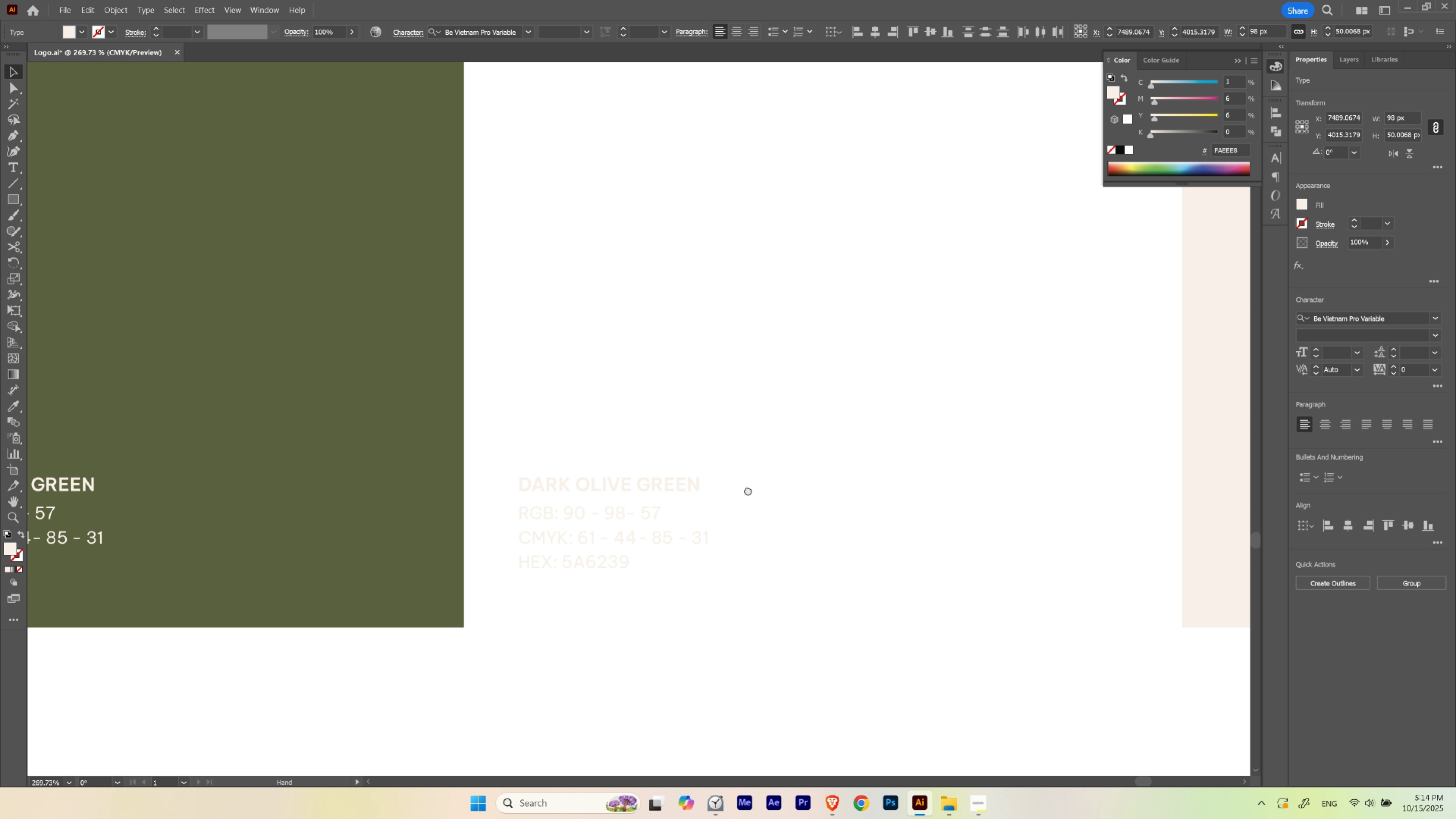 
hold_key(key=Space, duration=1.53)
 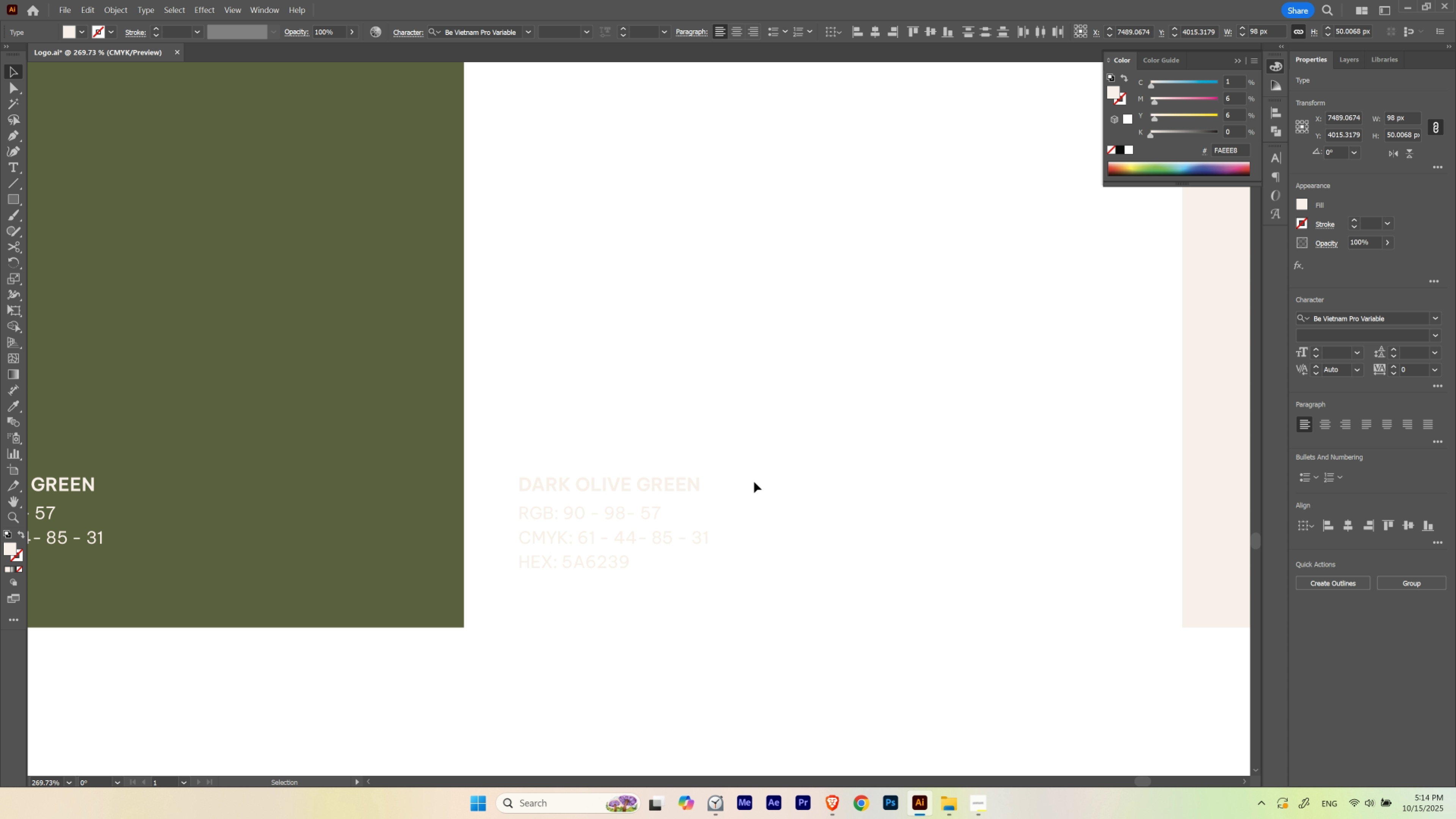 
left_click_drag(start_coordinate=[636, 407], to_coordinate=[737, 509])
 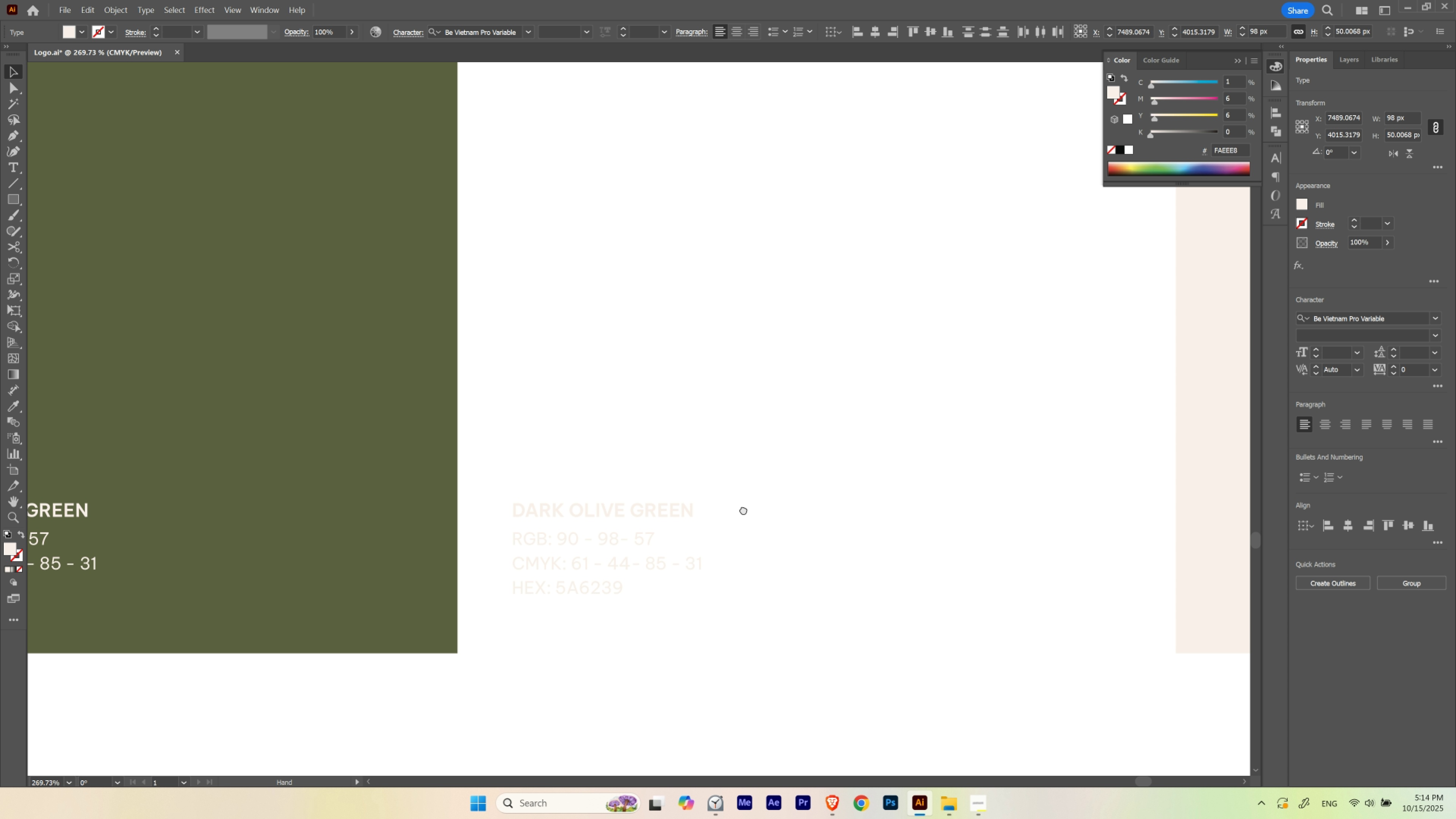 
left_click_drag(start_coordinate=[741, 516], to_coordinate=[748, 490])
 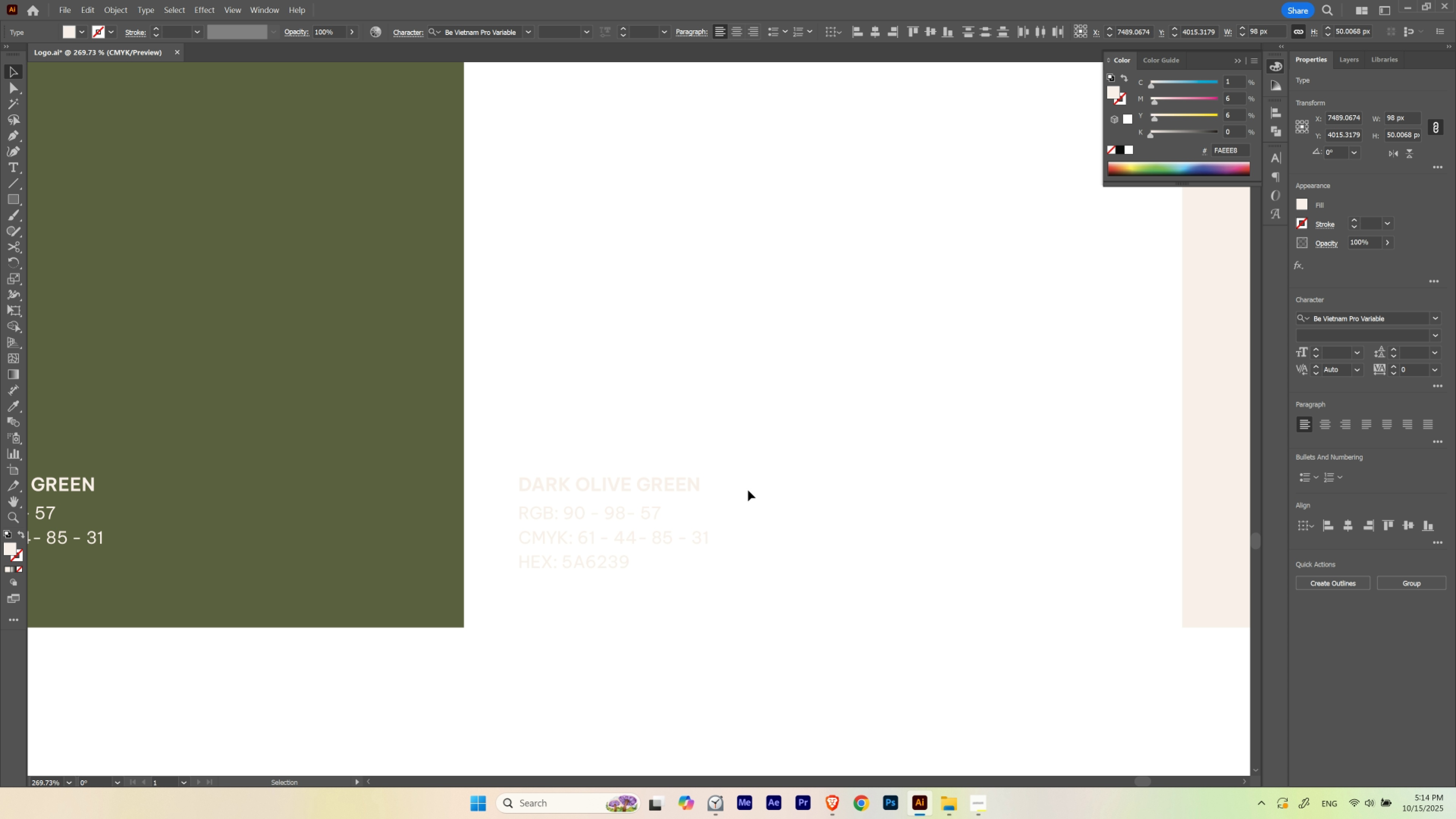 
key(Space)
 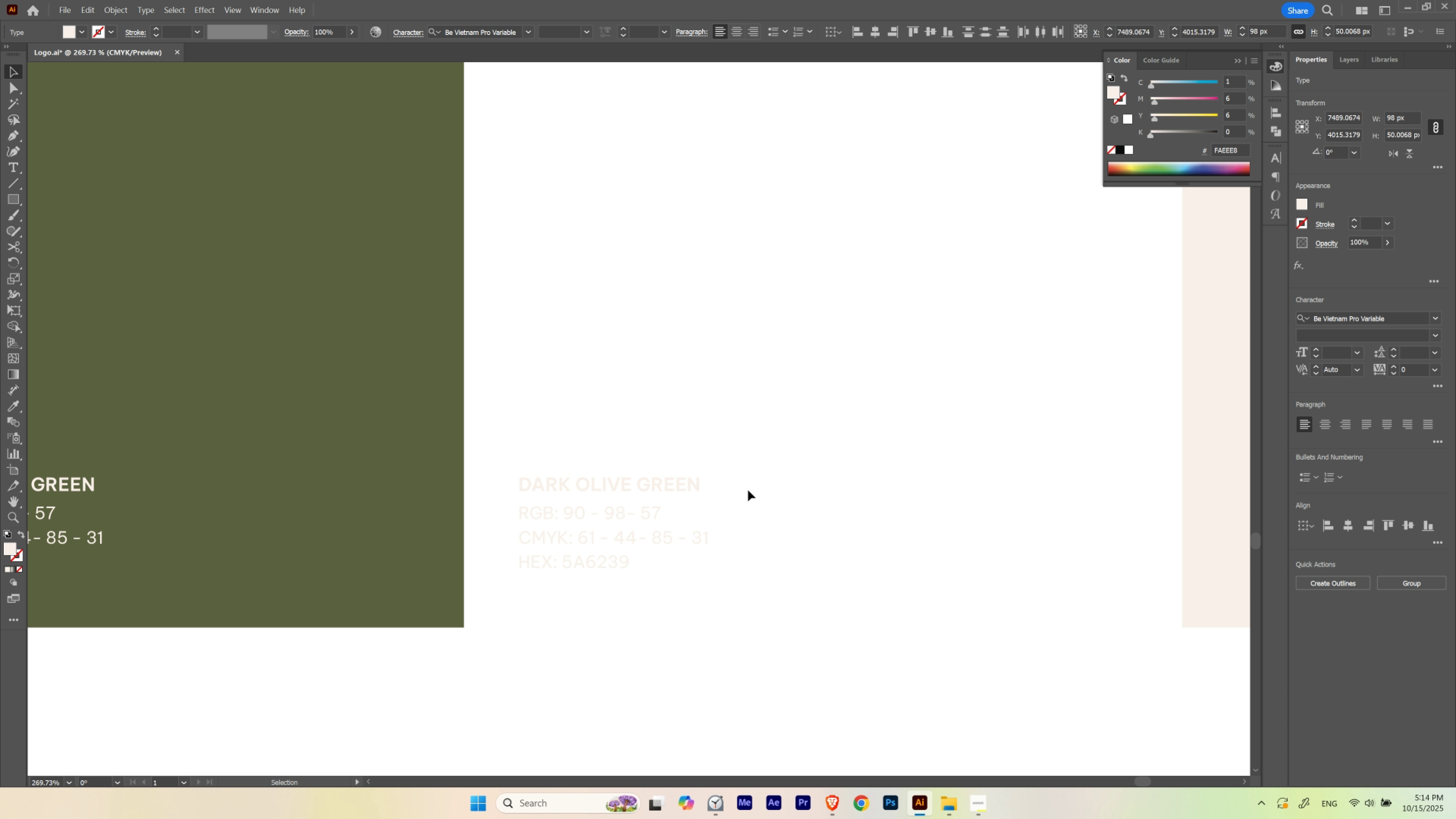 
key(Space)
 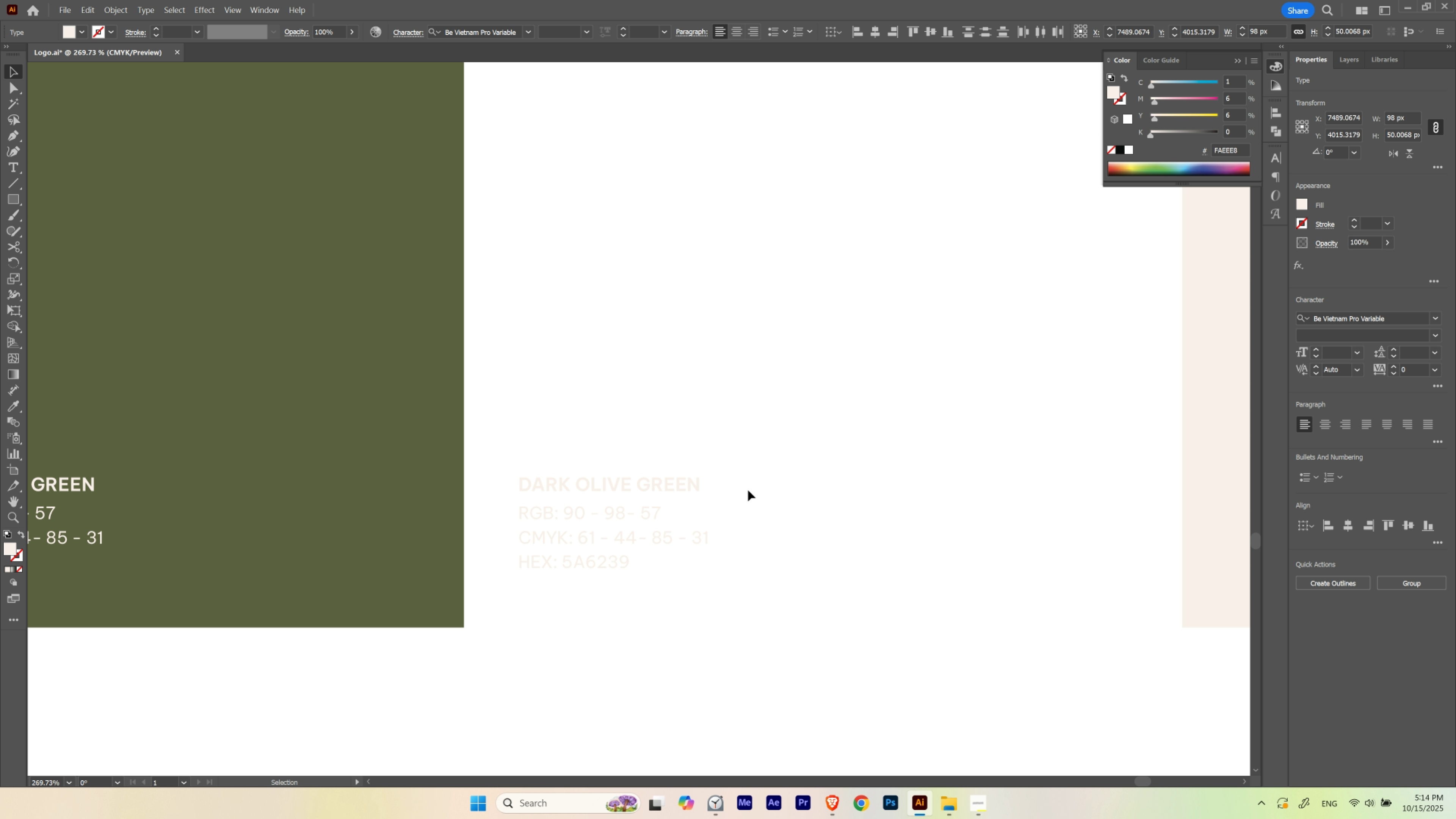 
key(Space)
 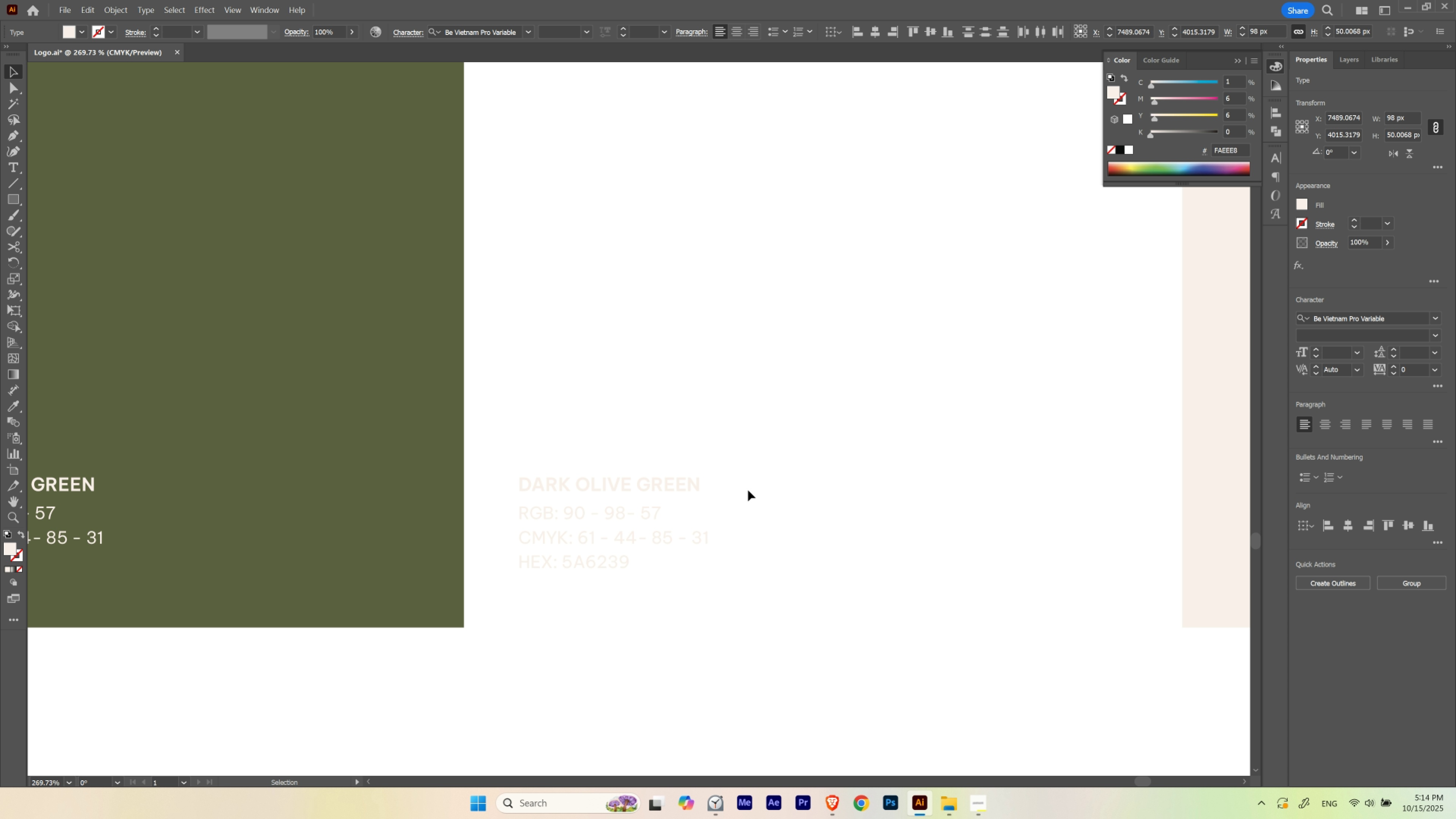 
key(Space)
 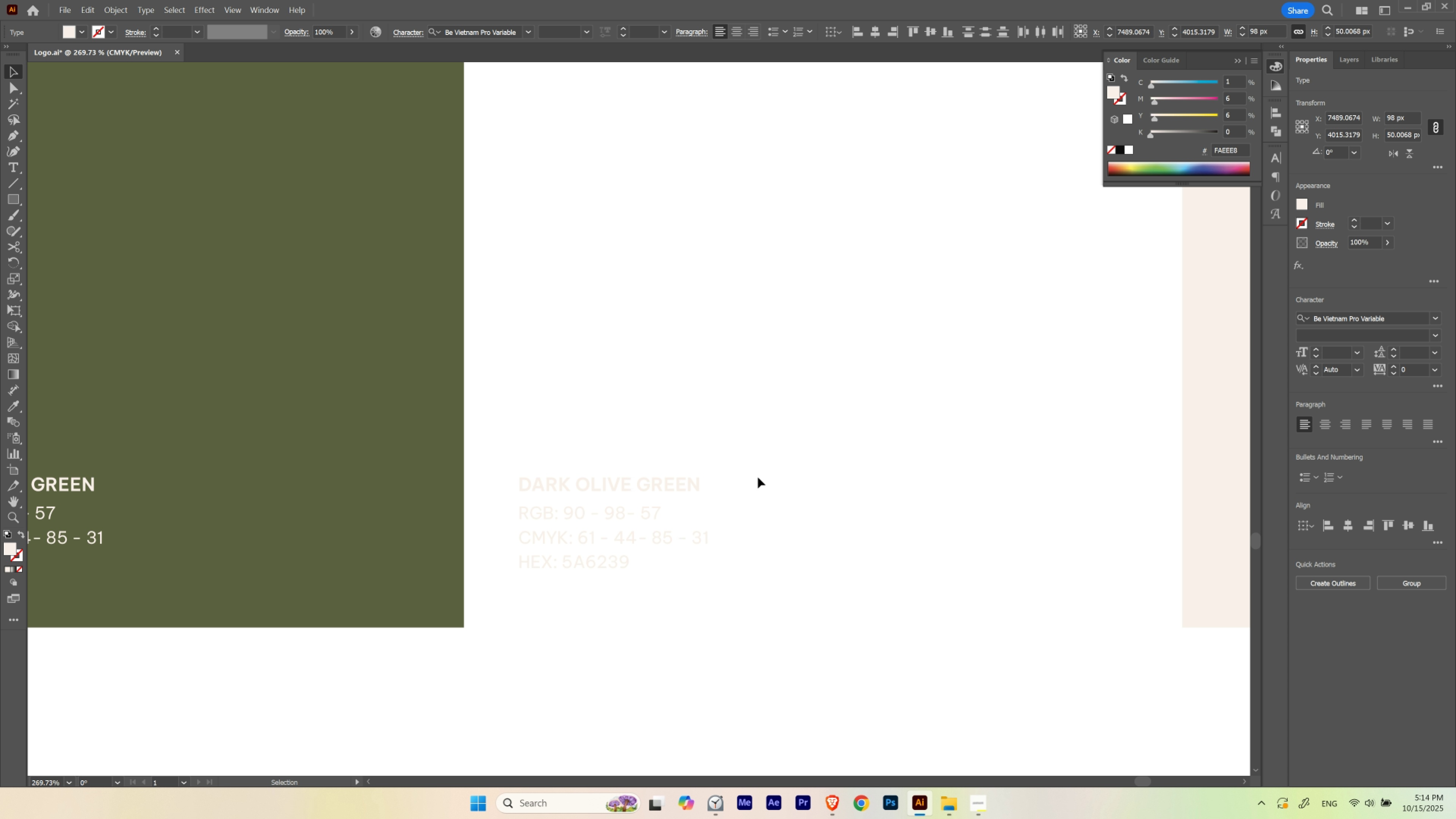 
key(M)
 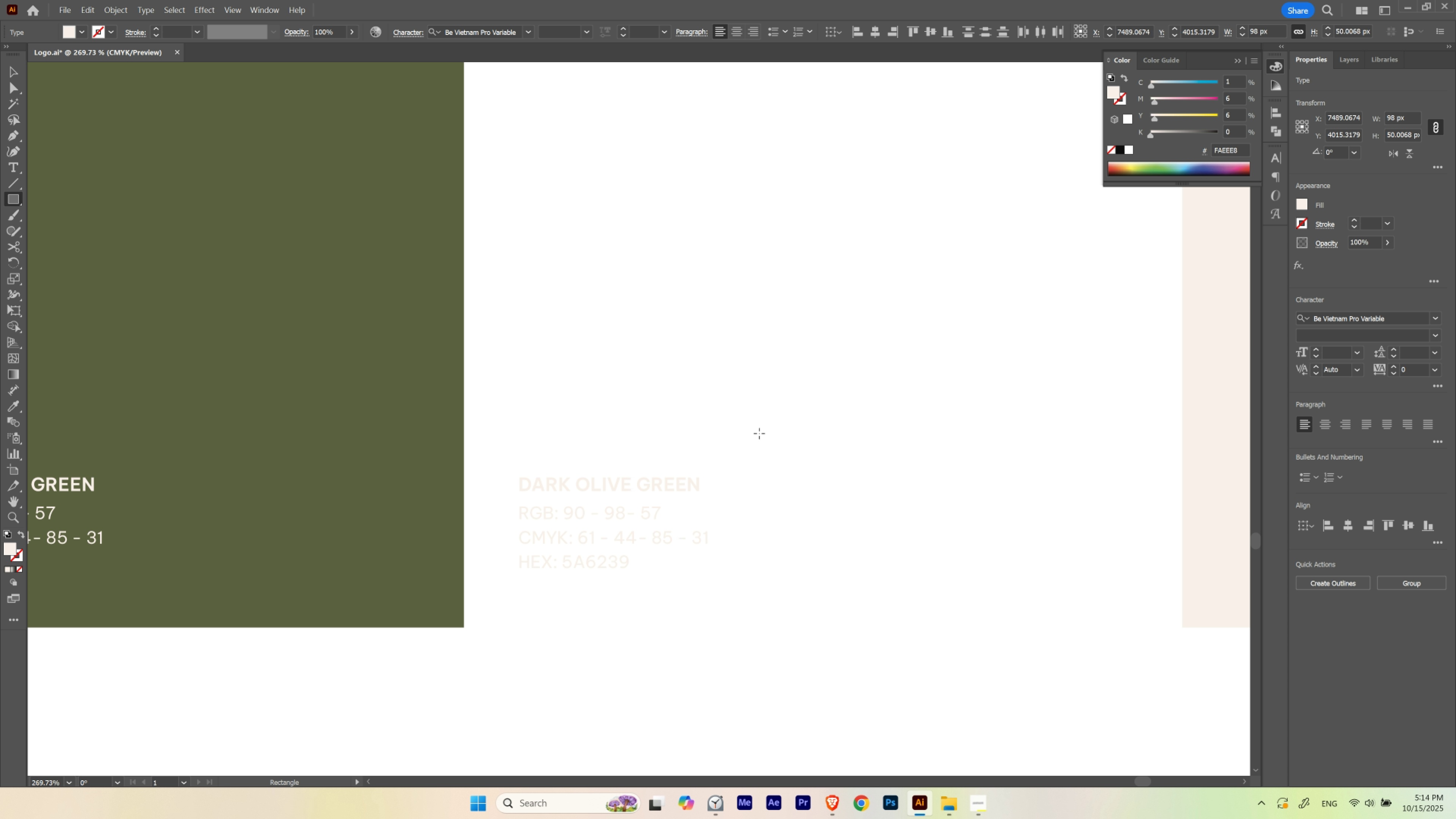 
left_click_drag(start_coordinate=[776, 420], to_coordinate=[476, 607])
 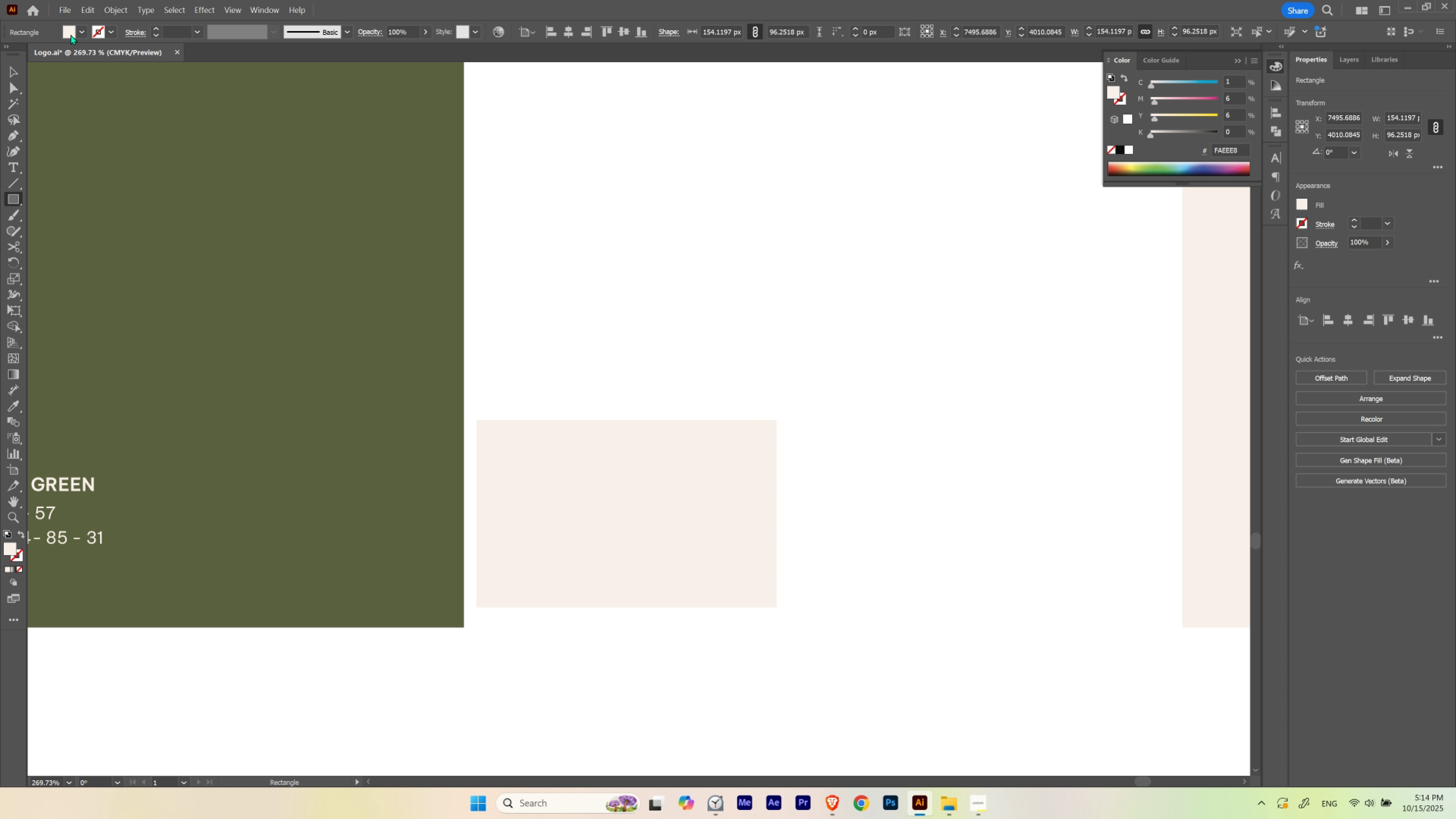 
left_click([72, 32])
 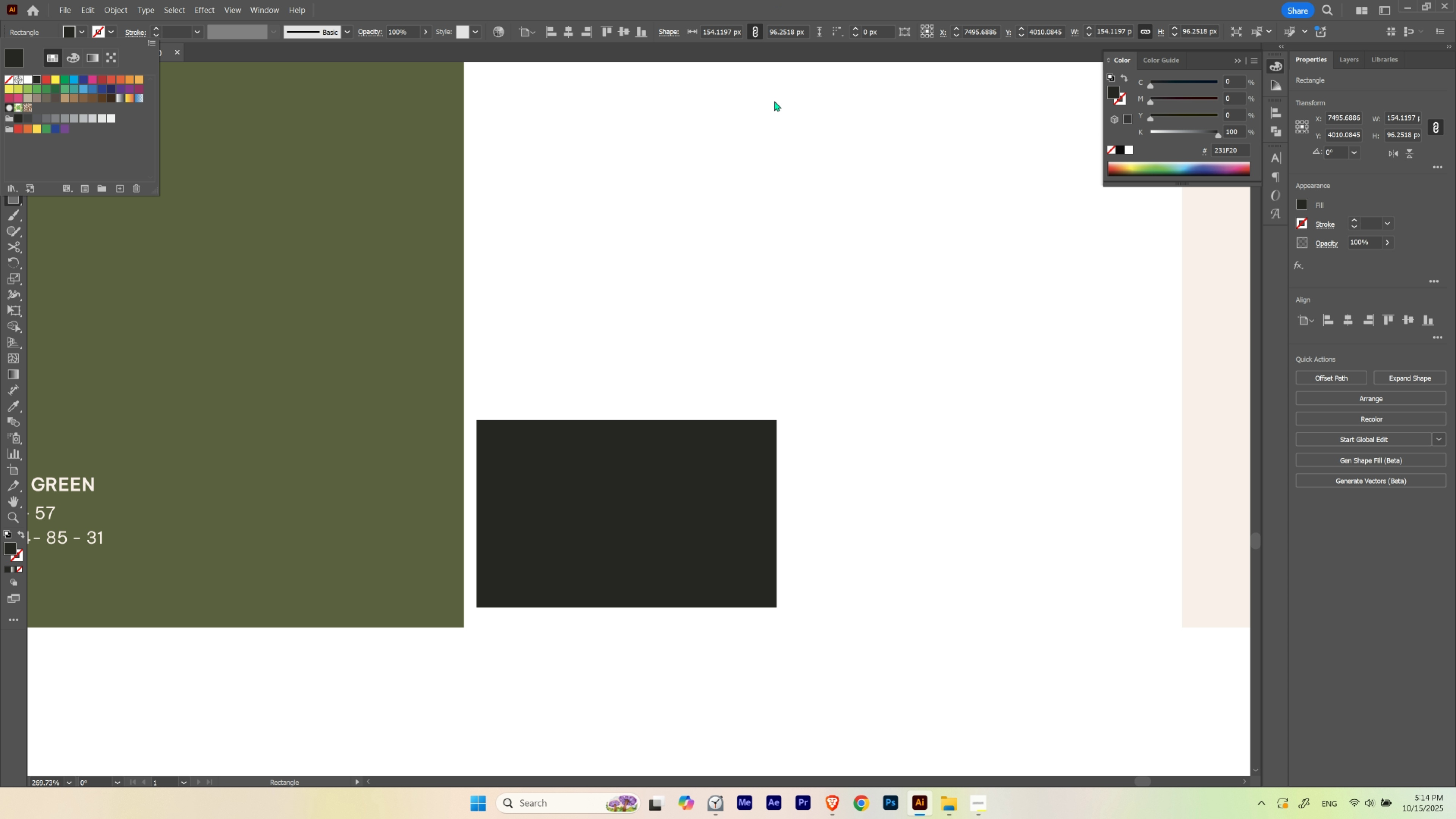 
left_click([749, 368])
 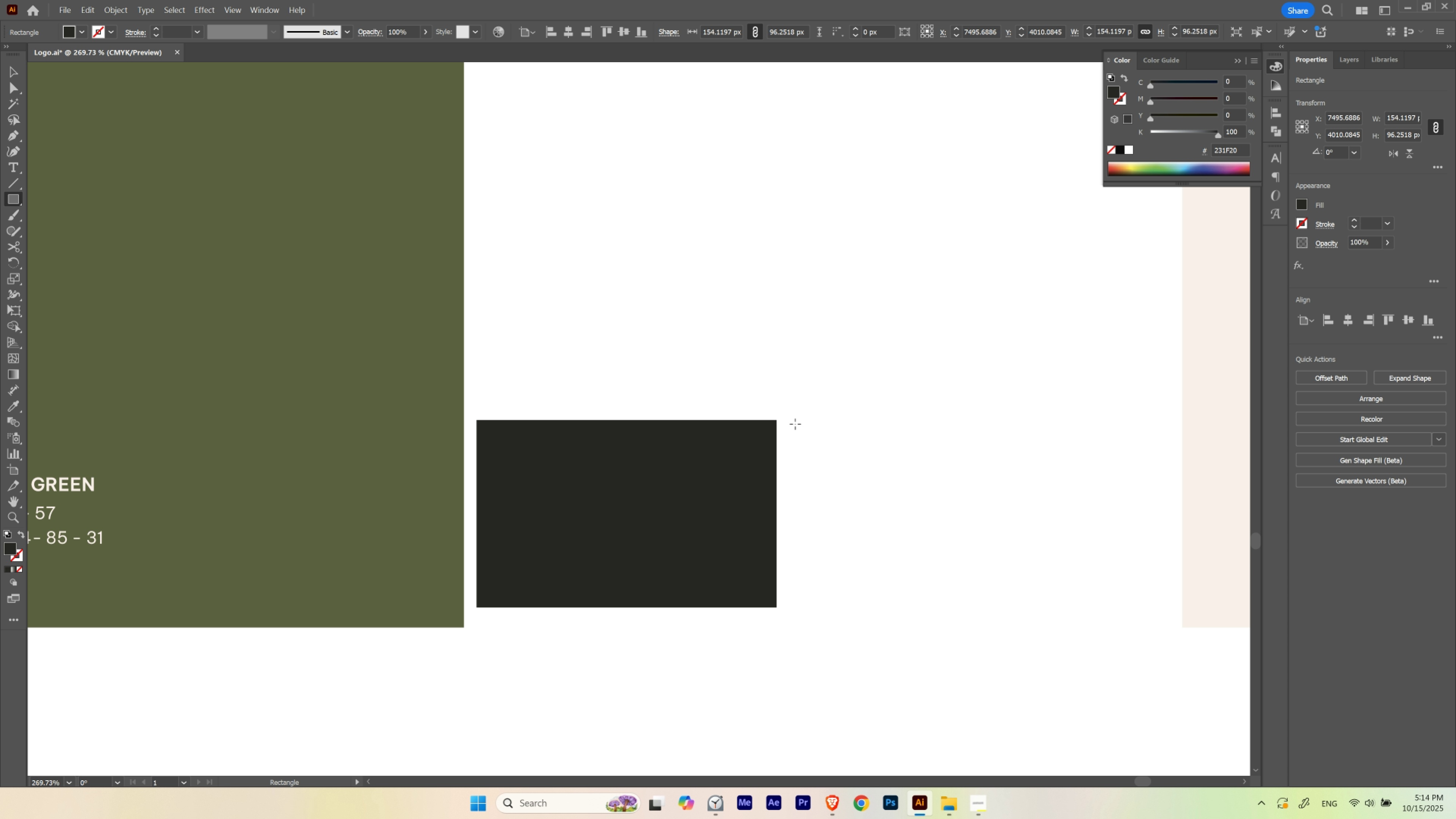 
key(Control+Shift+BracketLeft)
 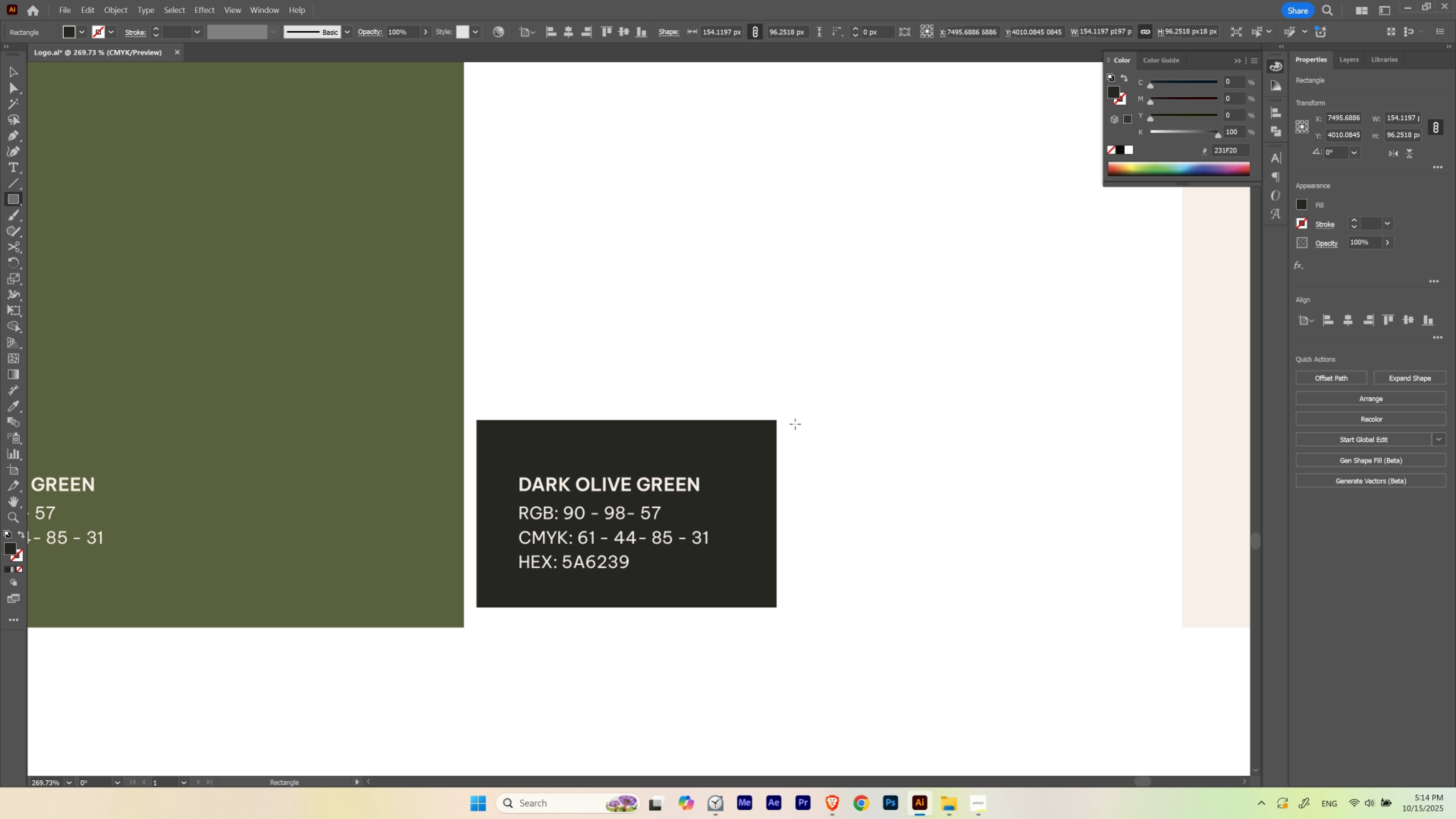 
key(V)
 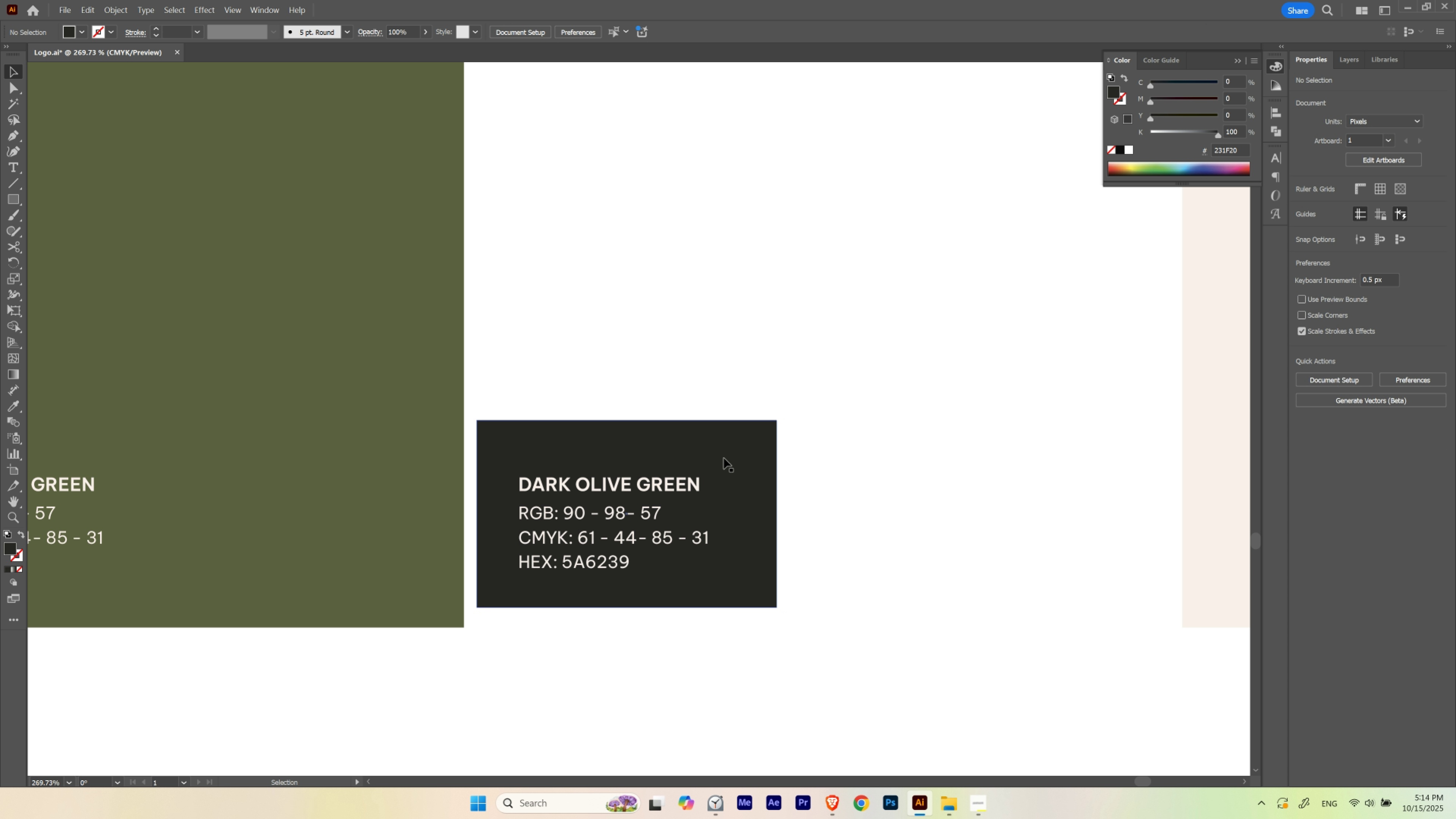 
double_click([724, 458])
 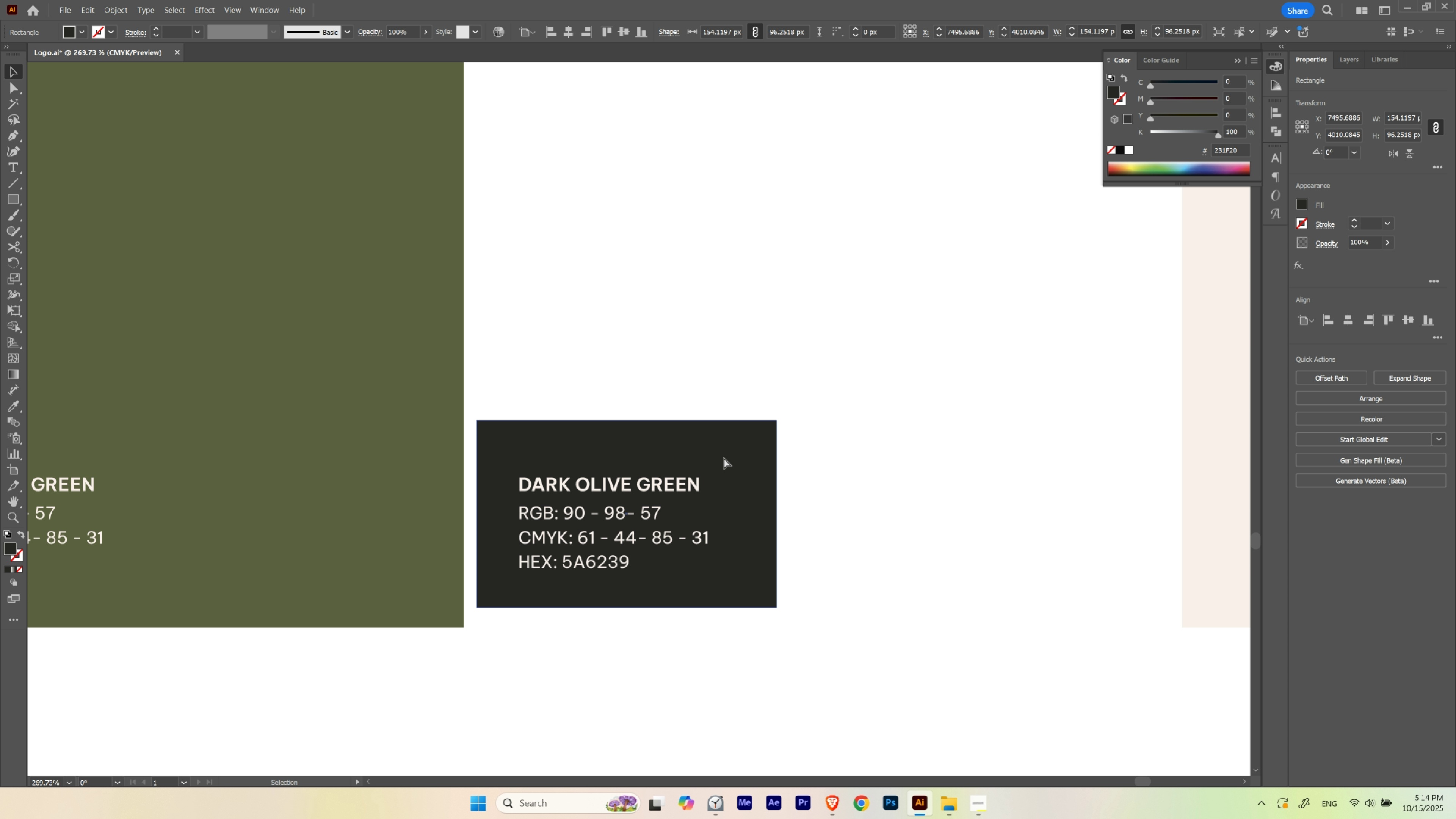 
key(Control+2)
 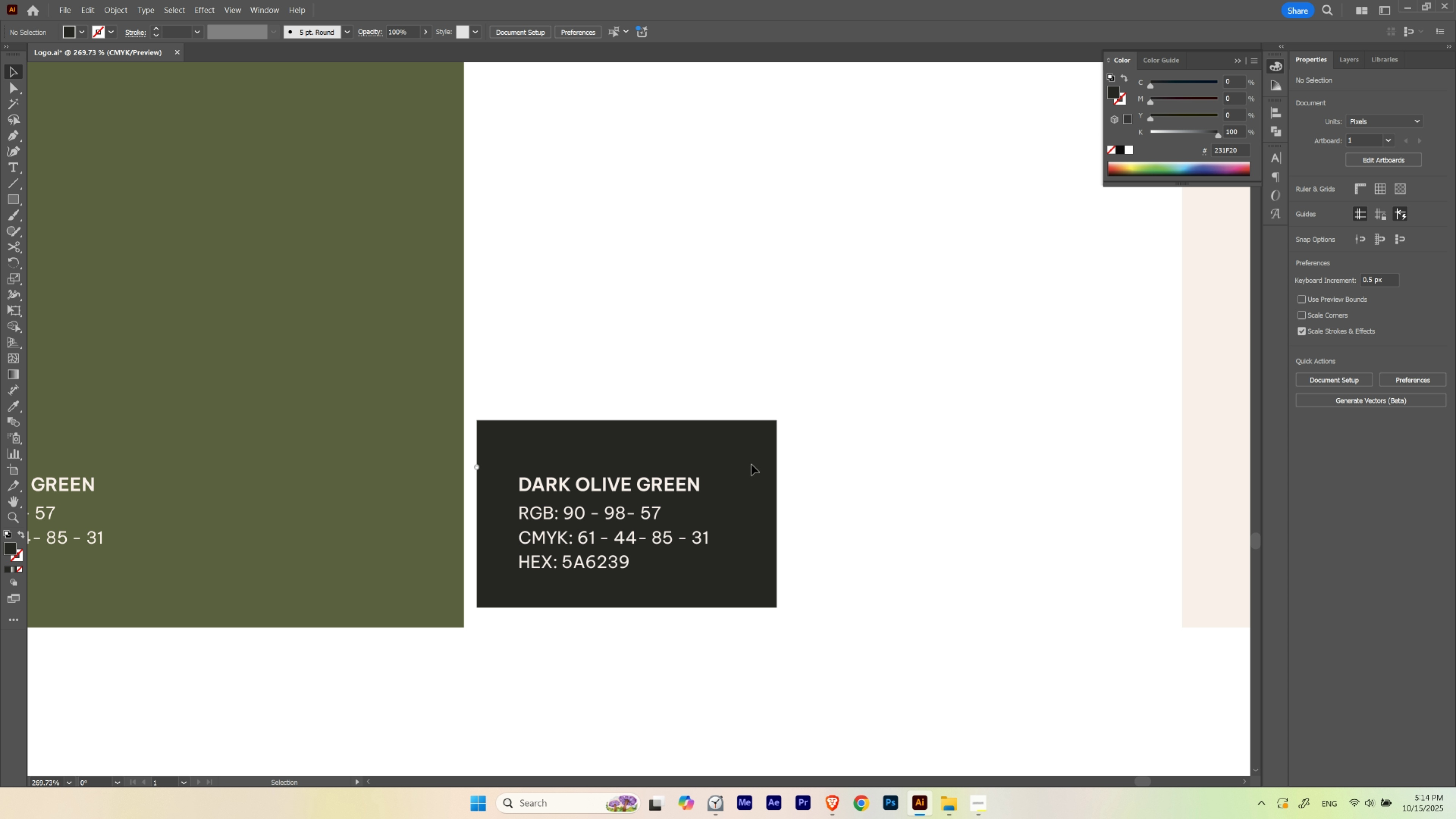 
hold_key(key=ControlLeft, duration=0.75)
 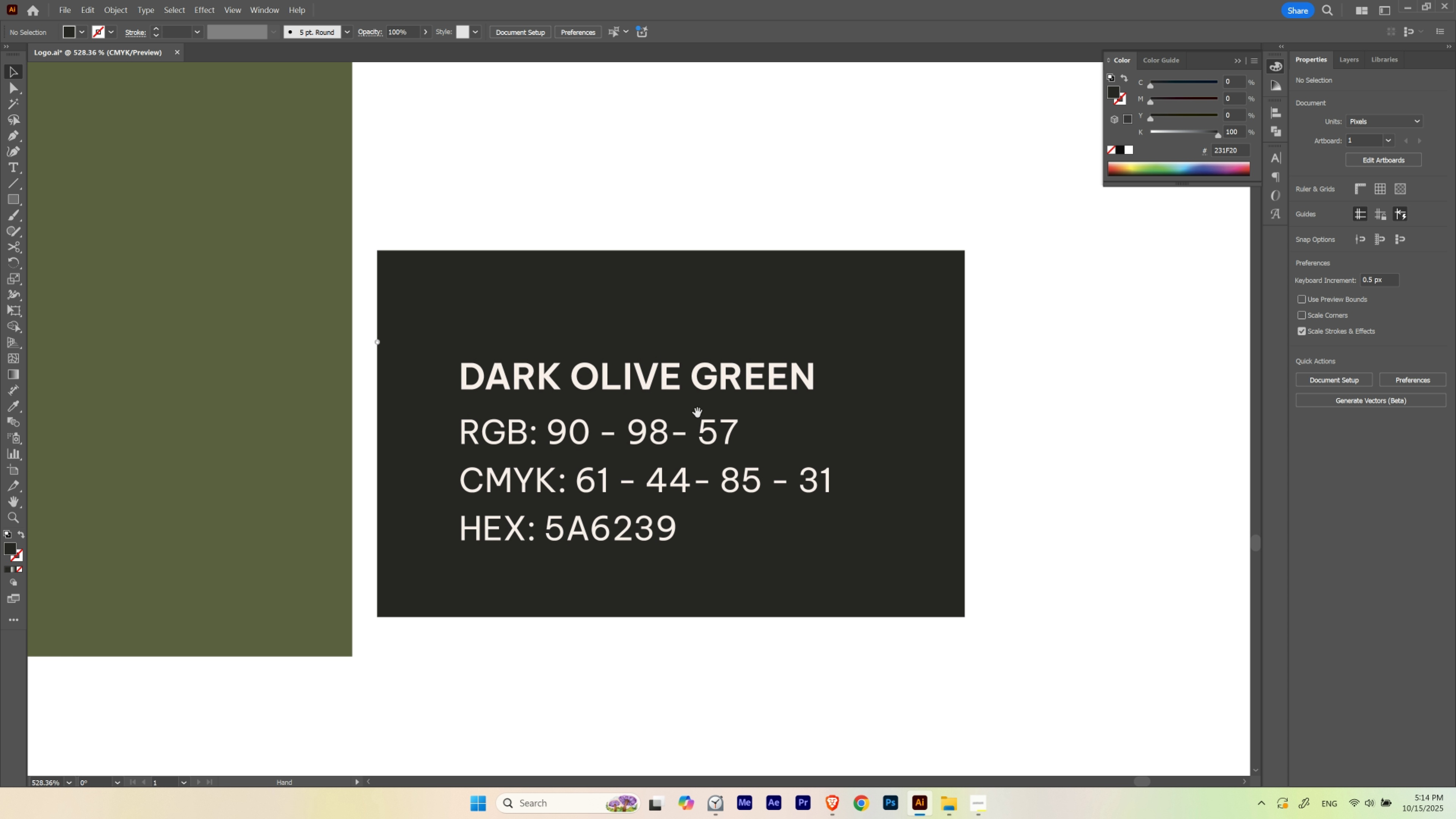 
hold_key(key=Space, duration=1.44)
 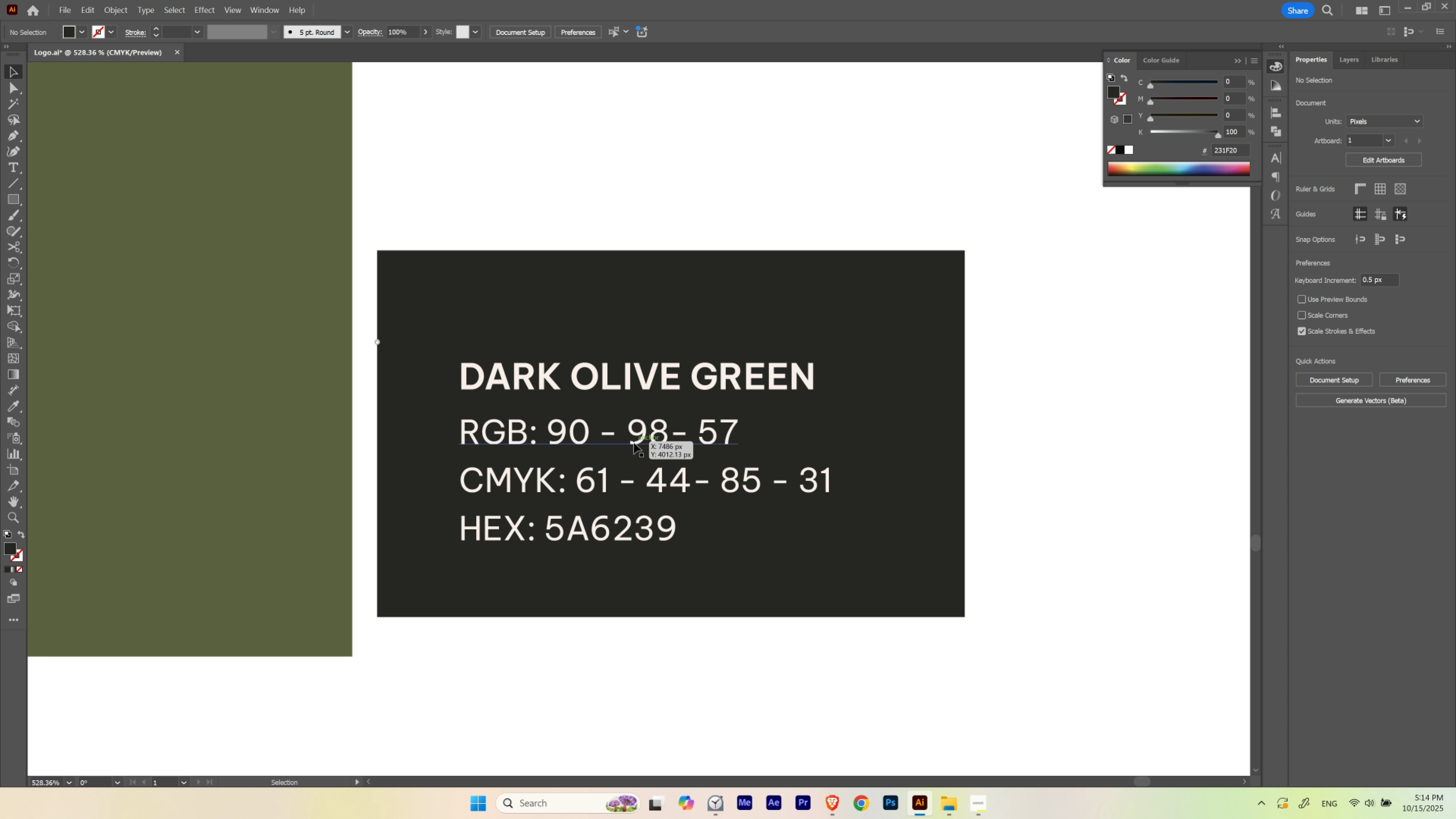 
left_click_drag(start_coordinate=[602, 494], to_coordinate=[676, 504])
 